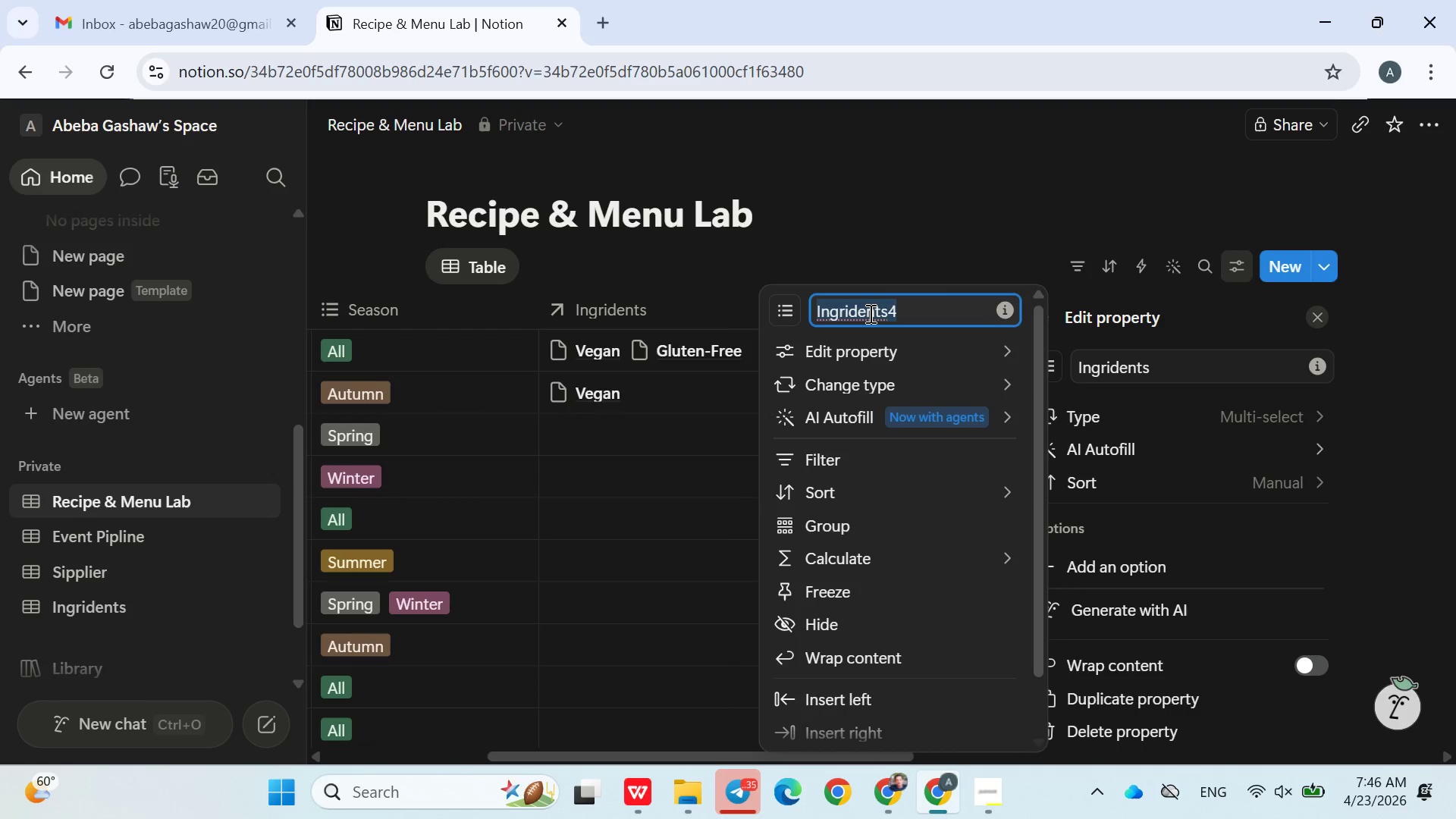 
triple_click([869, 313])
 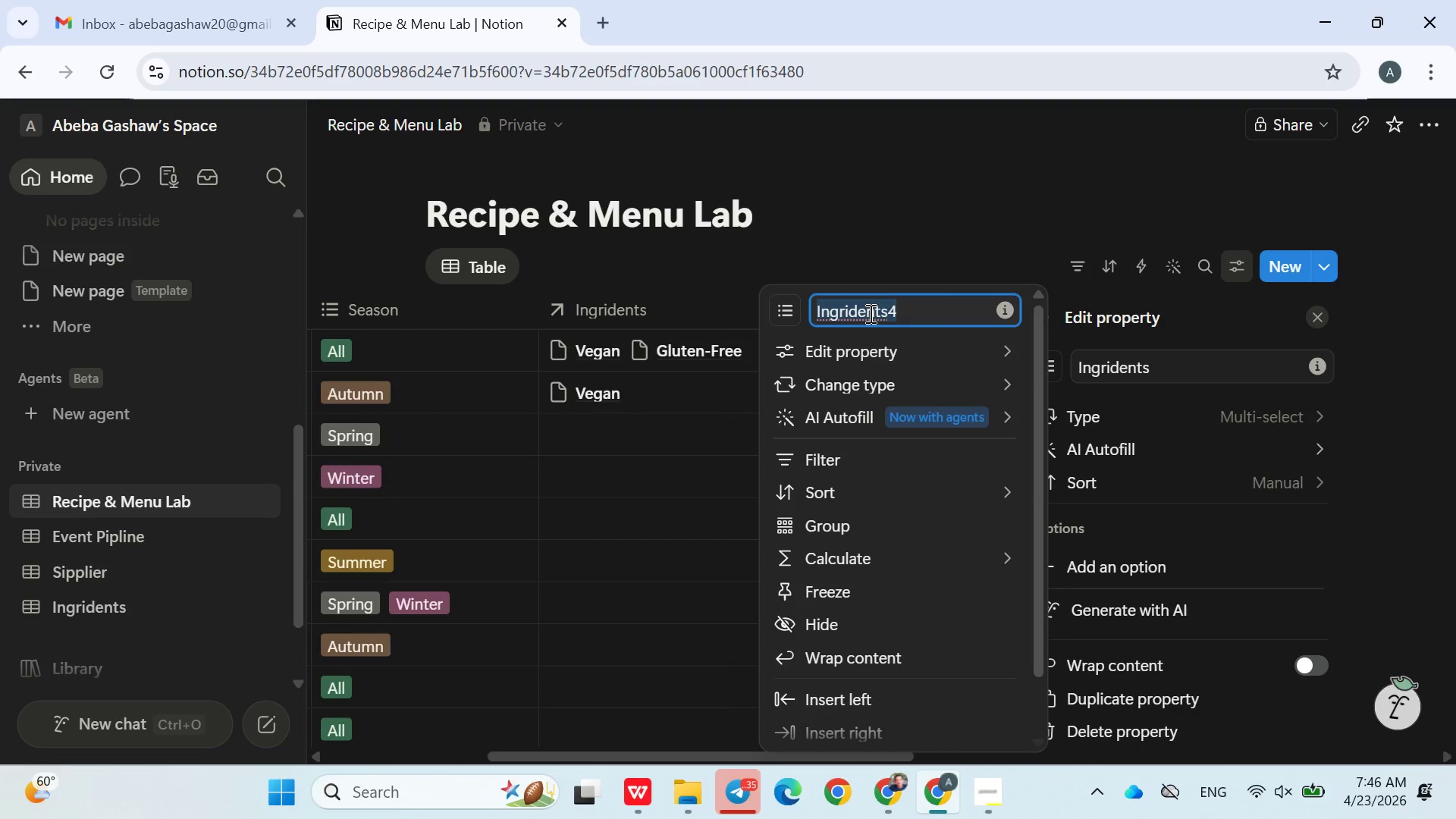 
key(Meta+V)
 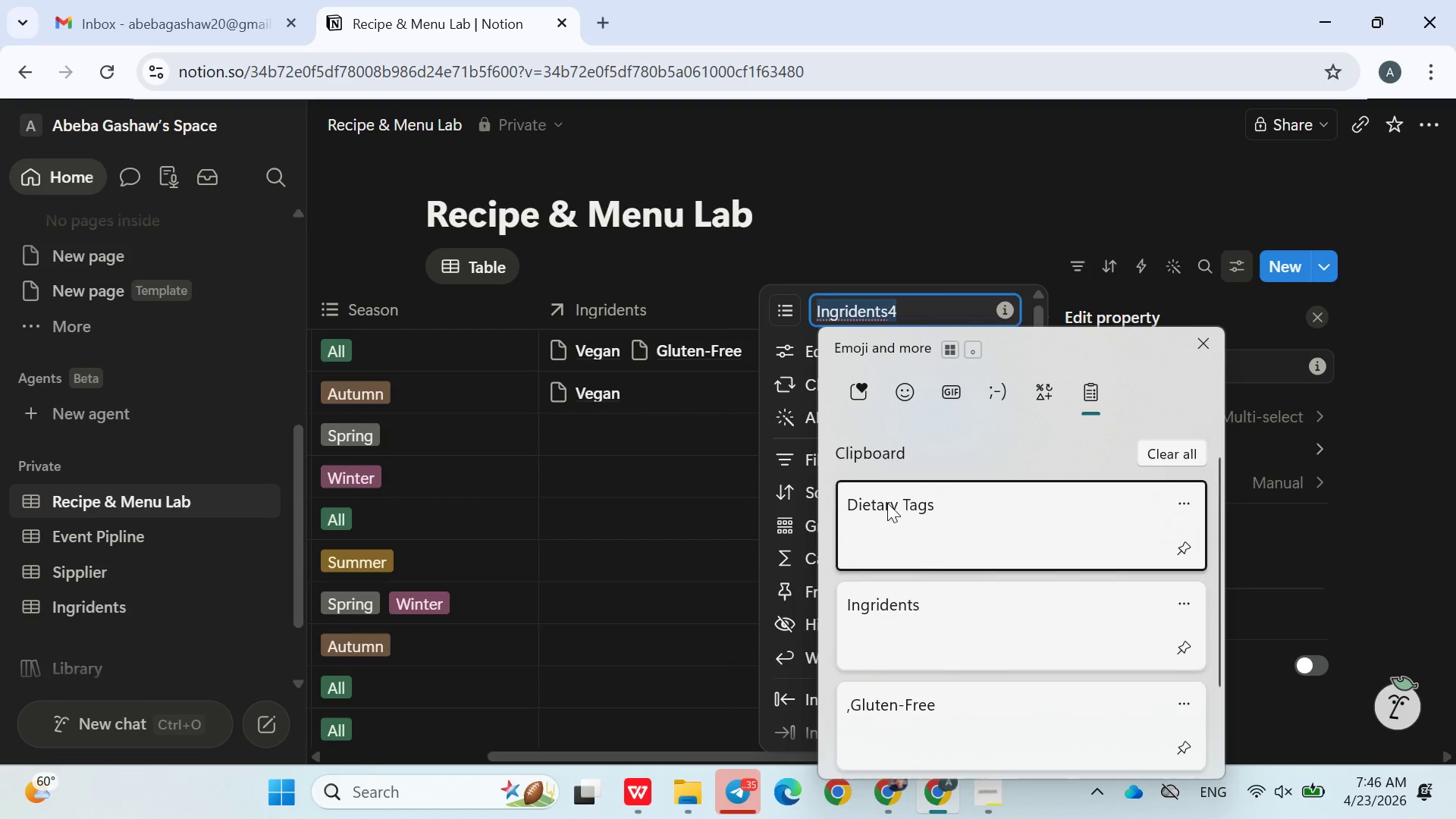 
left_click([895, 512])
 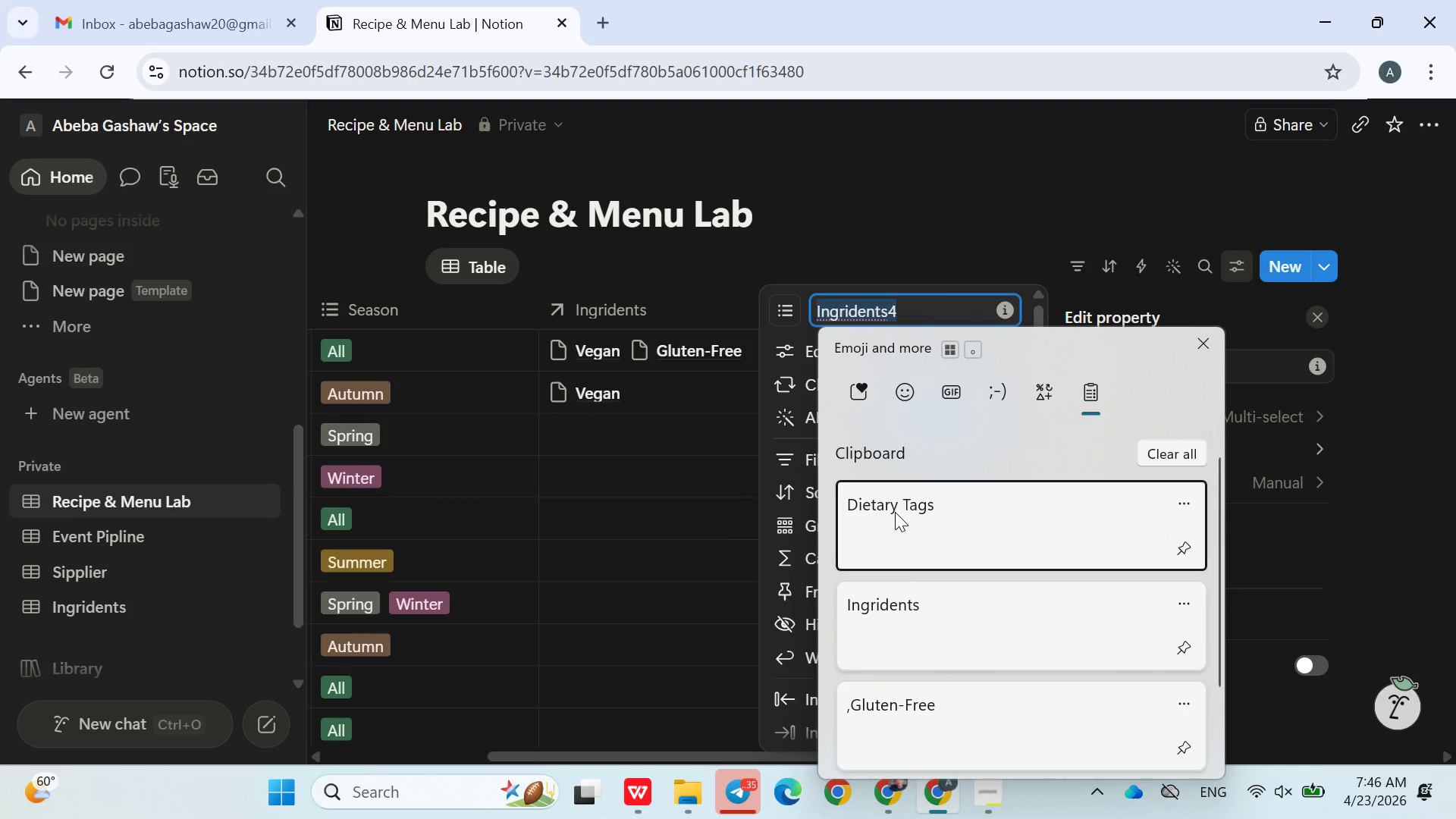 
key(Control+ControlLeft)
 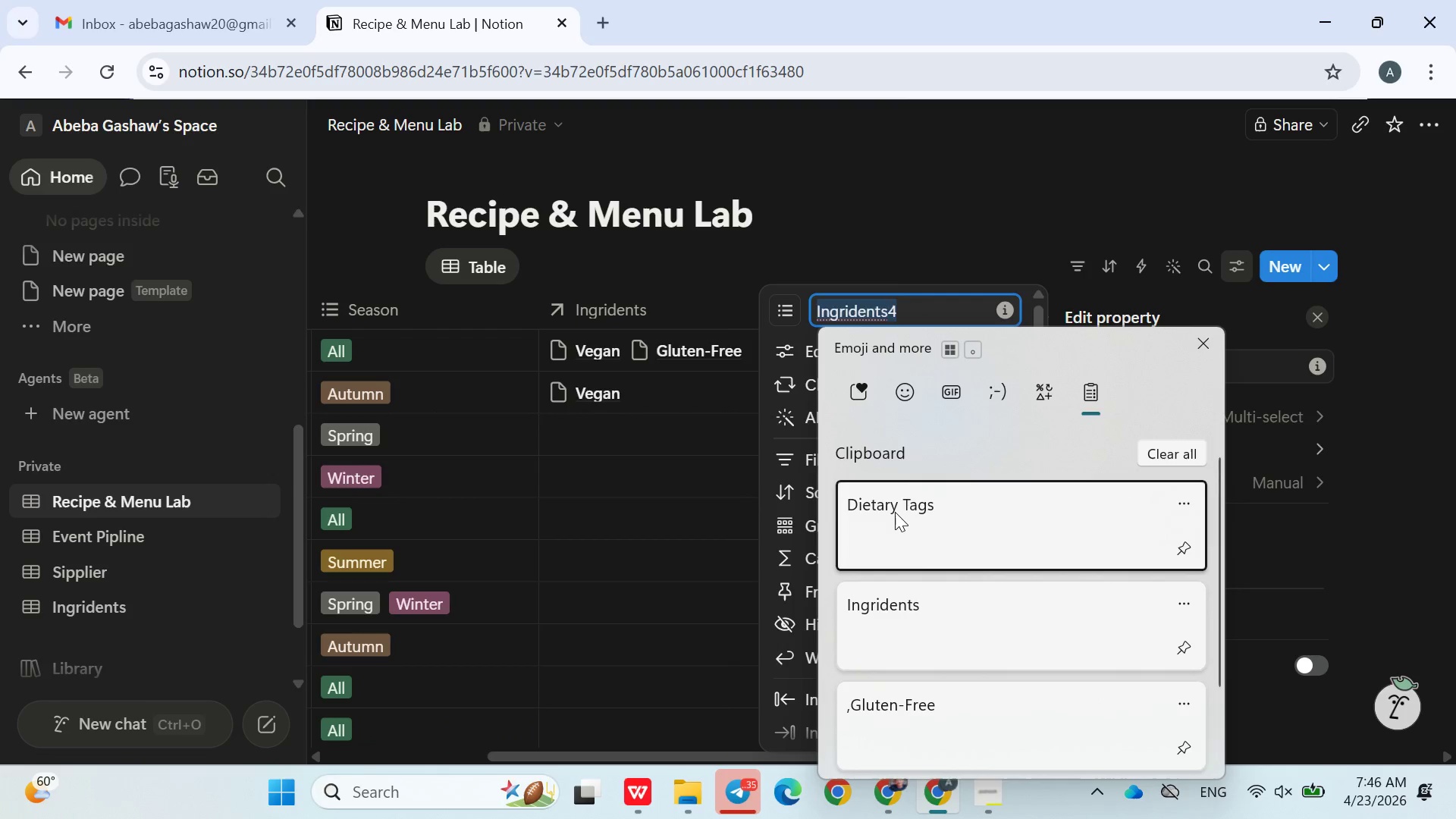 
key(Control+V)
 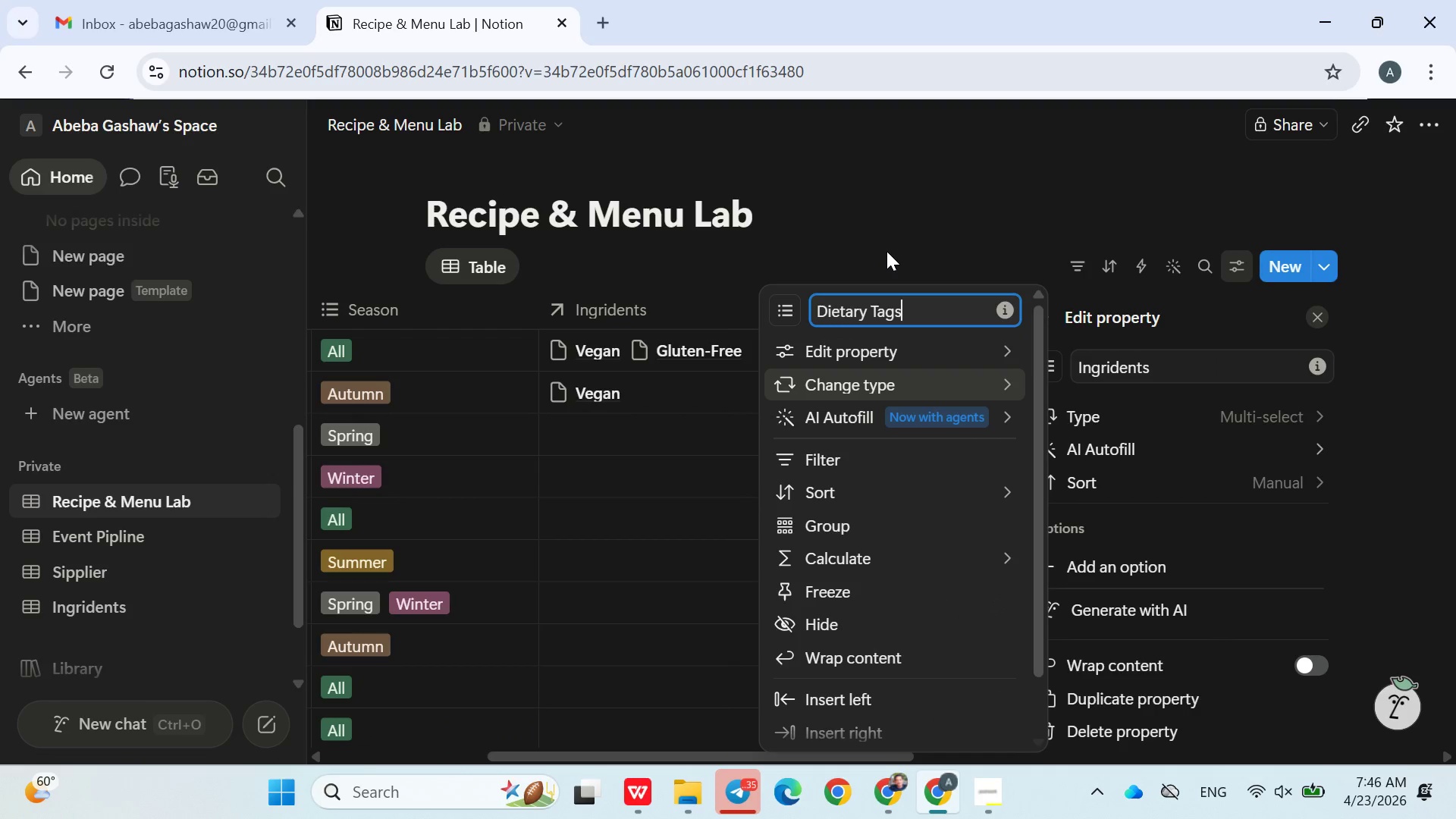 
left_click([886, 251])
 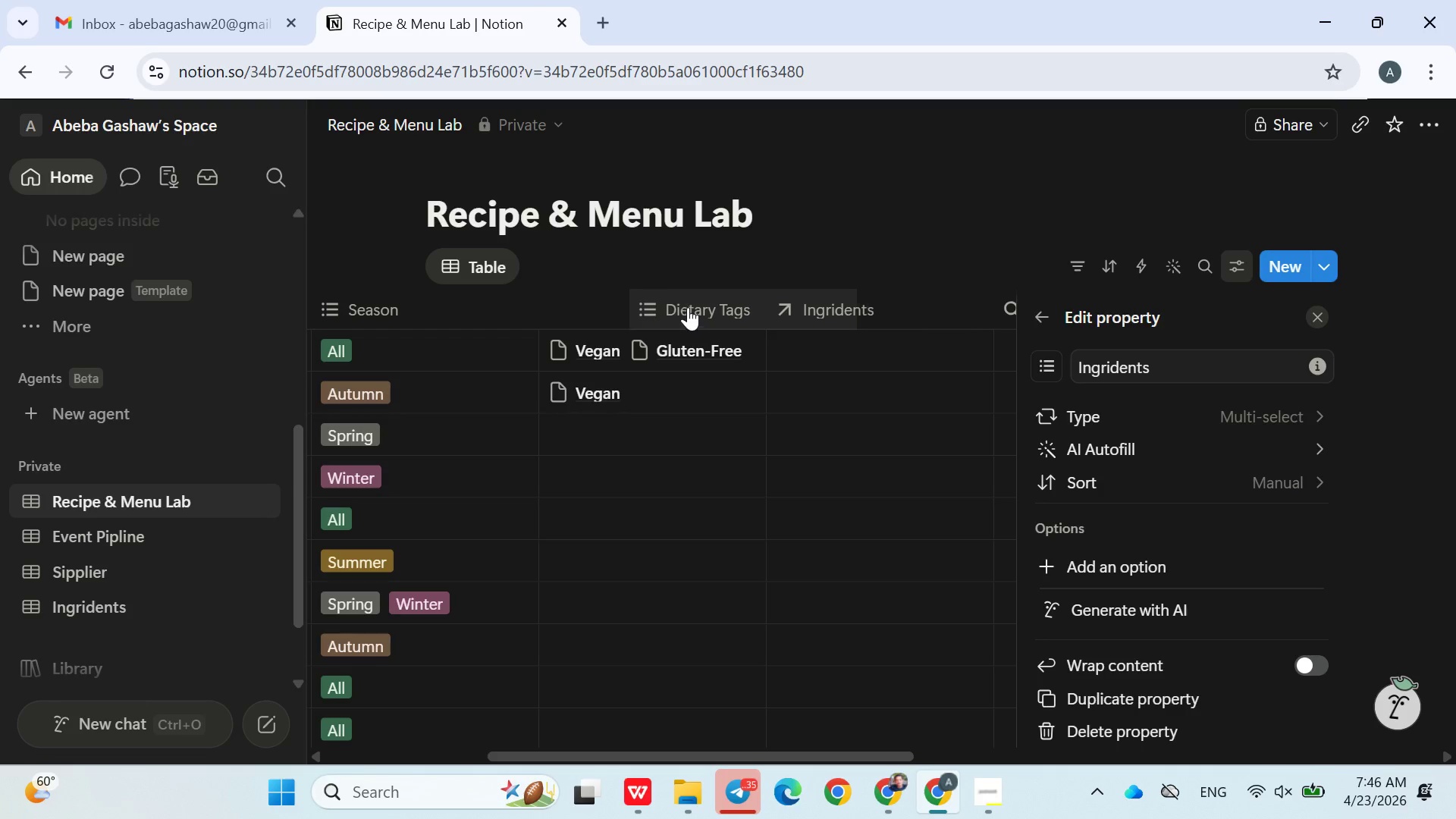 
left_click_drag(start_coordinate=[828, 310], to_coordinate=[629, 292])
 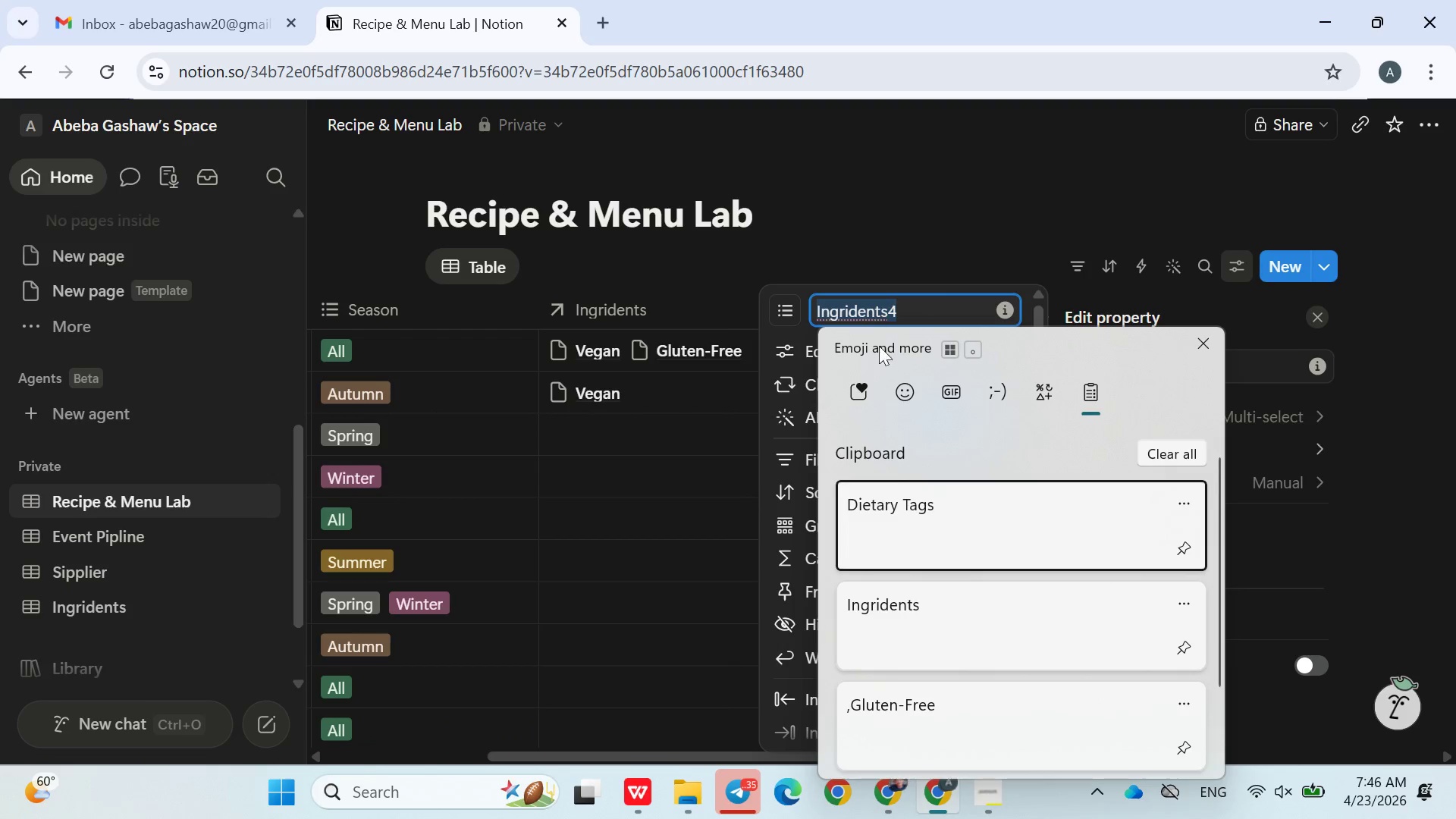 
left_click([642, 347])
 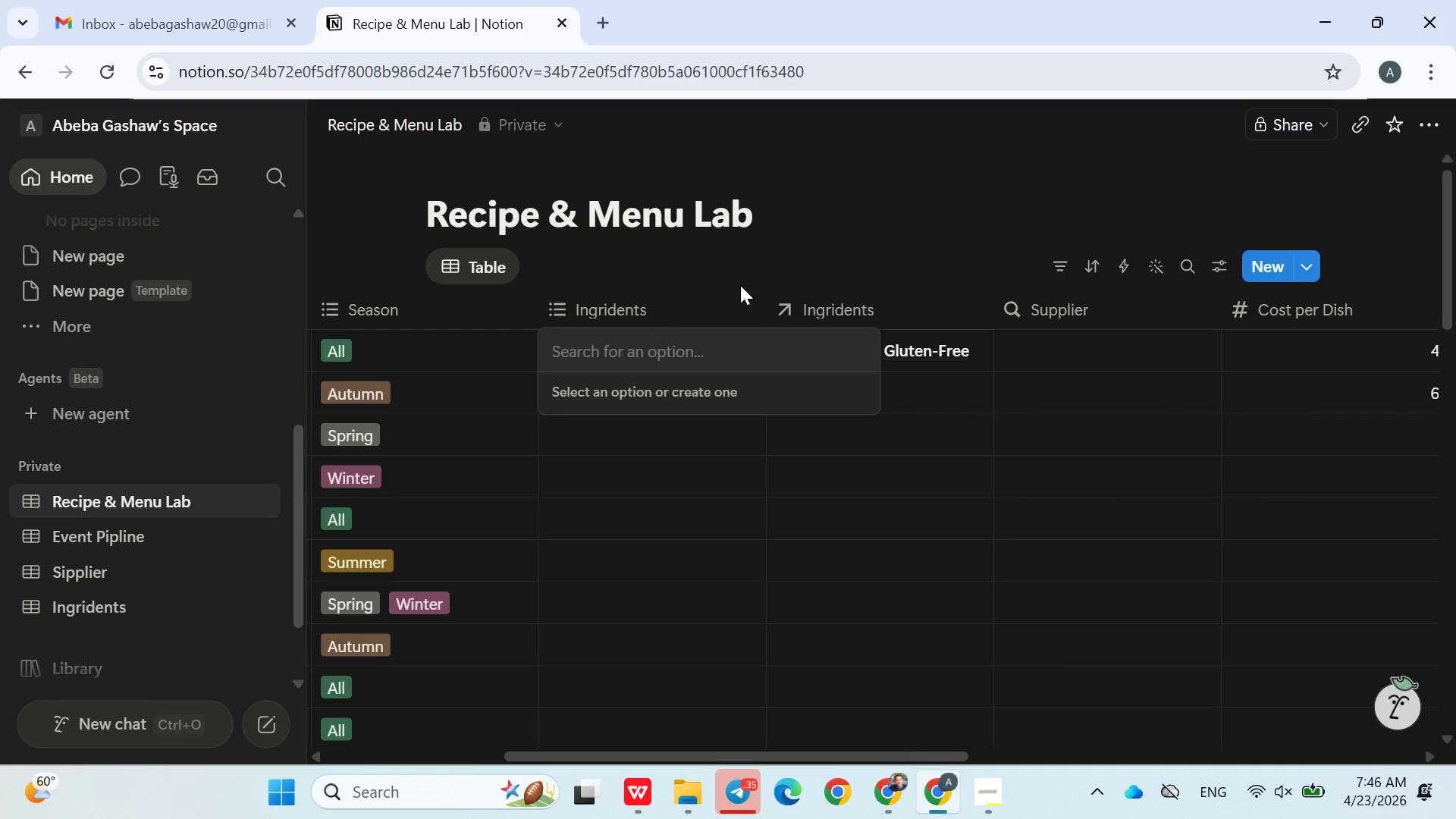 
left_click([820, 256])
 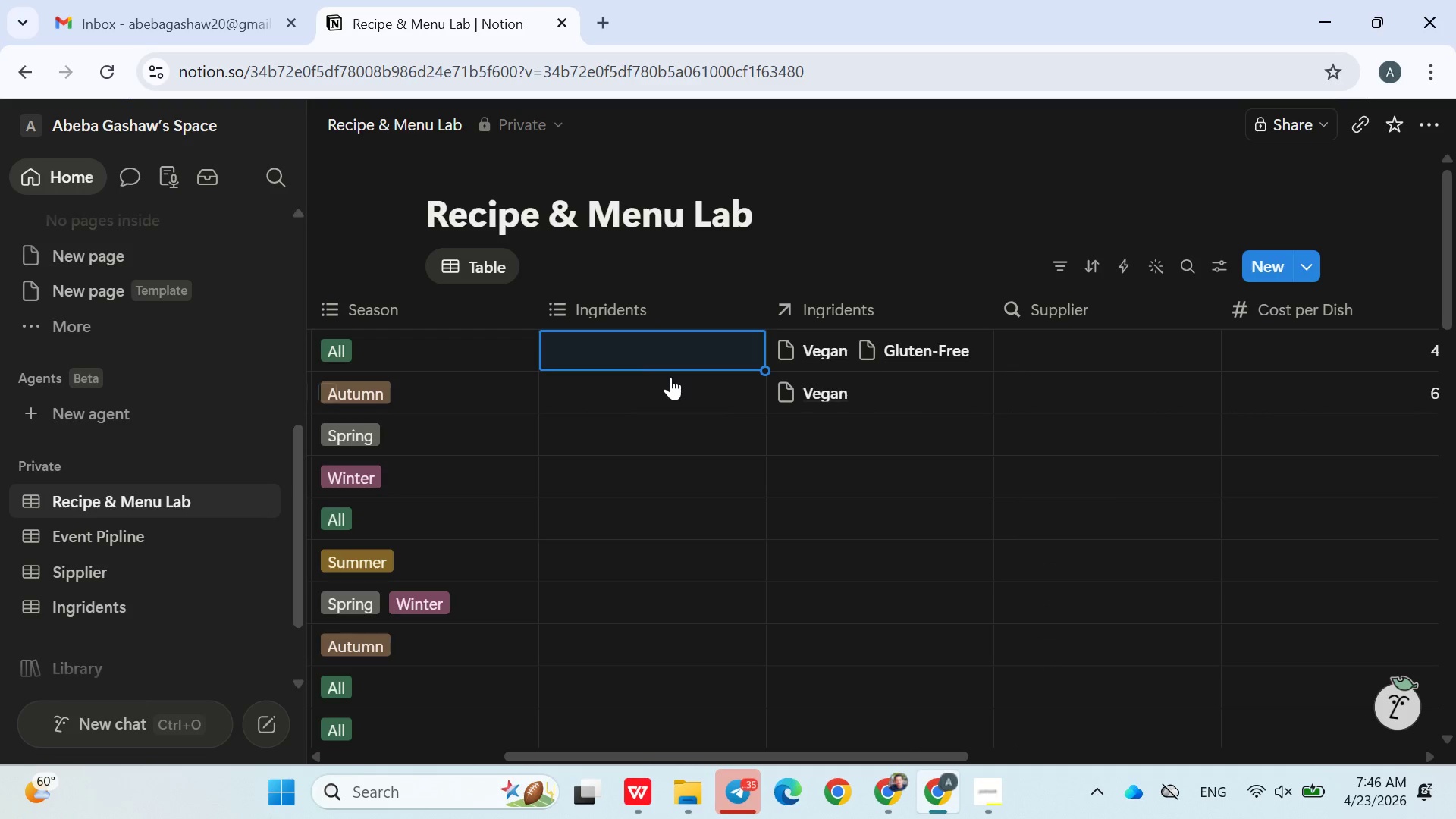 
left_click([650, 350])
 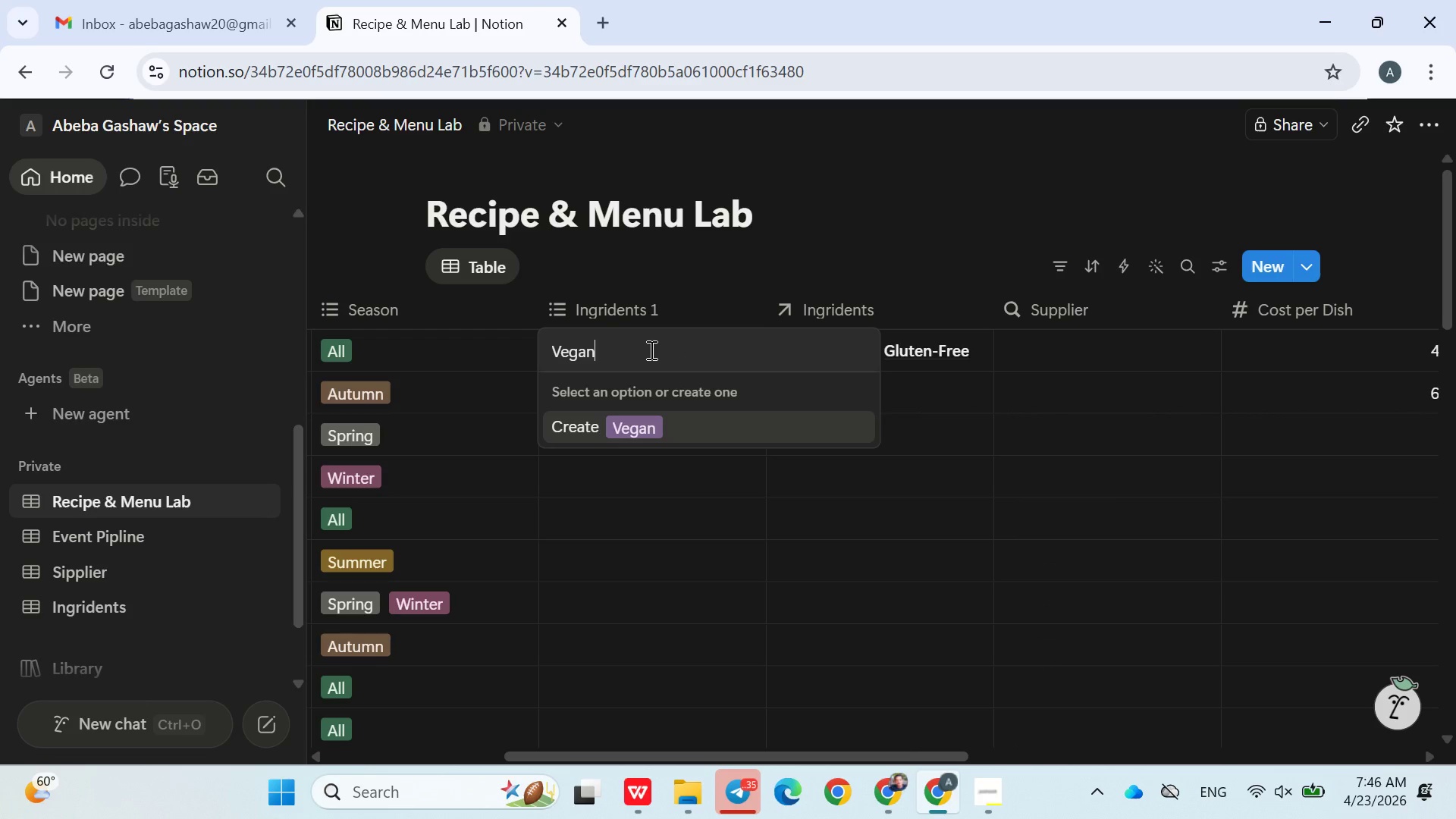 
type(Vegan)
 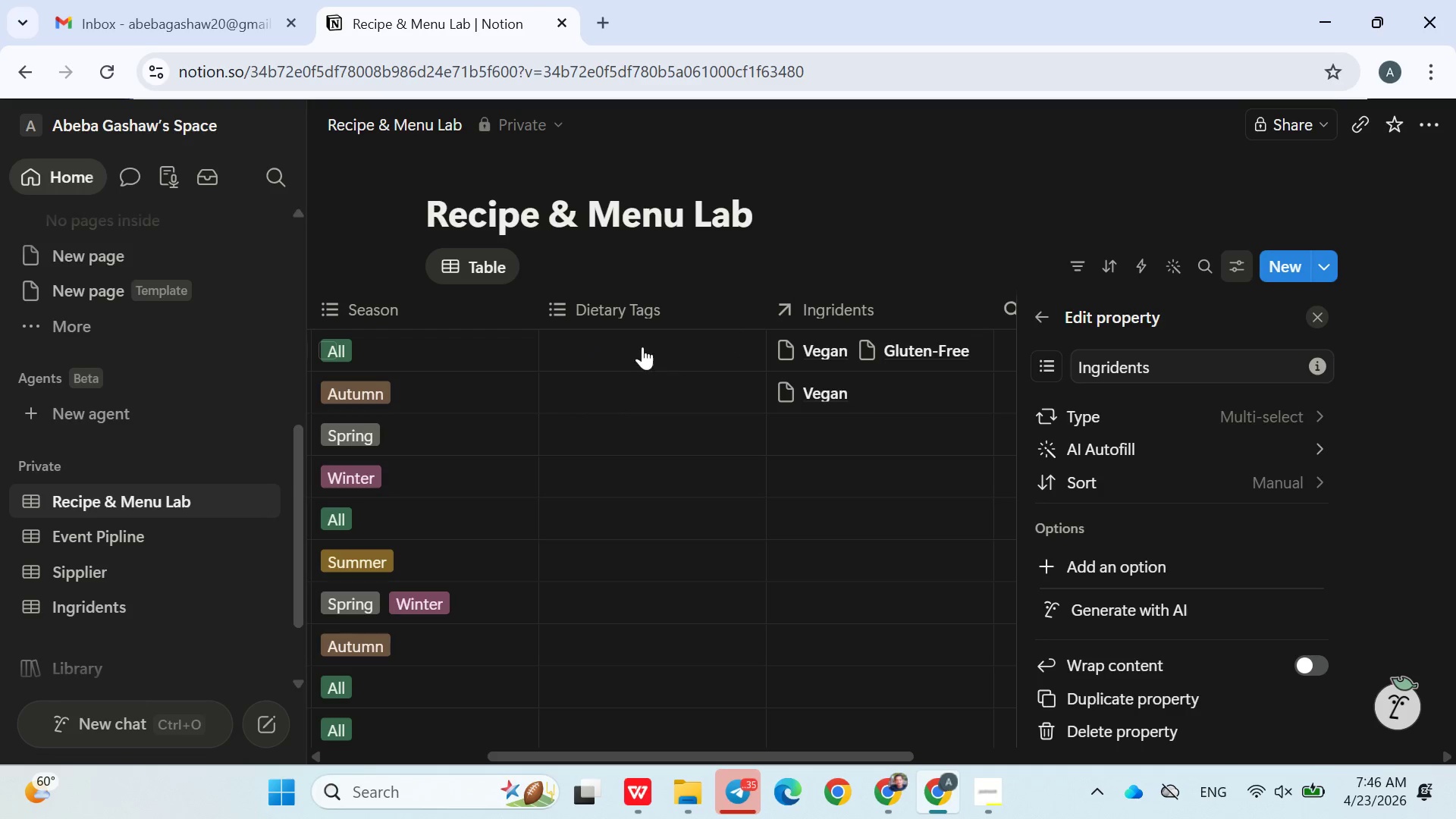 
left_click([654, 425])
 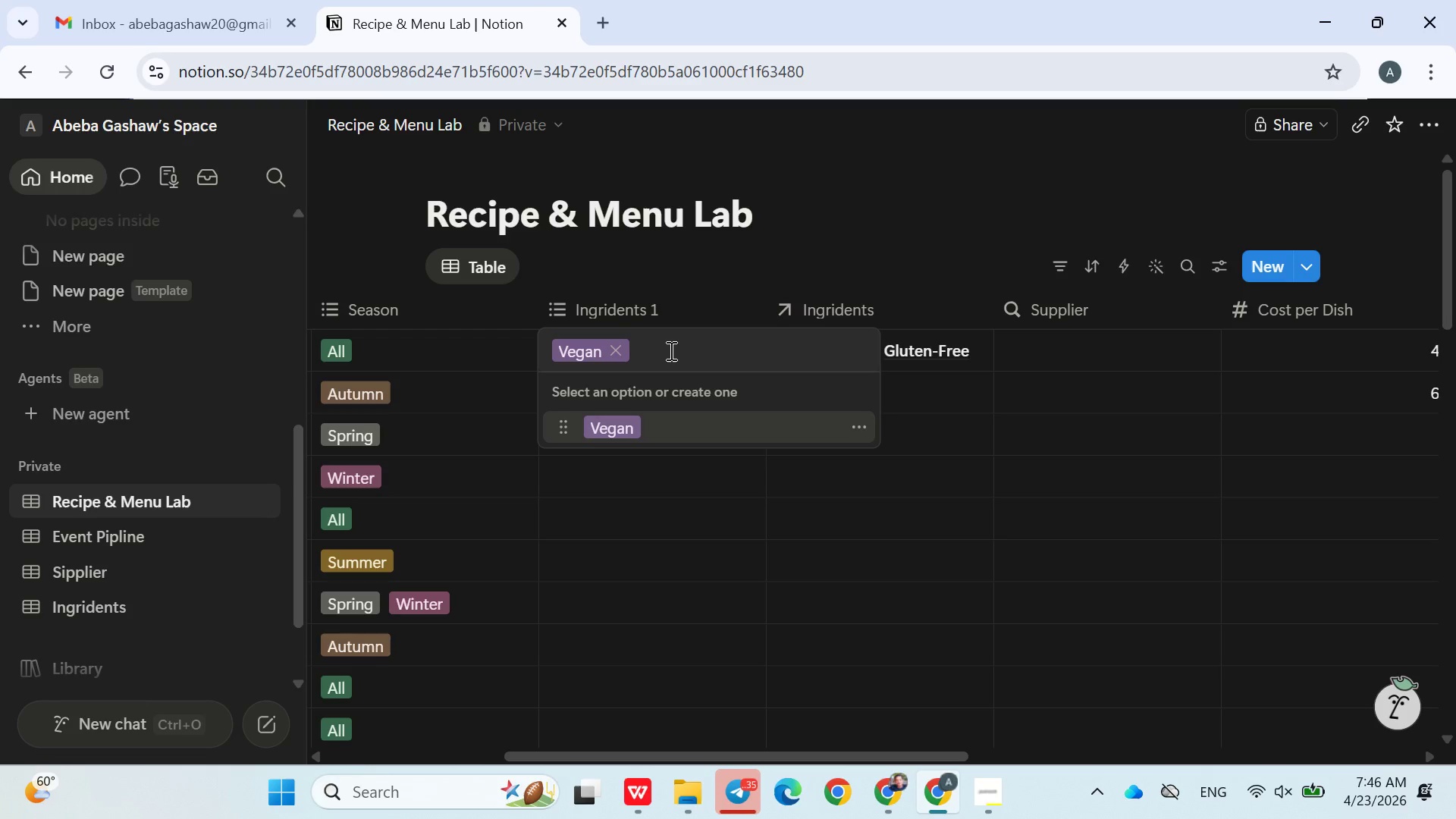 
left_click([670, 350])
 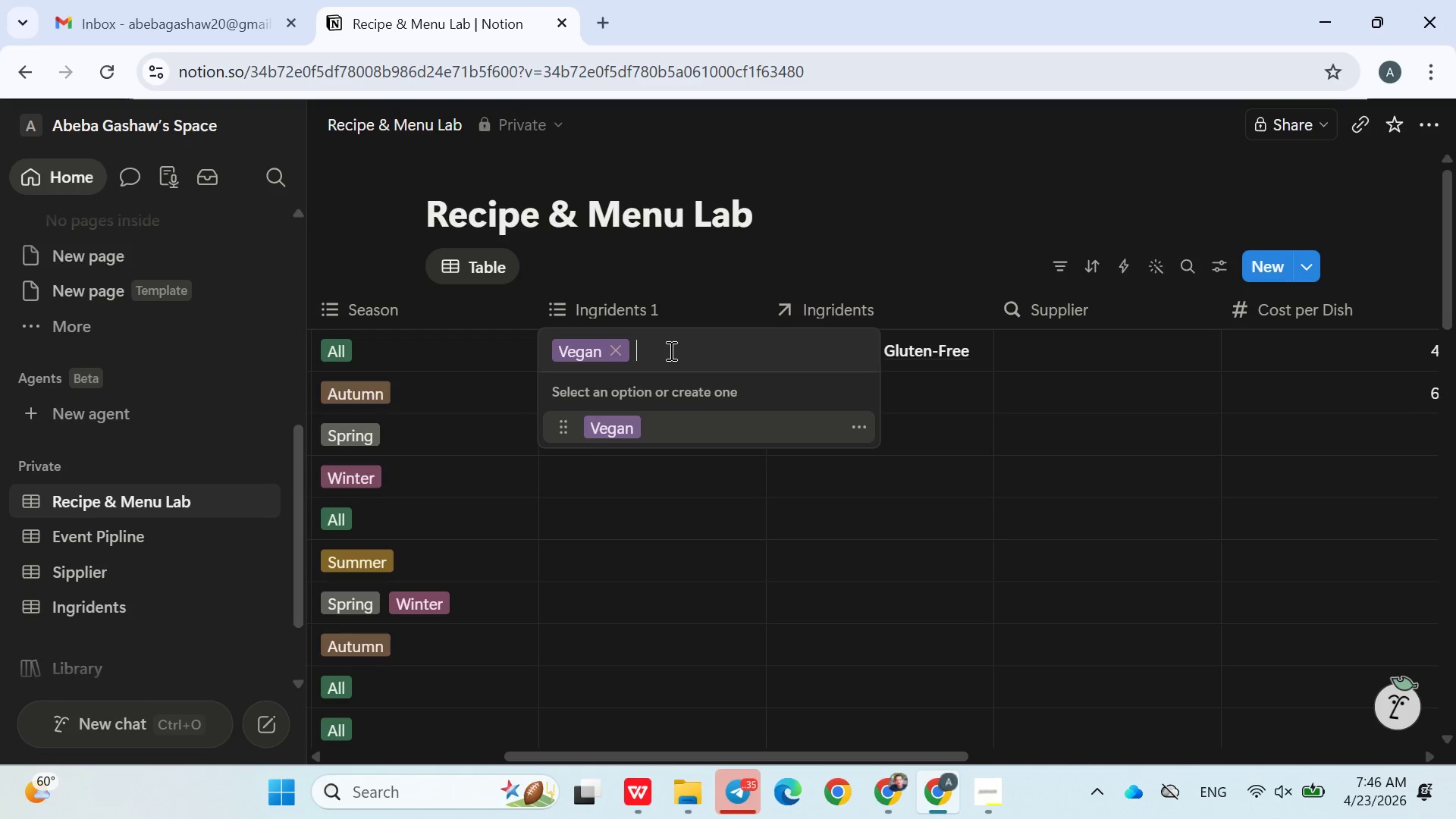 
left_click([646, 490])
 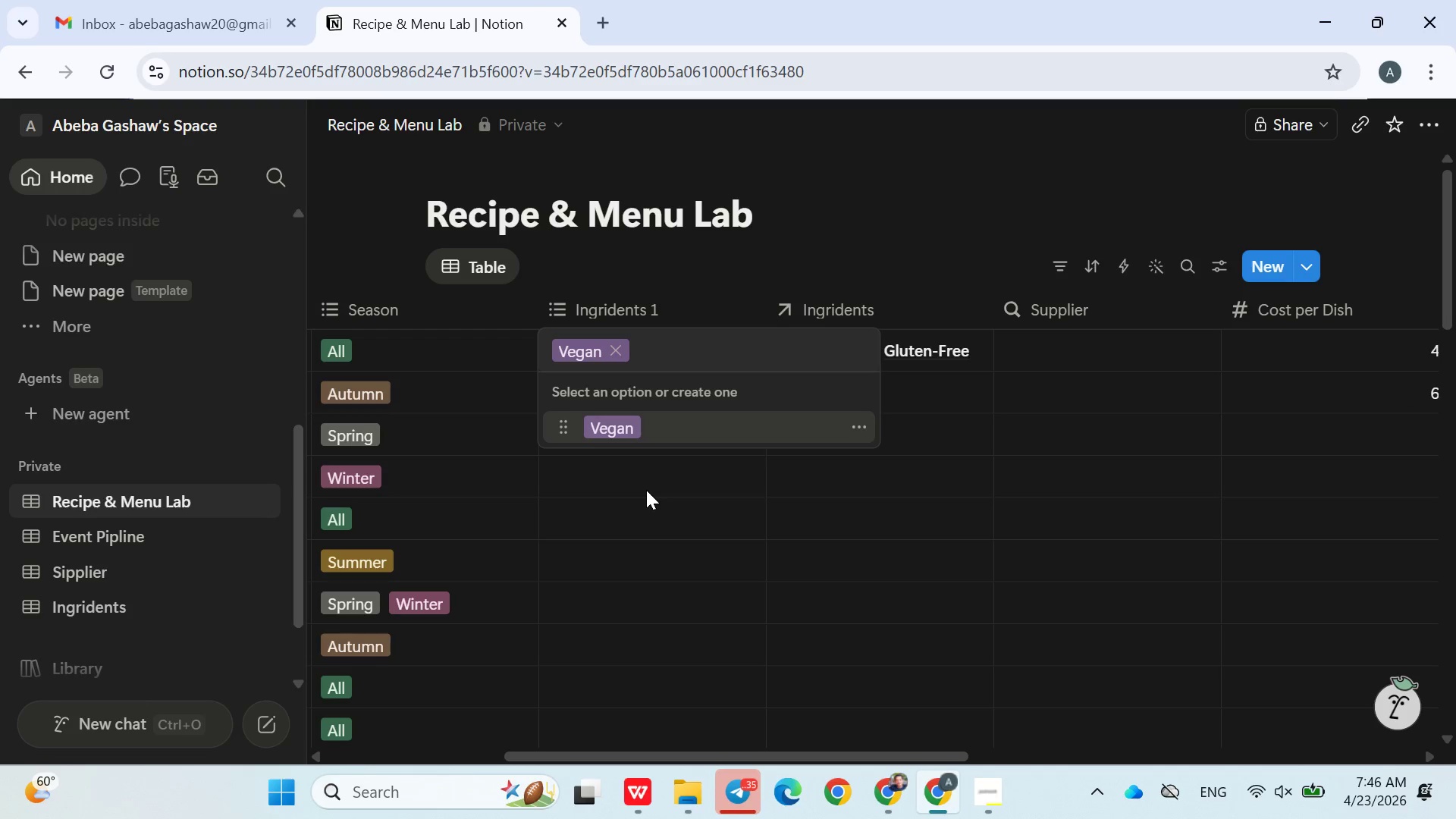 
left_click([642, 402])
 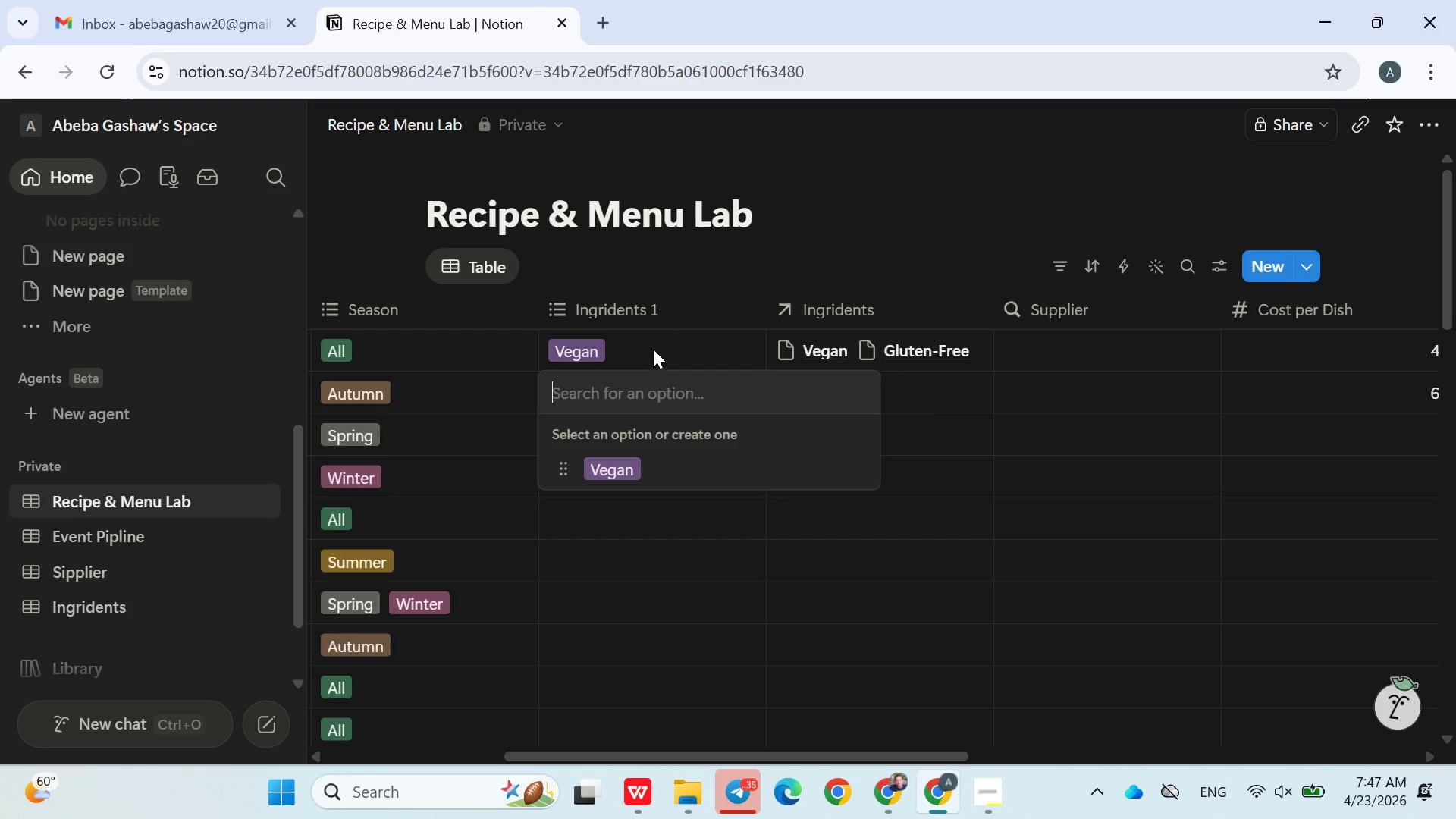 
left_click([649, 344])
 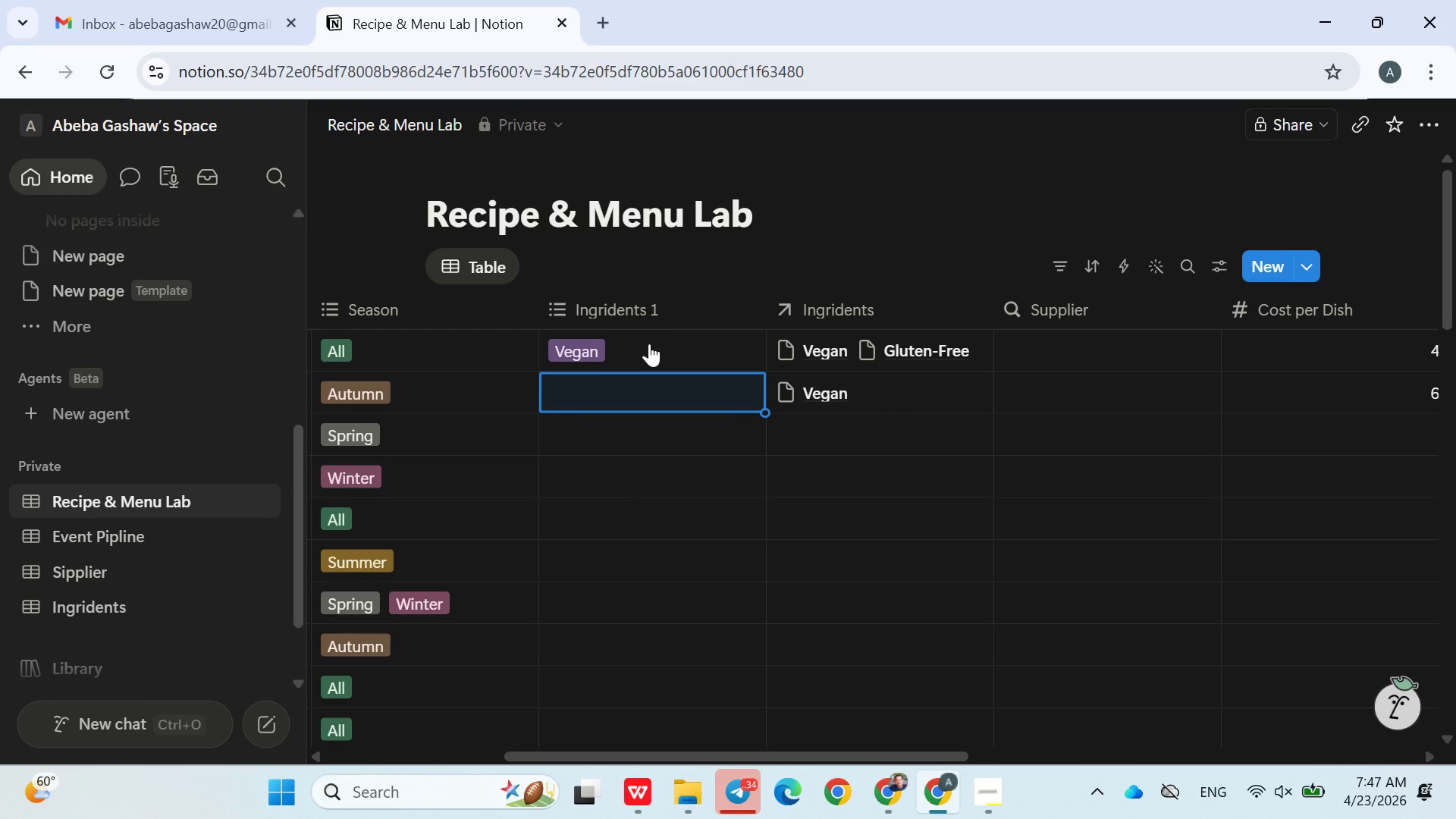 
left_click([649, 344])
 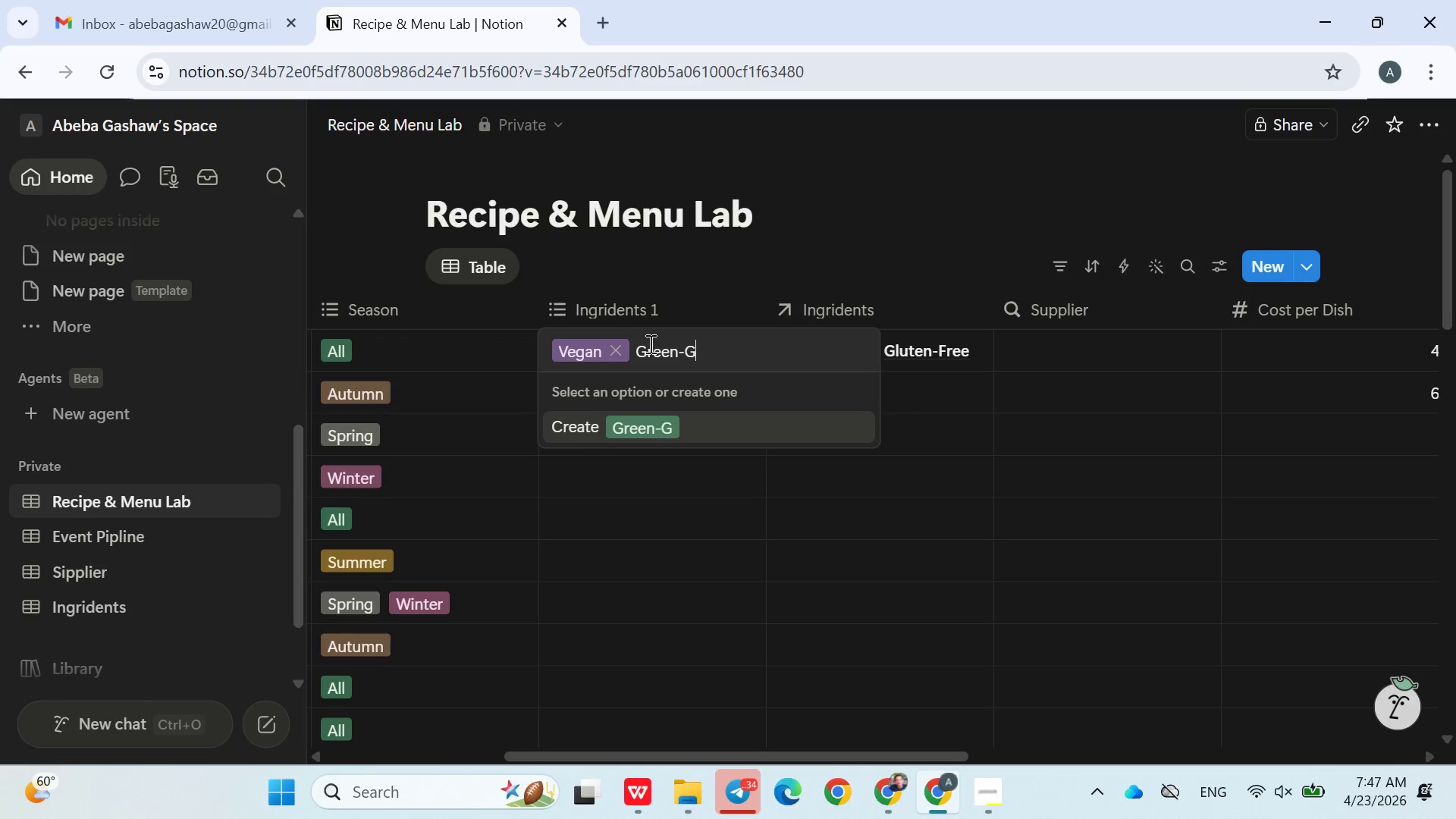 
type(Green )
key(Backspace)
type(-Gree)
 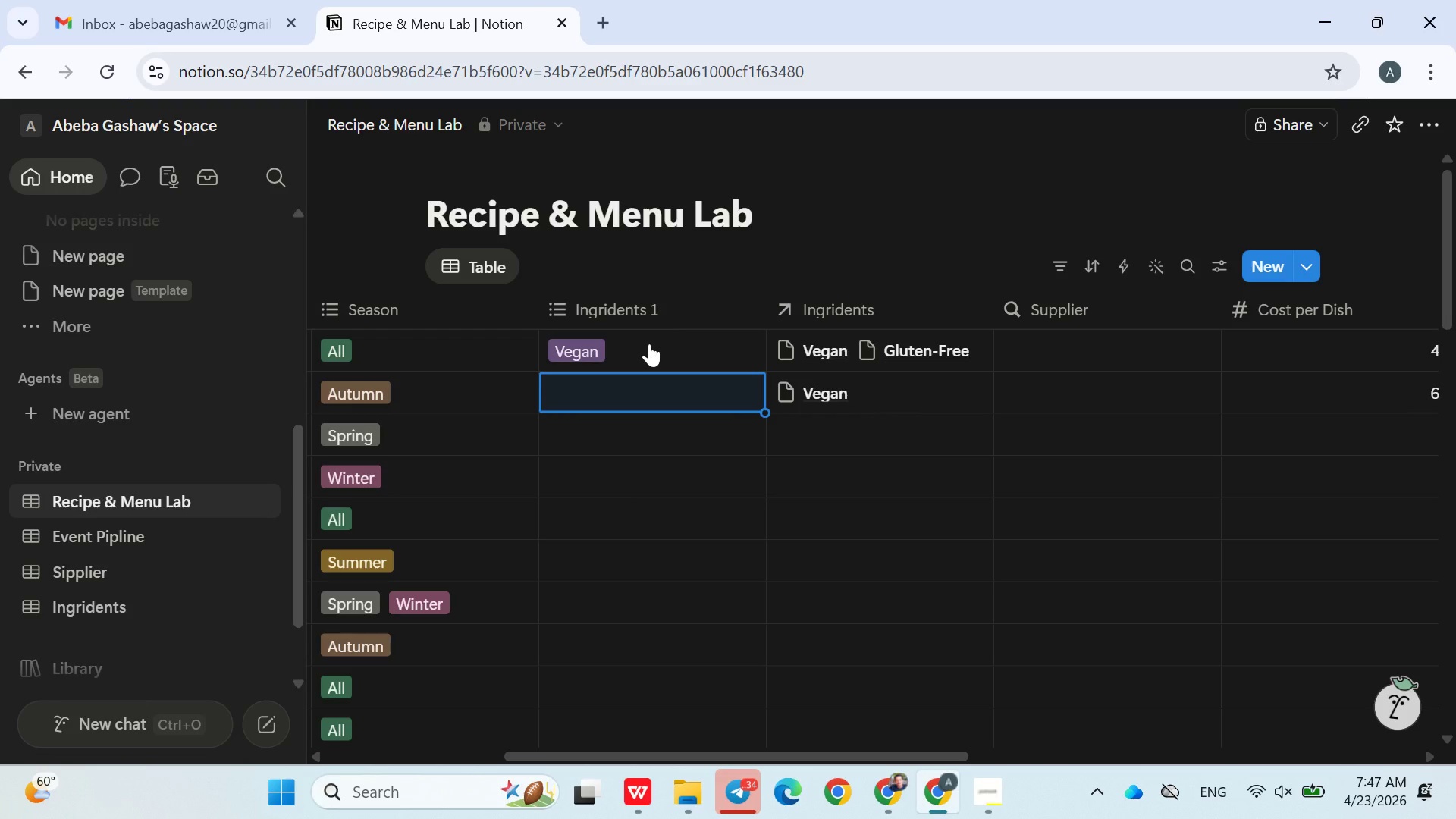 
left_click([679, 440])
 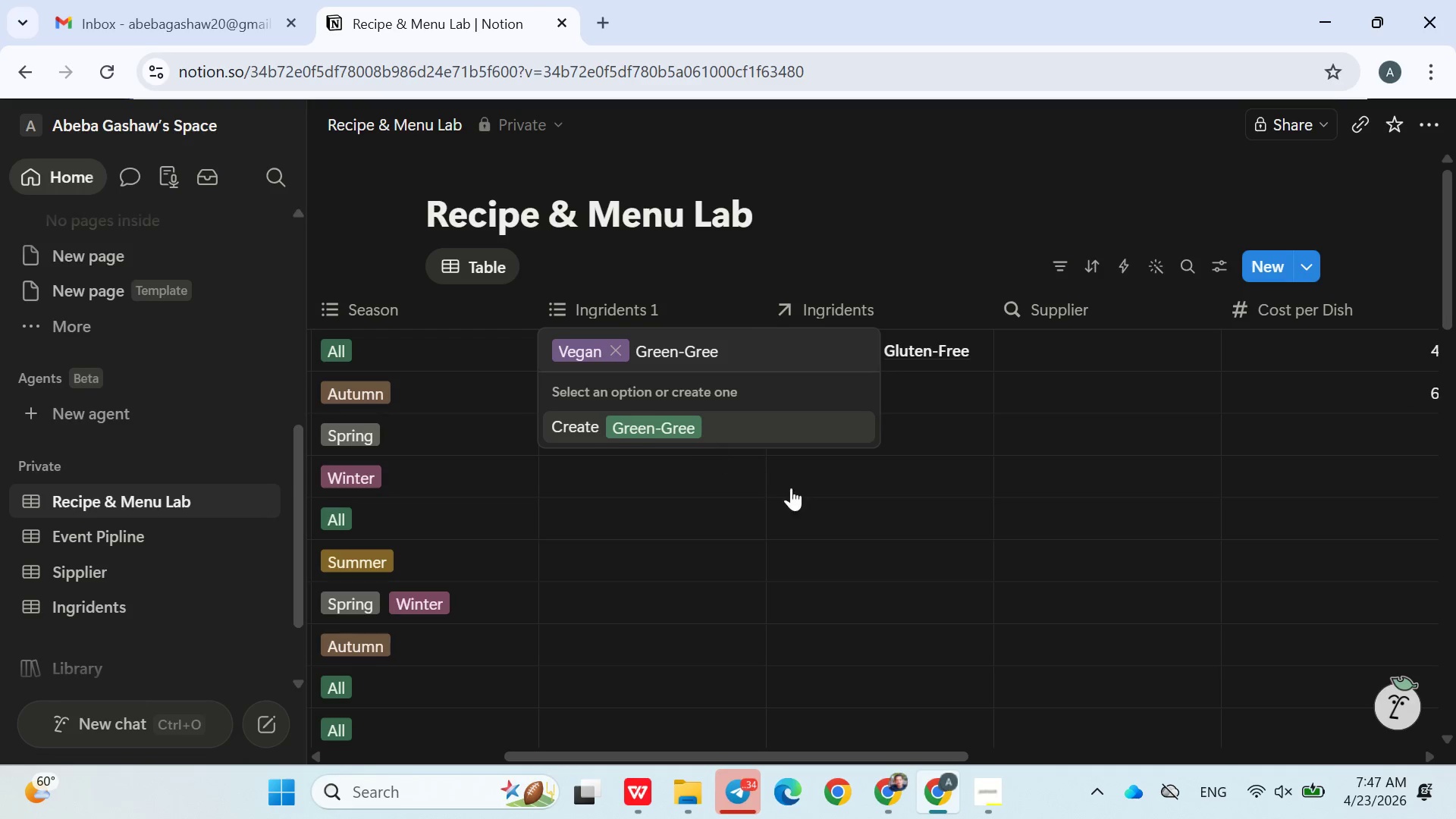 
left_click([810, 494])
 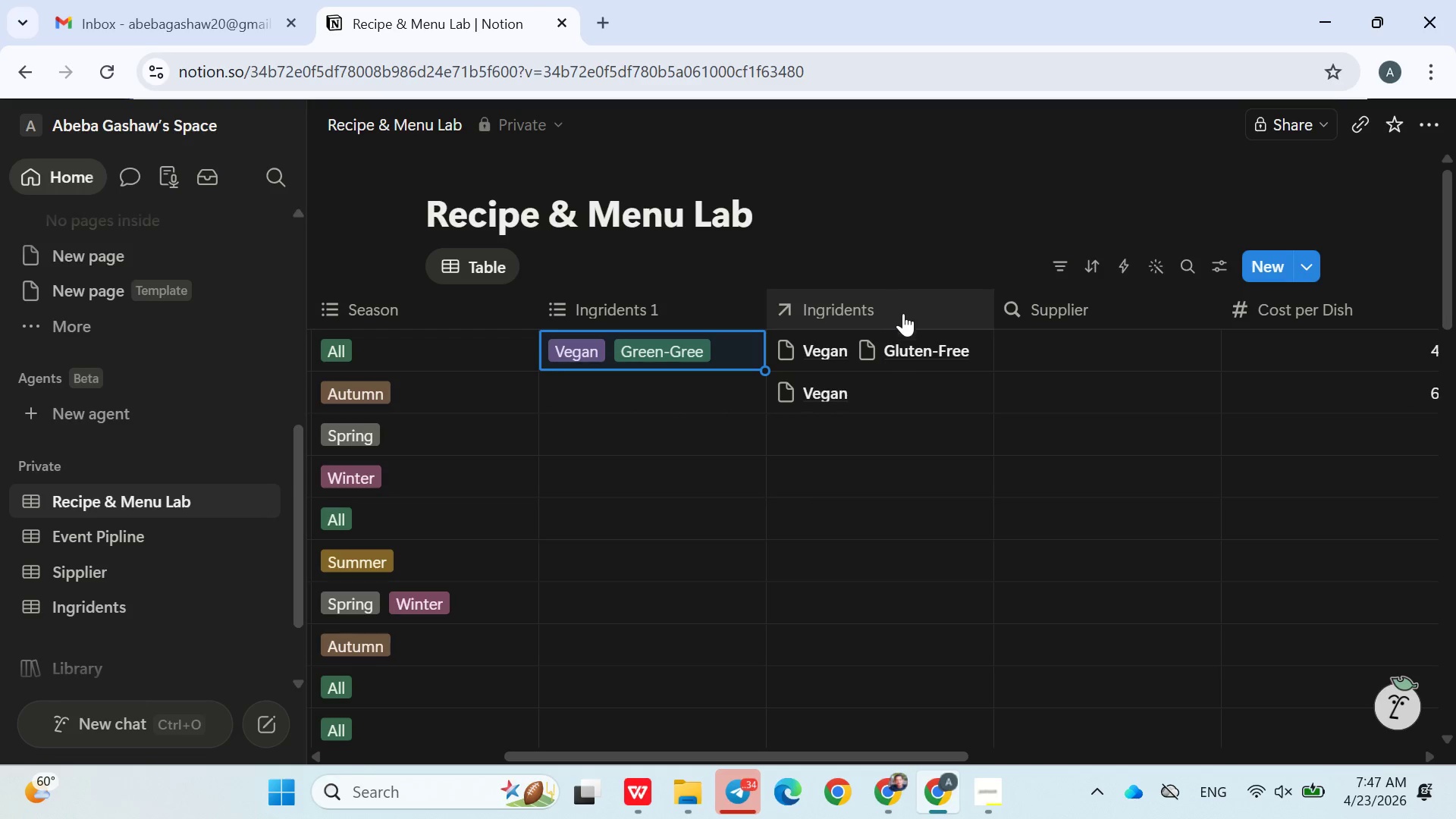 
left_click([905, 346])
 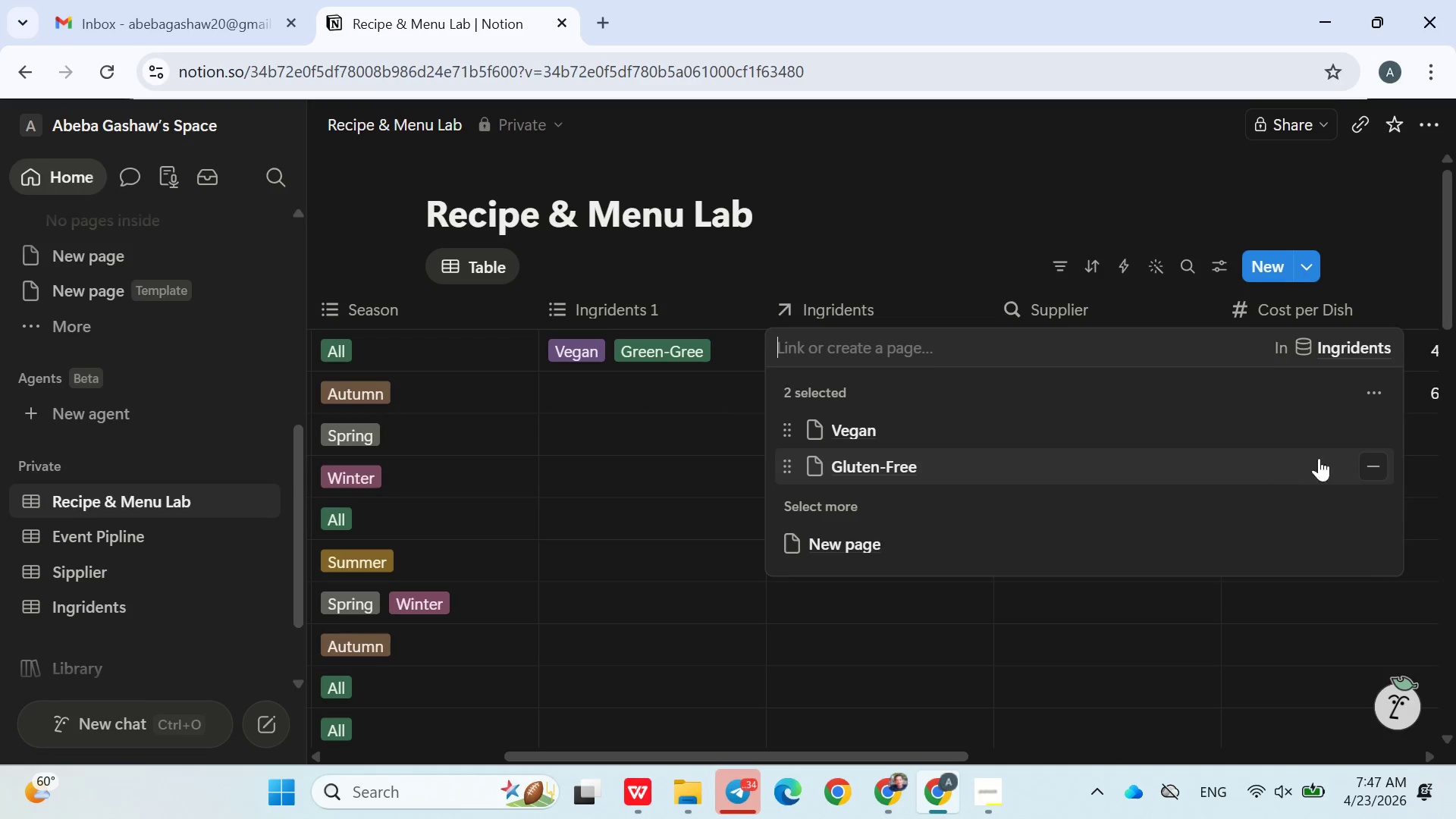 
wait(6.62)
 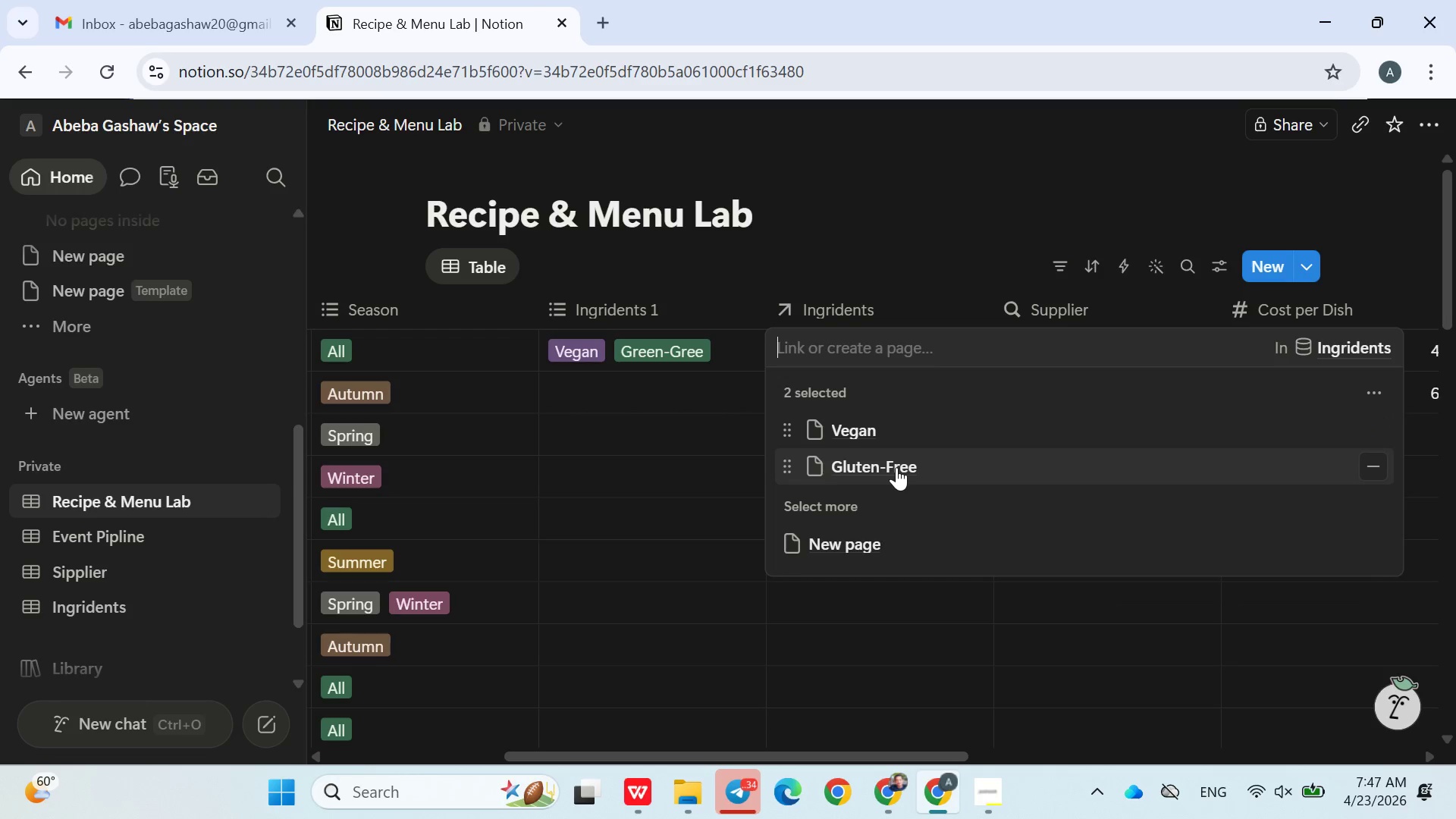 
left_click([1370, 425])
 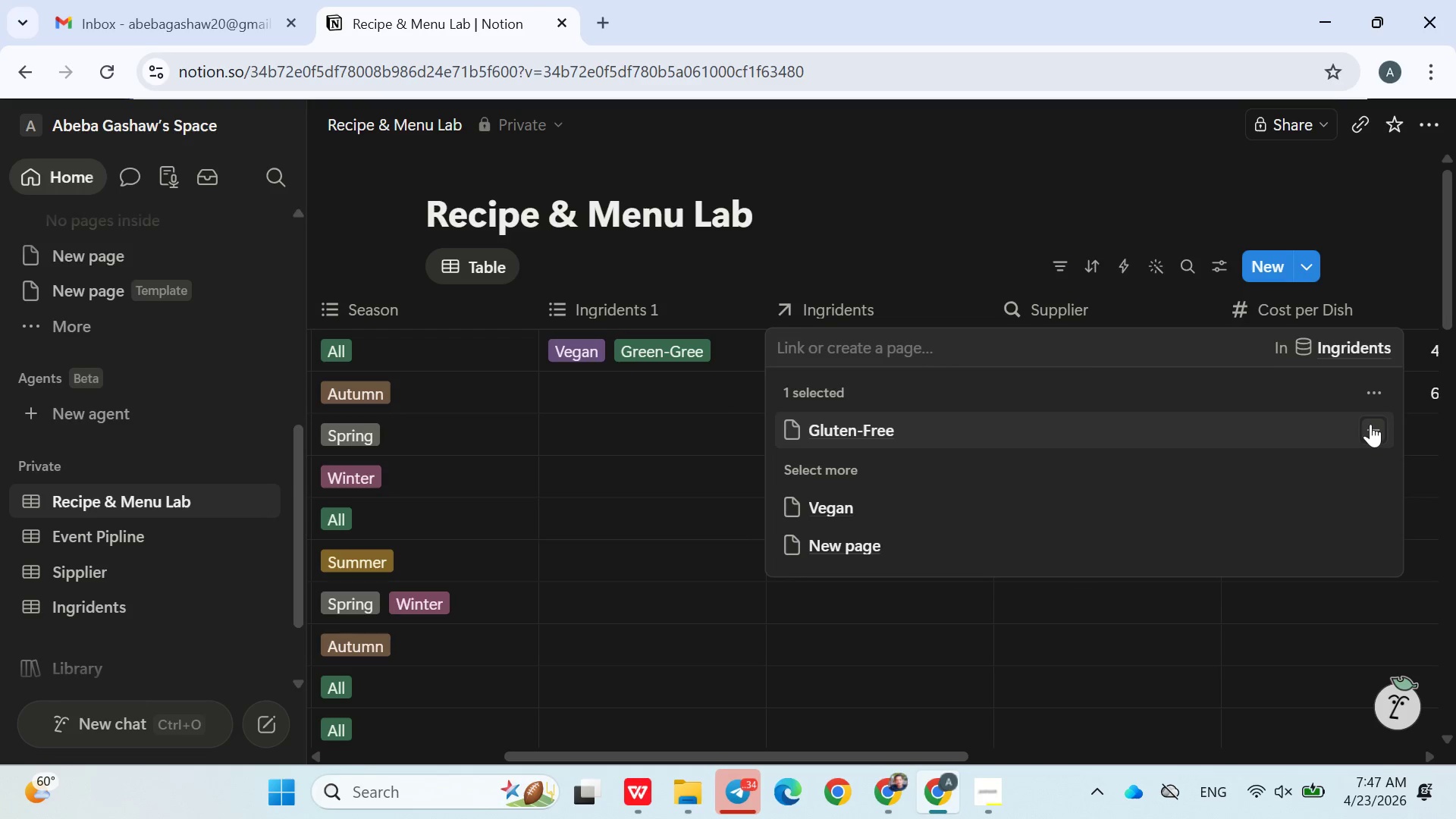 
left_click([1372, 424])
 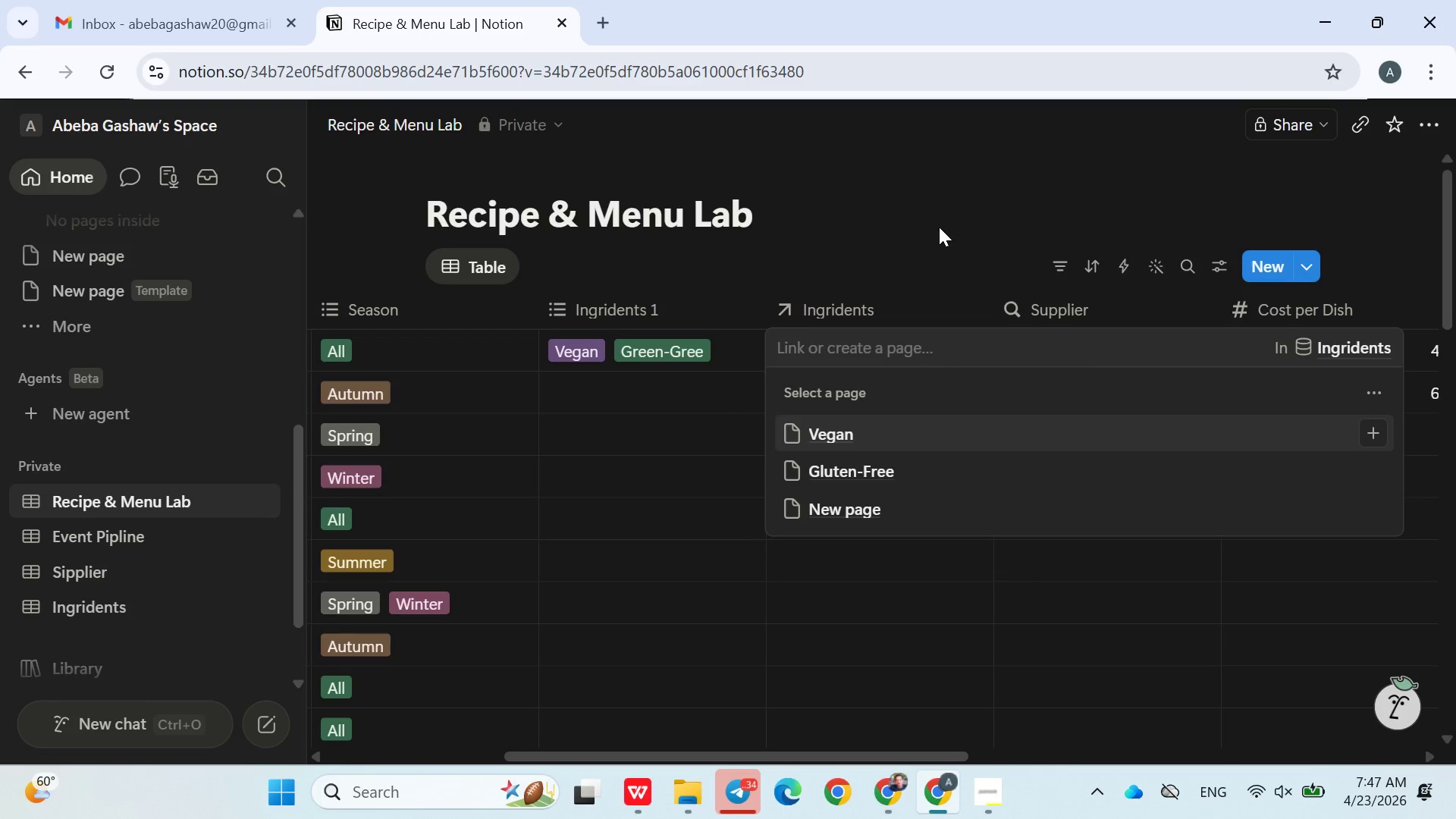 
left_click([935, 224])
 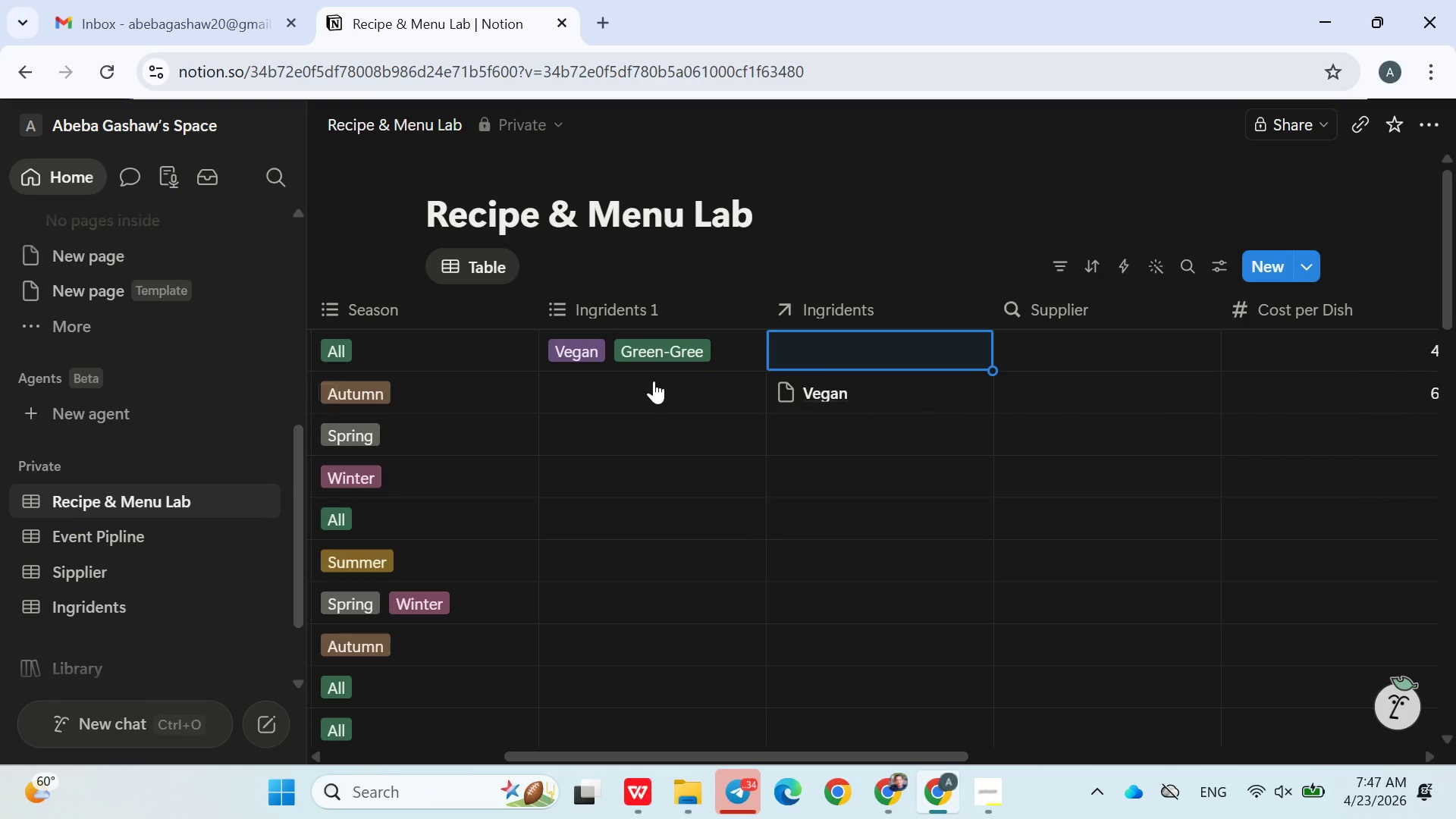 
left_click([651, 383])
 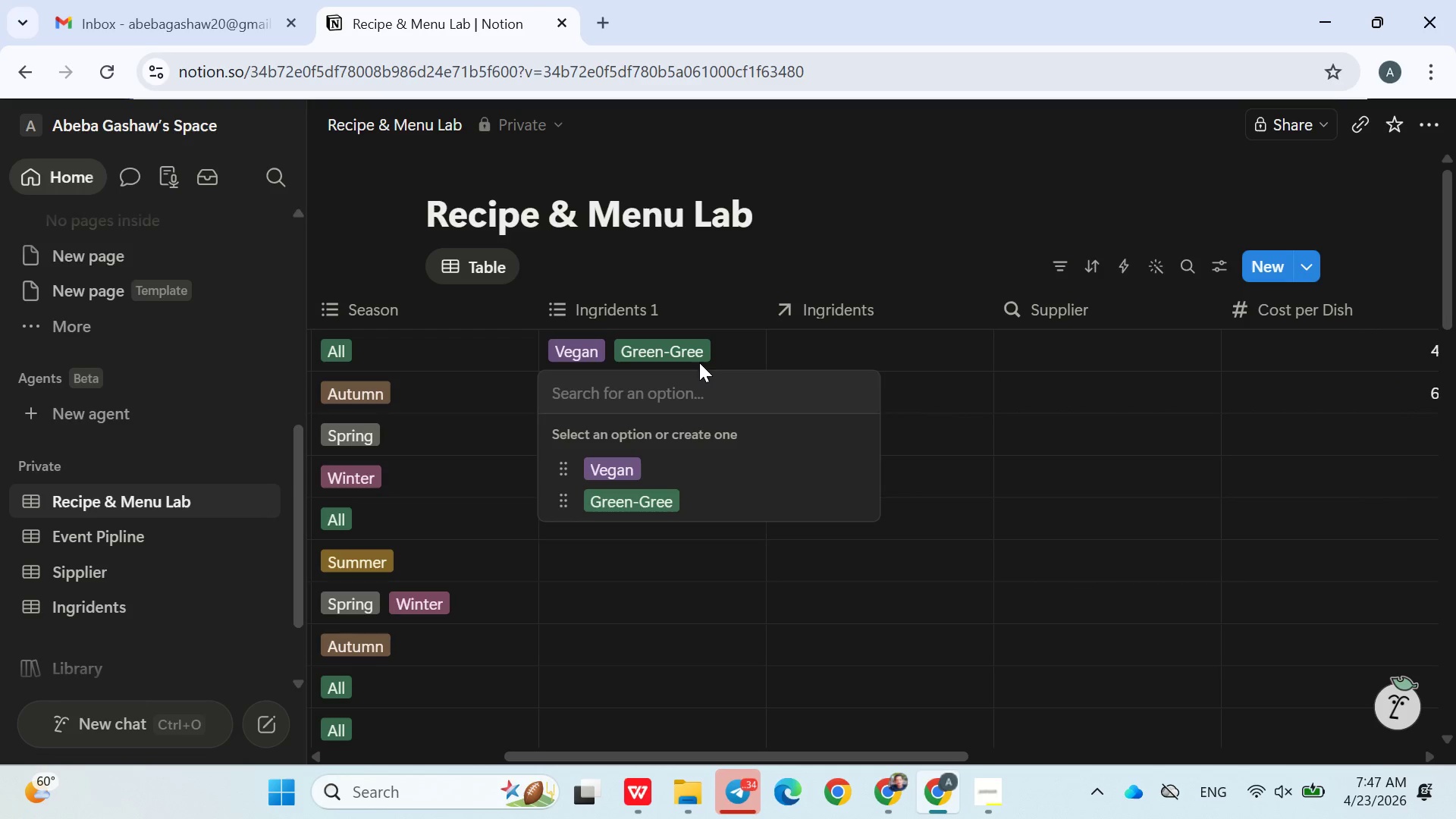 
double_click([698, 362])
 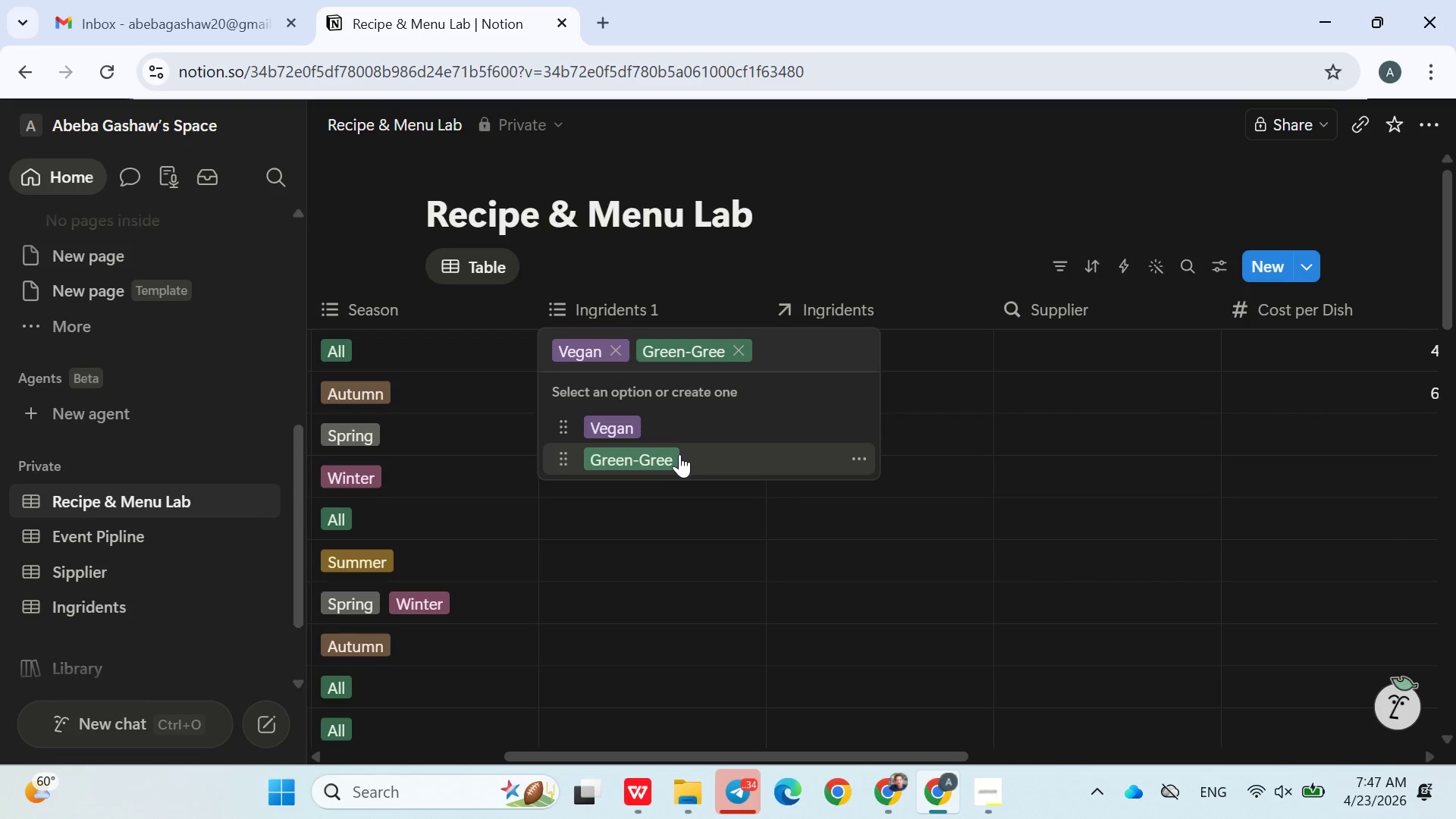 
left_click([852, 457])
 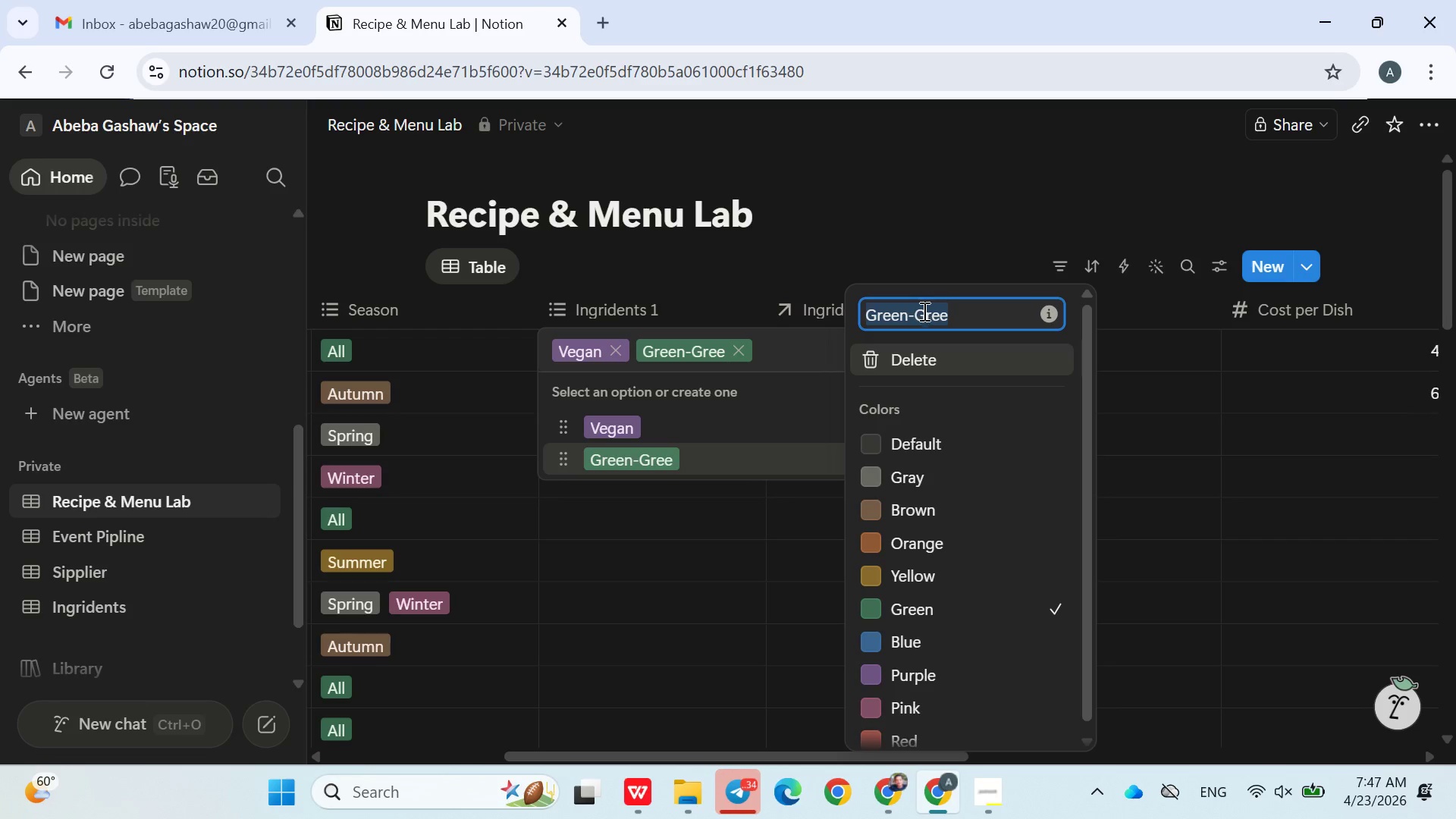 
left_click([924, 319])
 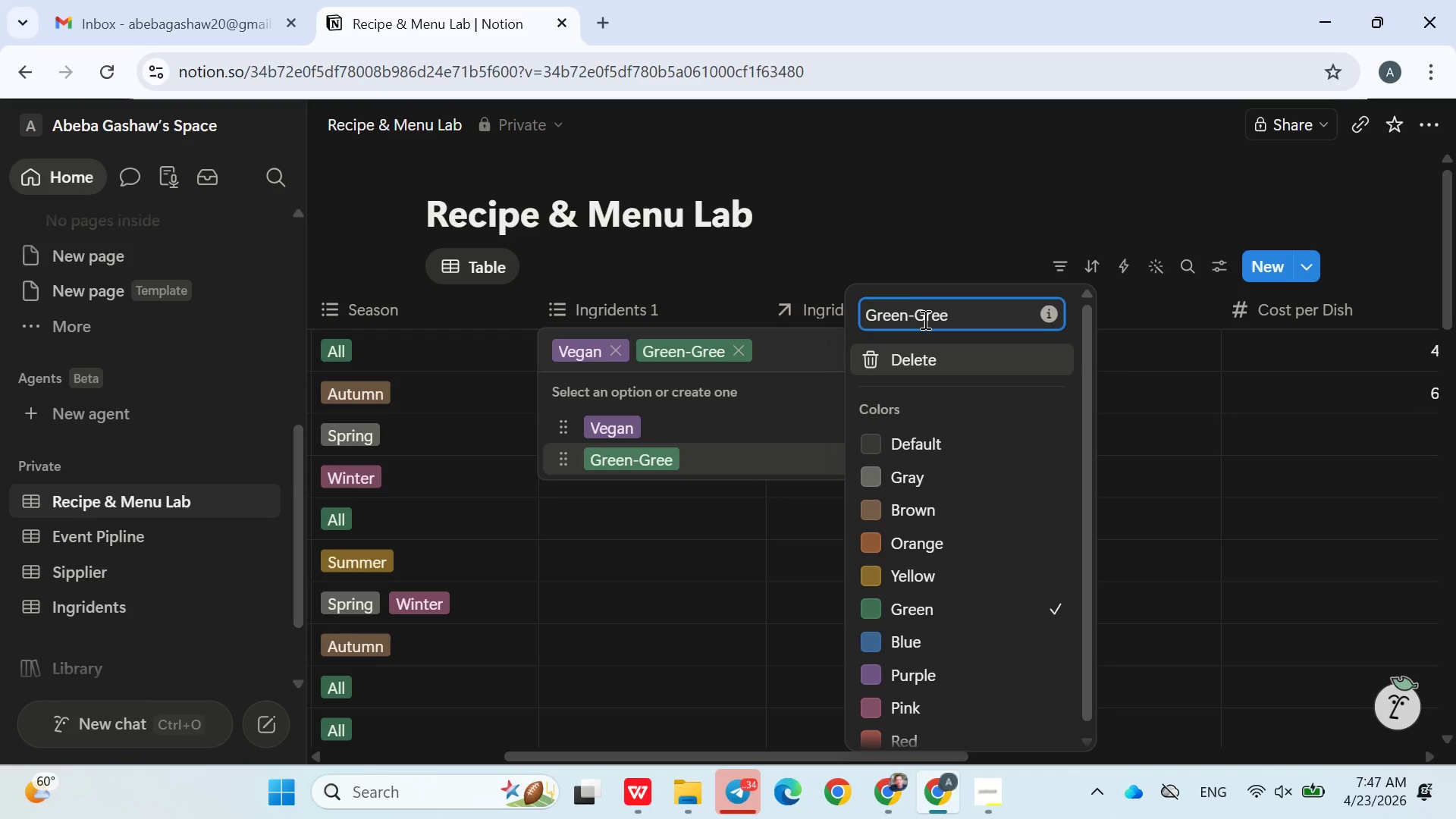 
key(Backspace)
 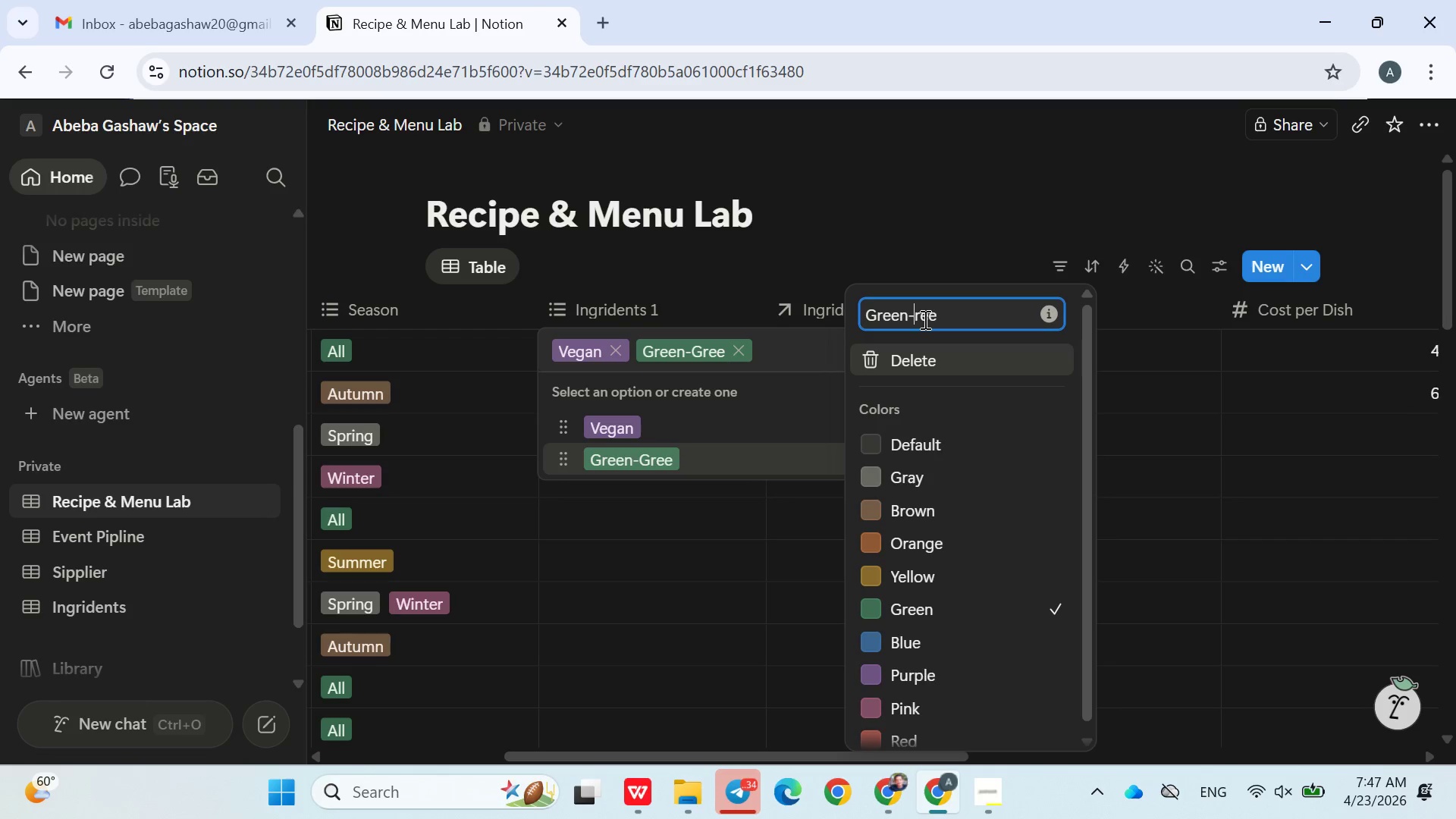 
key(Shift+ShiftLeft)
 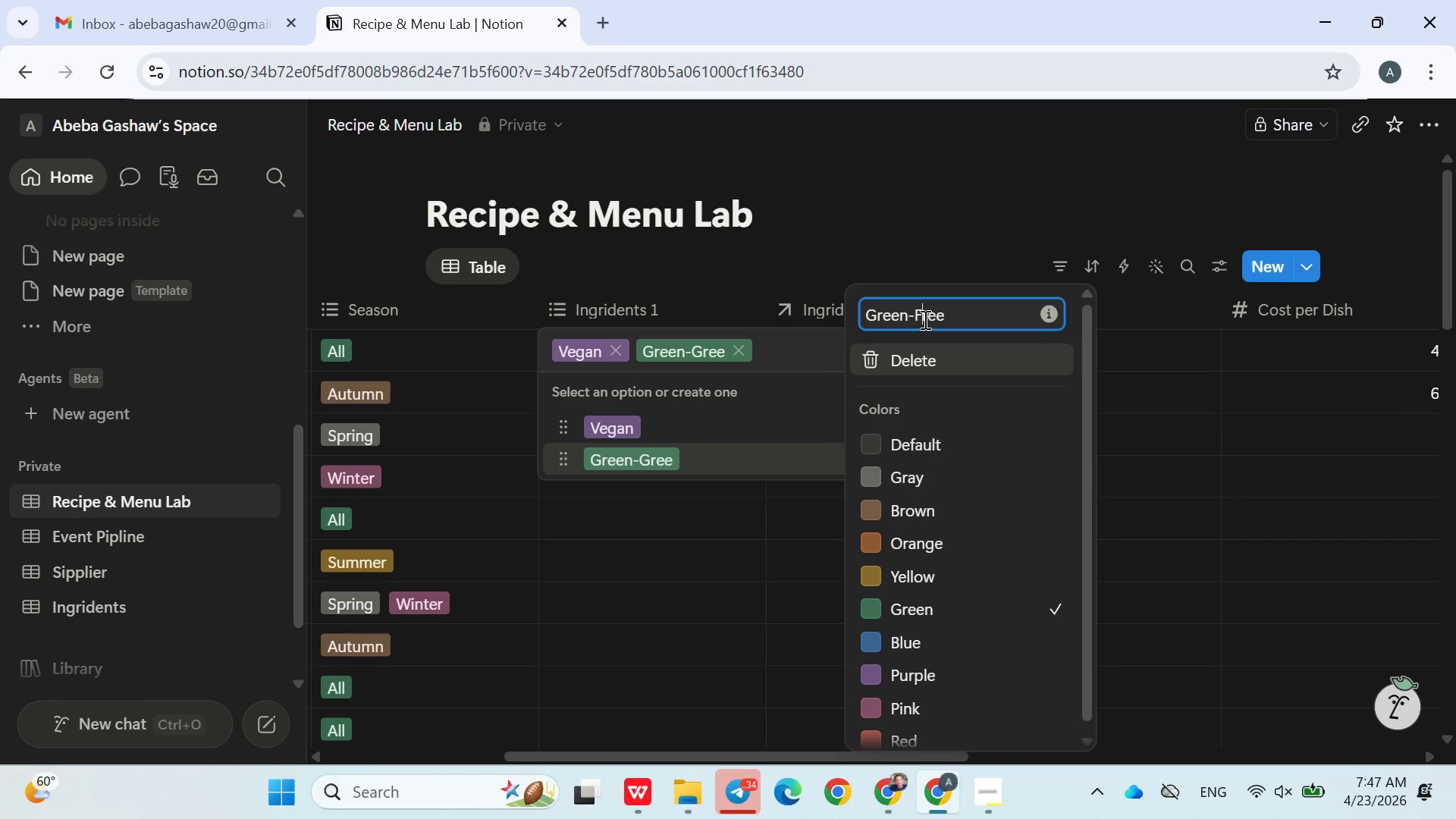 
key(Shift+F)
 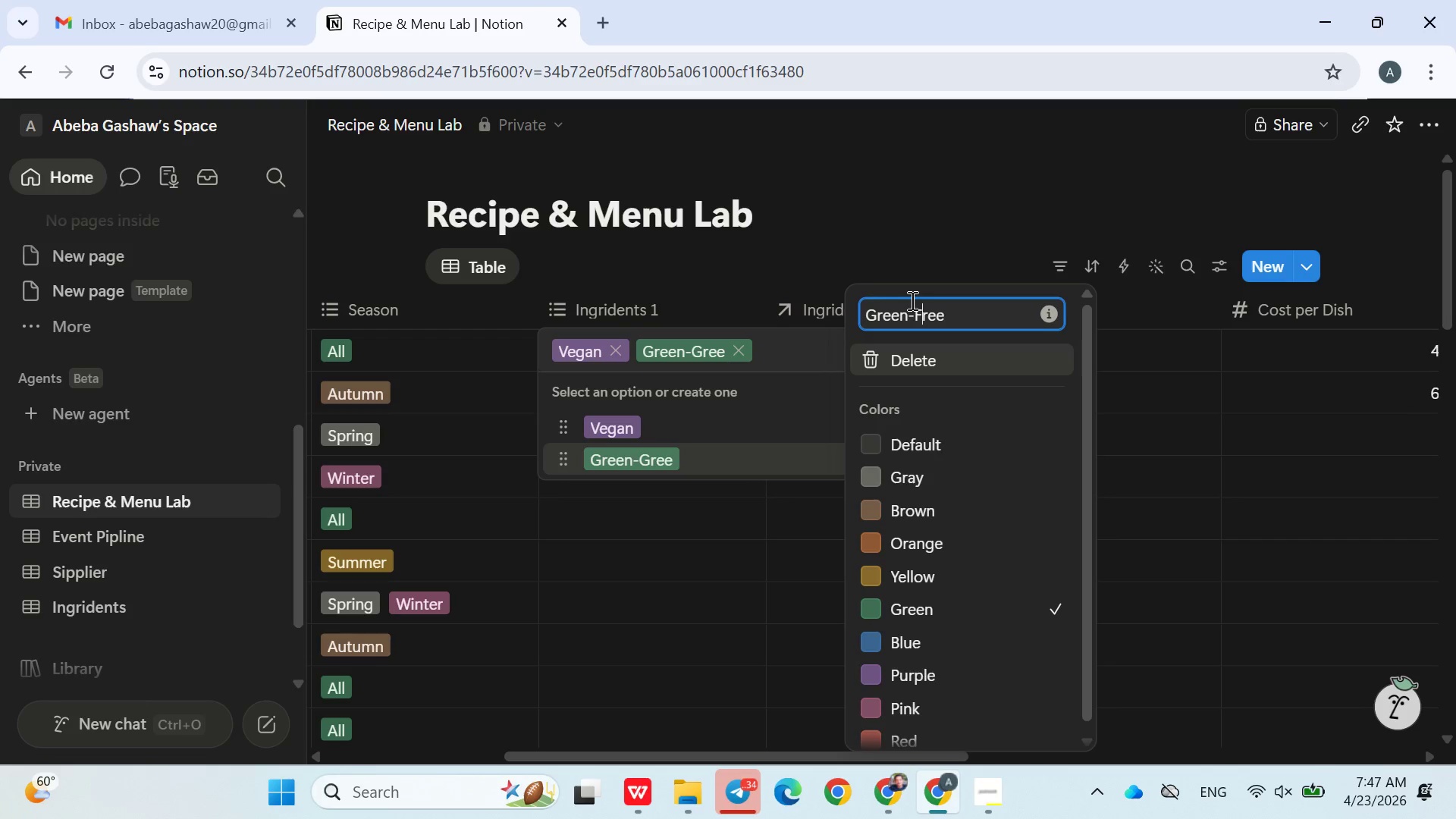 
left_click([876, 243])
 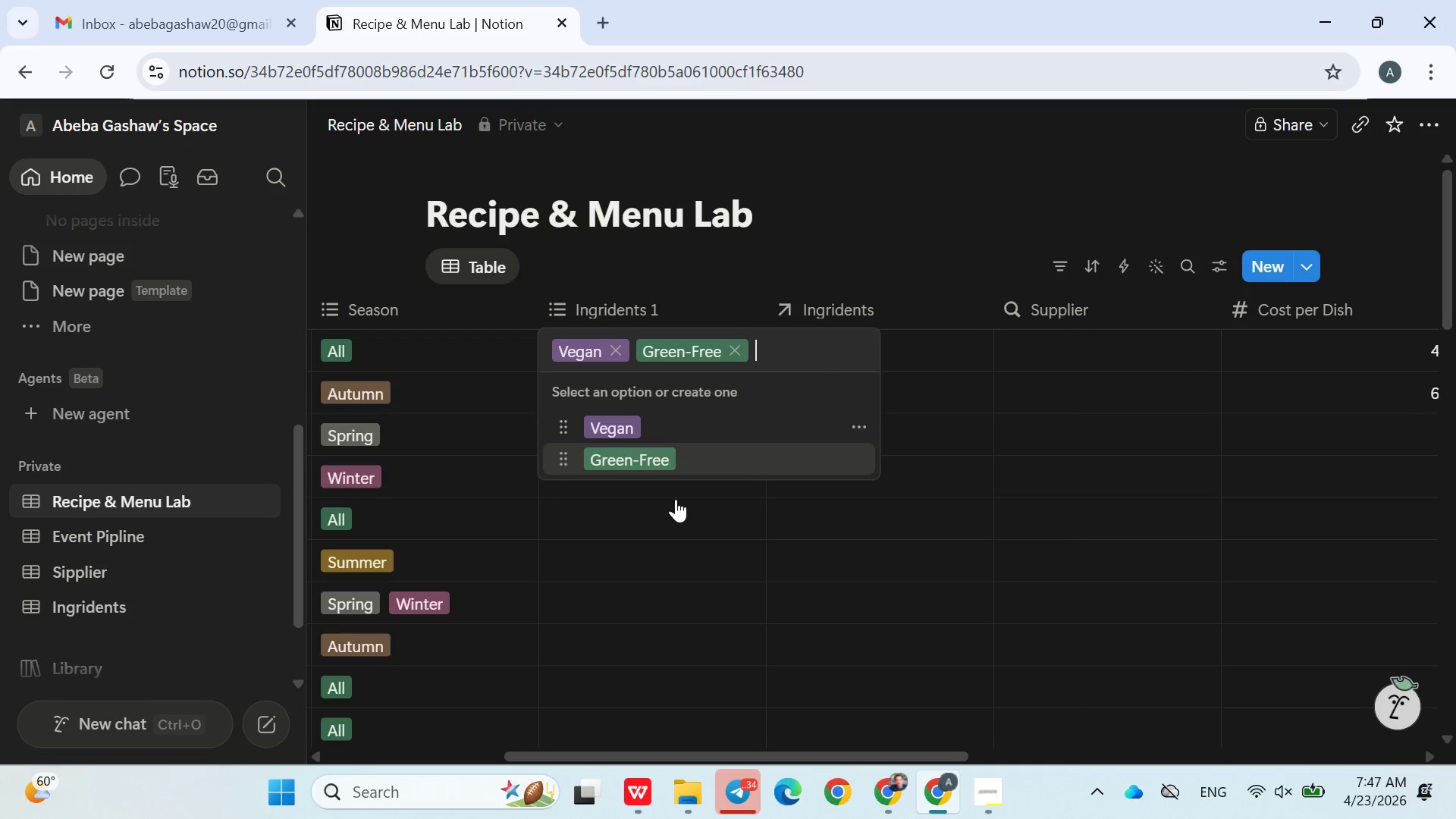 
left_click([666, 524])
 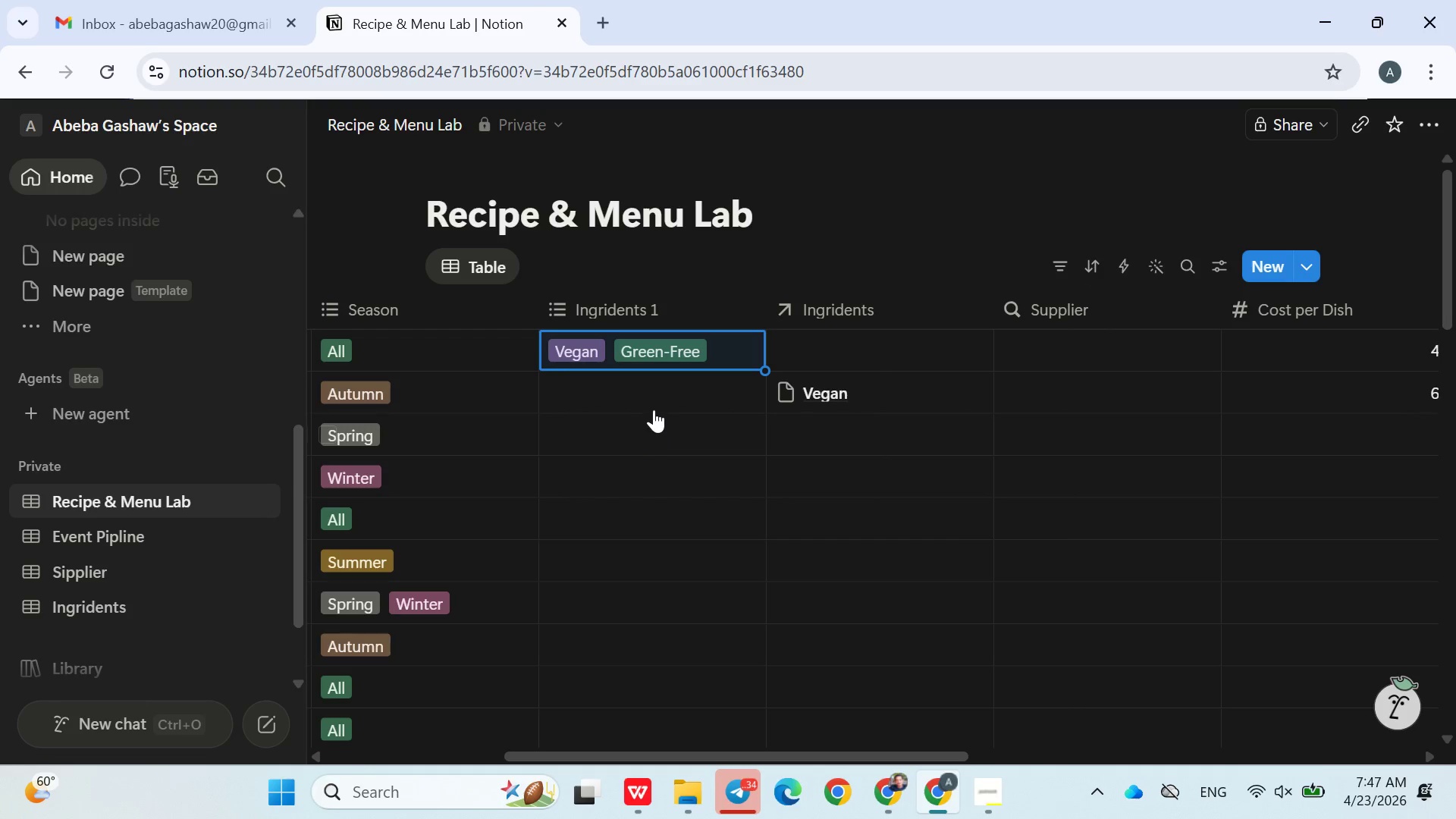 
left_click([648, 383])
 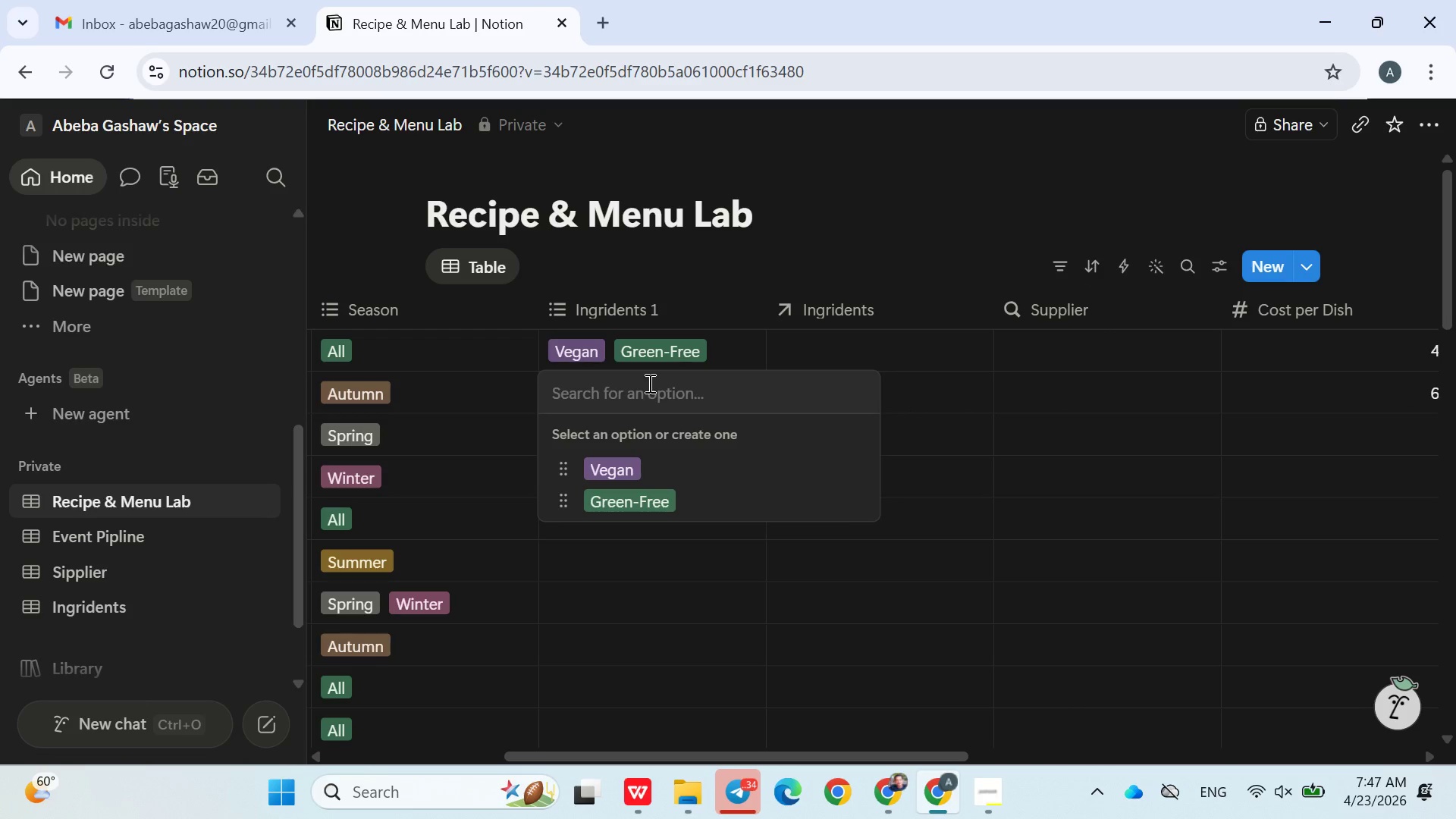 
wait(8.25)
 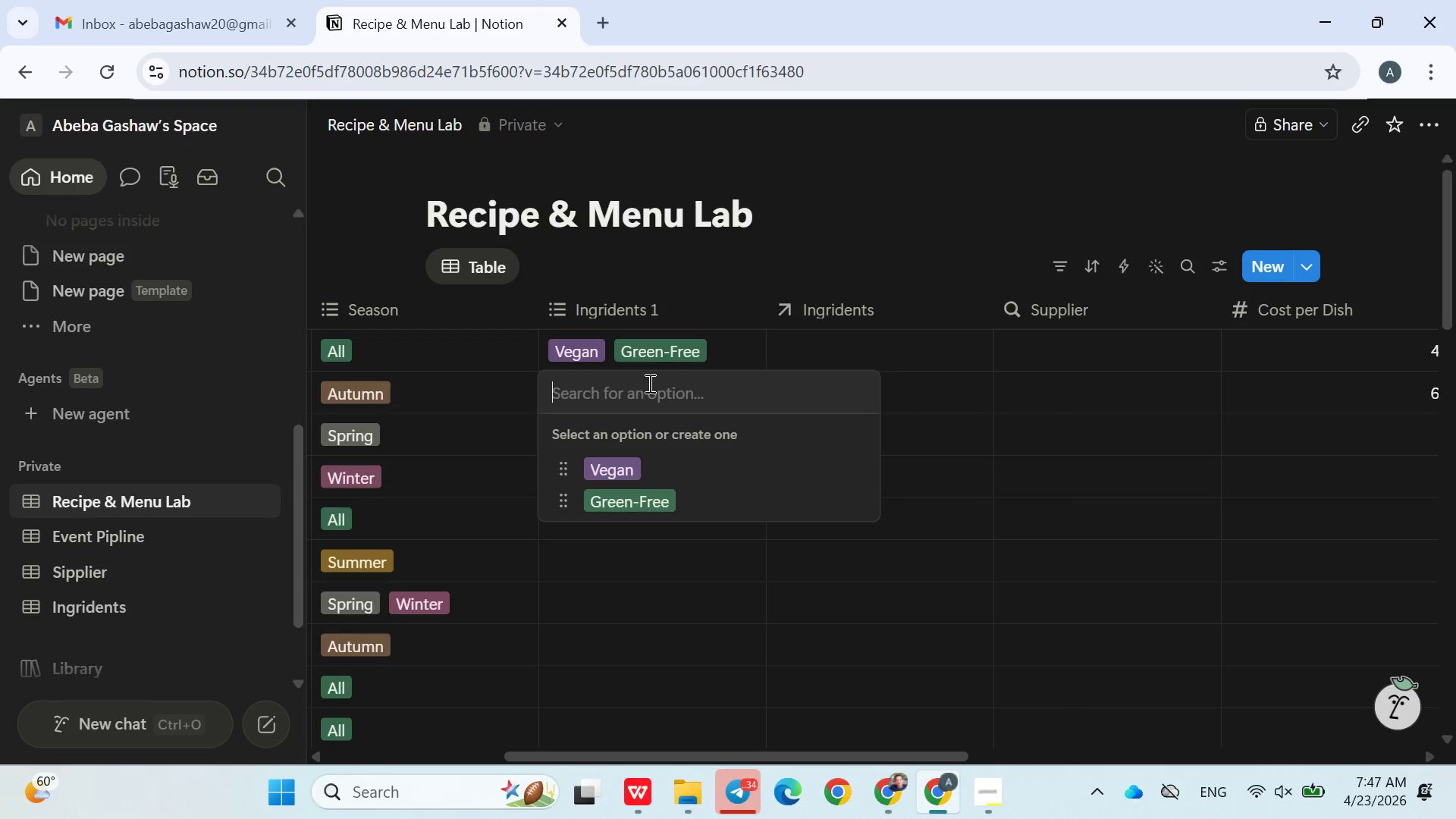 
type(Vegiterian)
 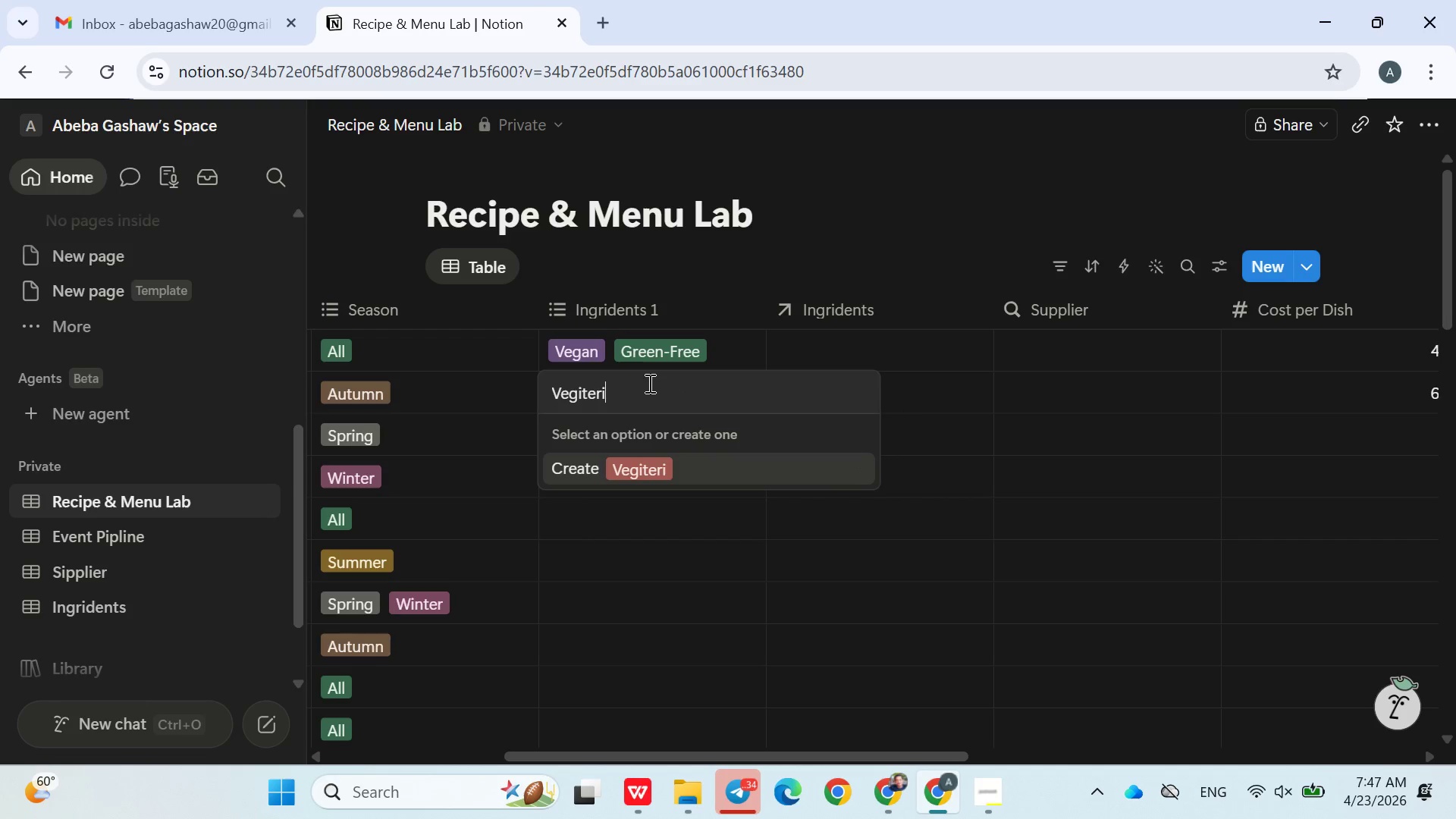 
left_click([673, 468])
 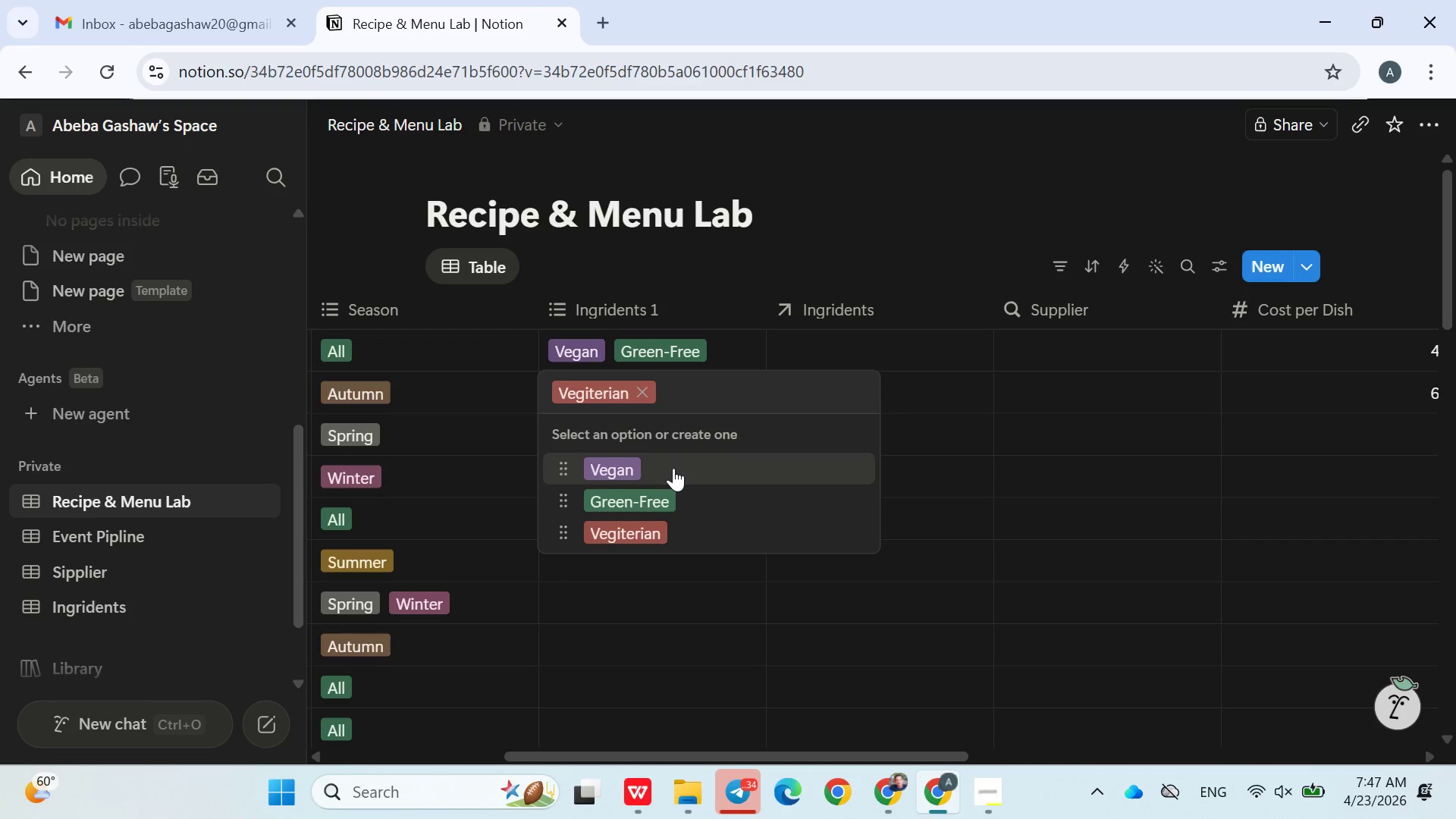 
wait(7.22)
 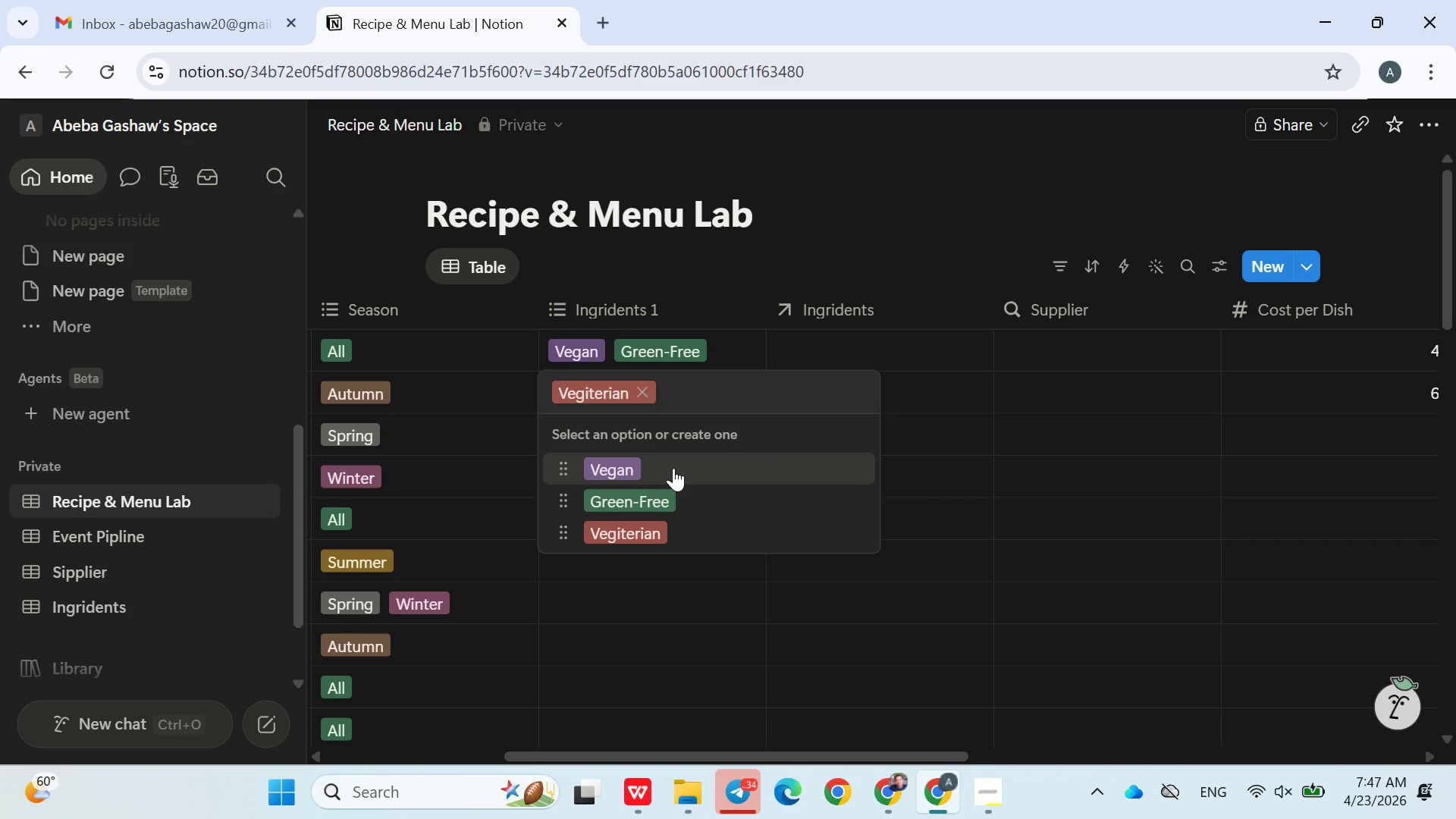 
left_click([615, 625])
 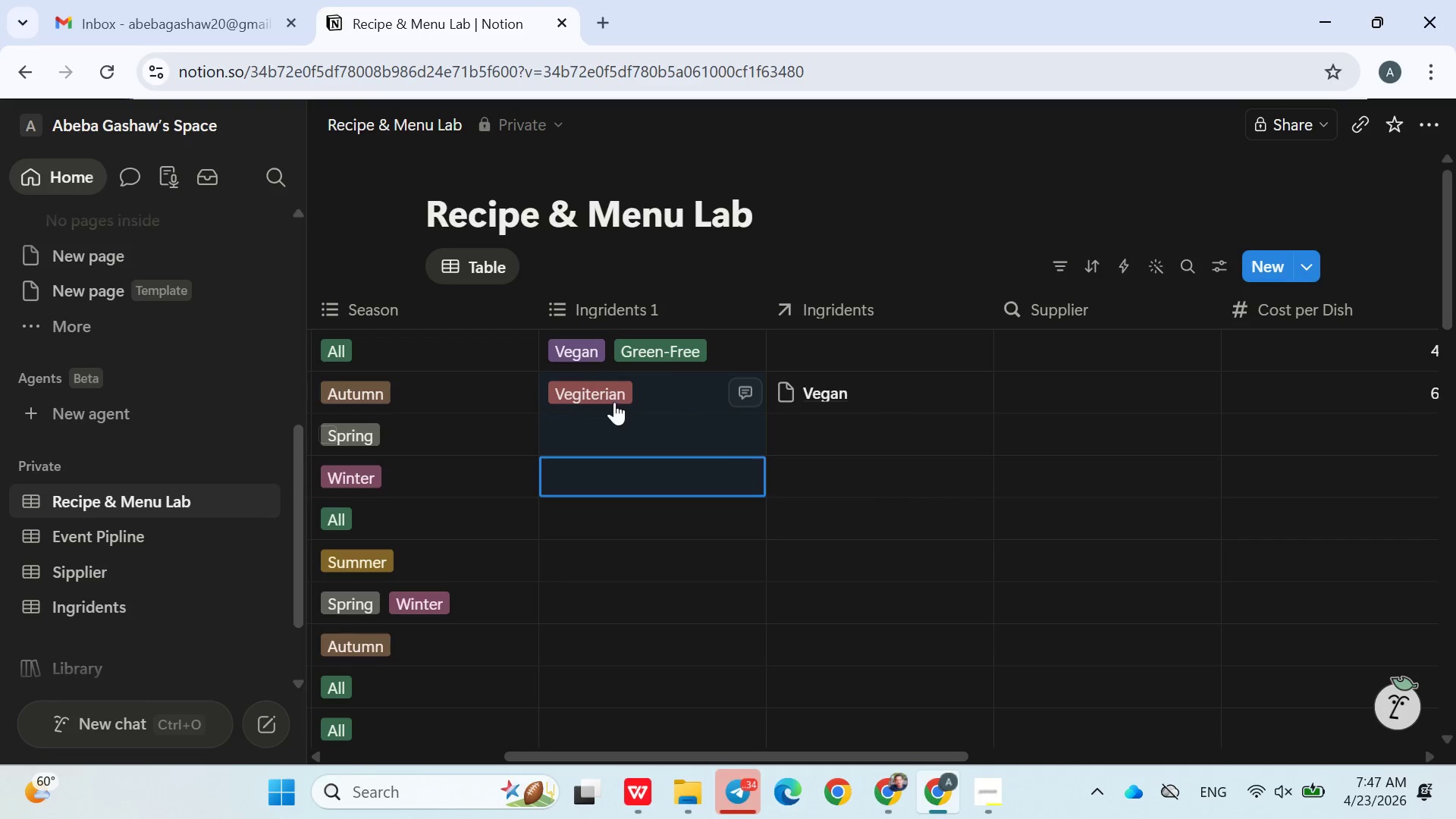 
left_click_drag(start_coordinate=[652, 465], to_coordinate=[606, 389])
 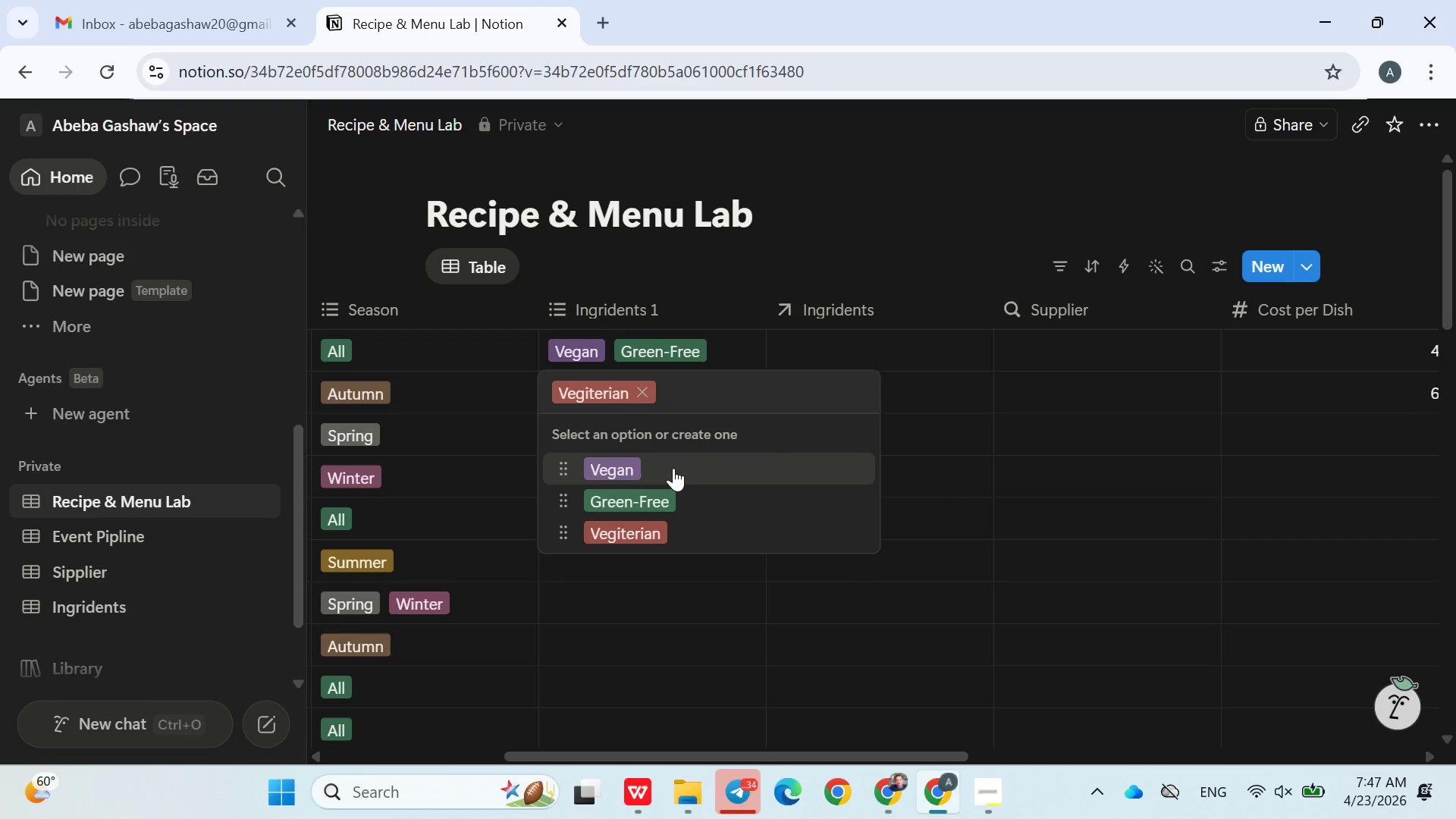 
left_click([606, 389])
 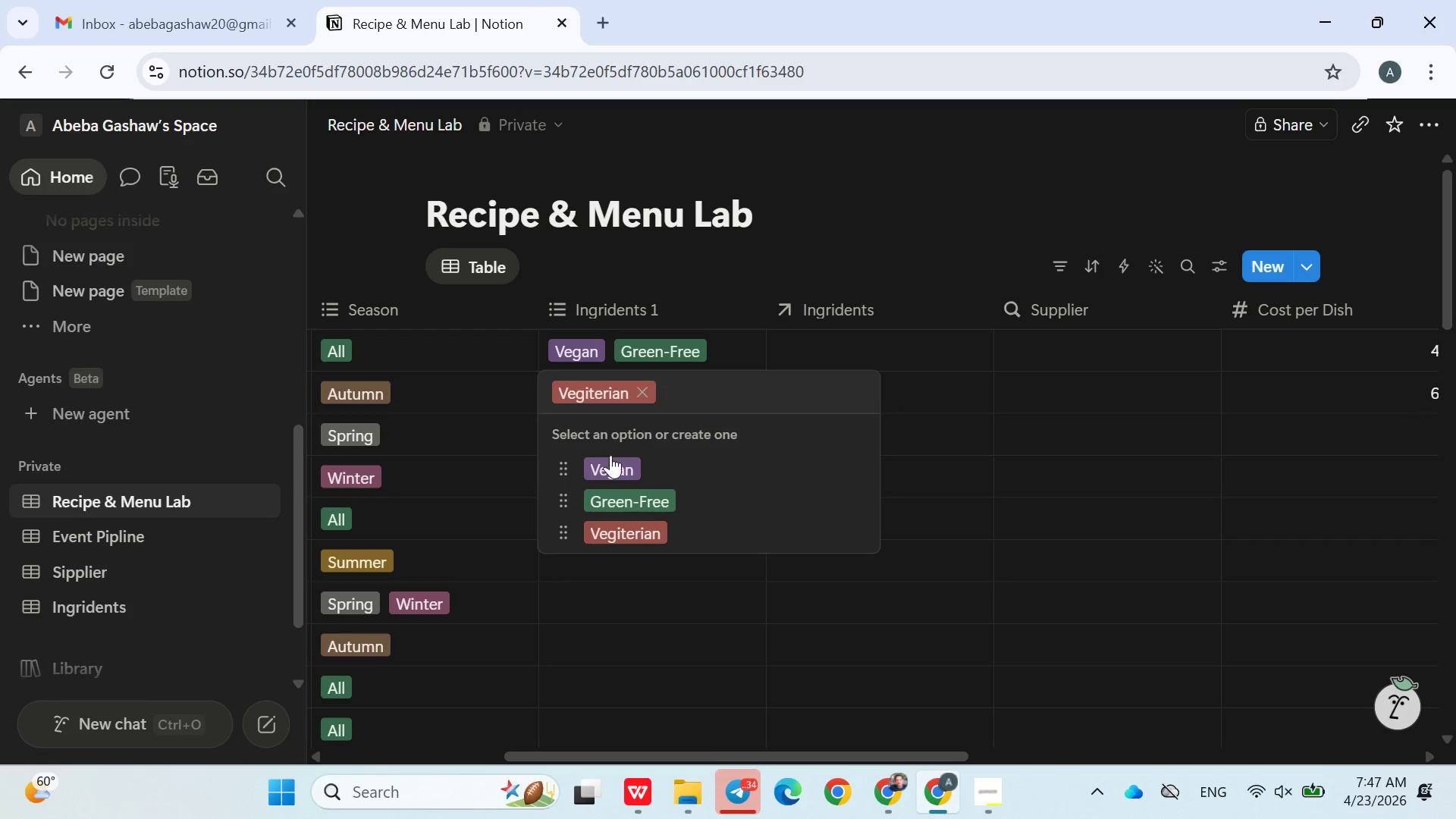 
left_click([610, 466])
 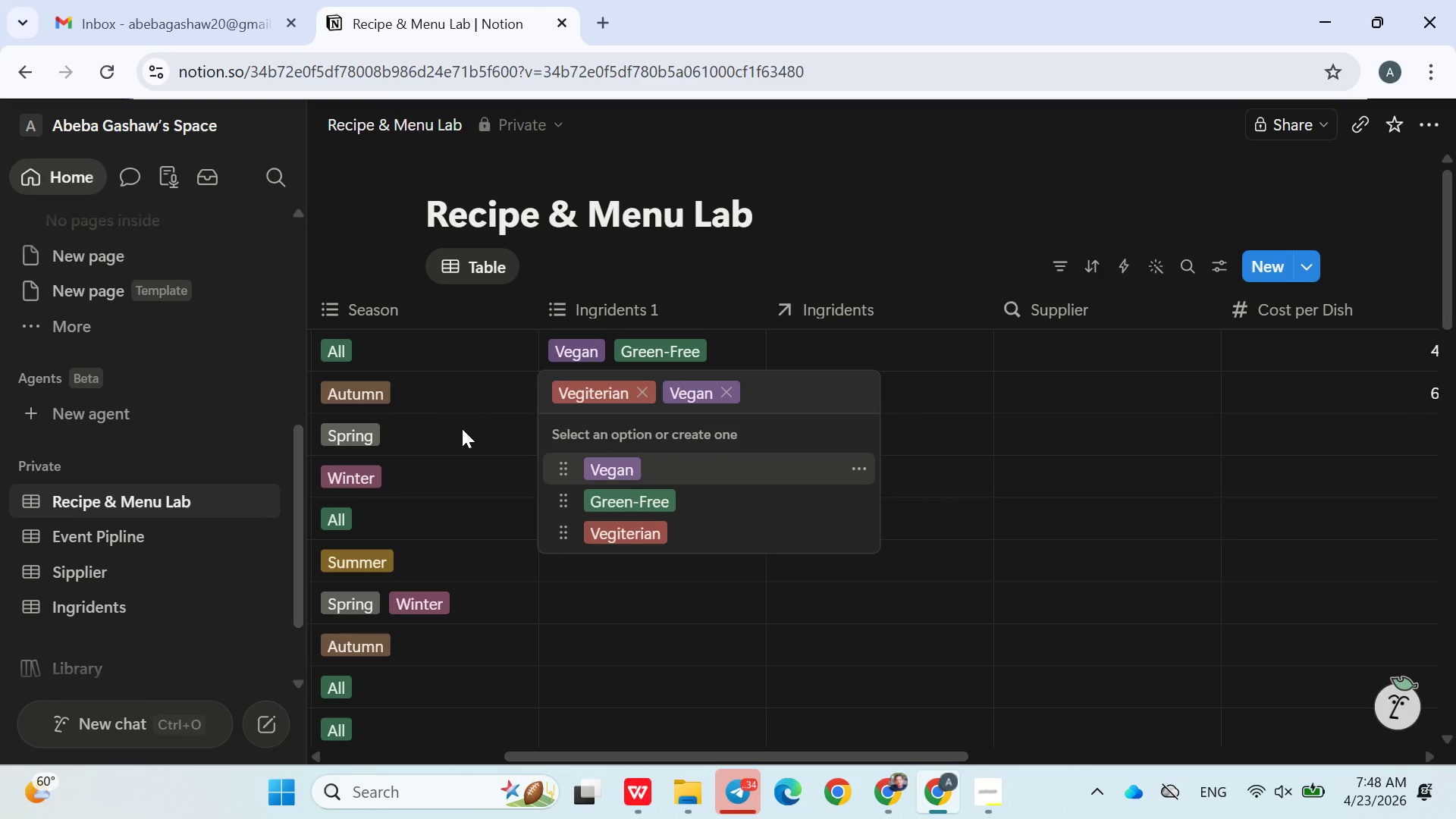 
left_click_drag(start_coordinate=[610, 466], to_coordinate=[459, 428])
 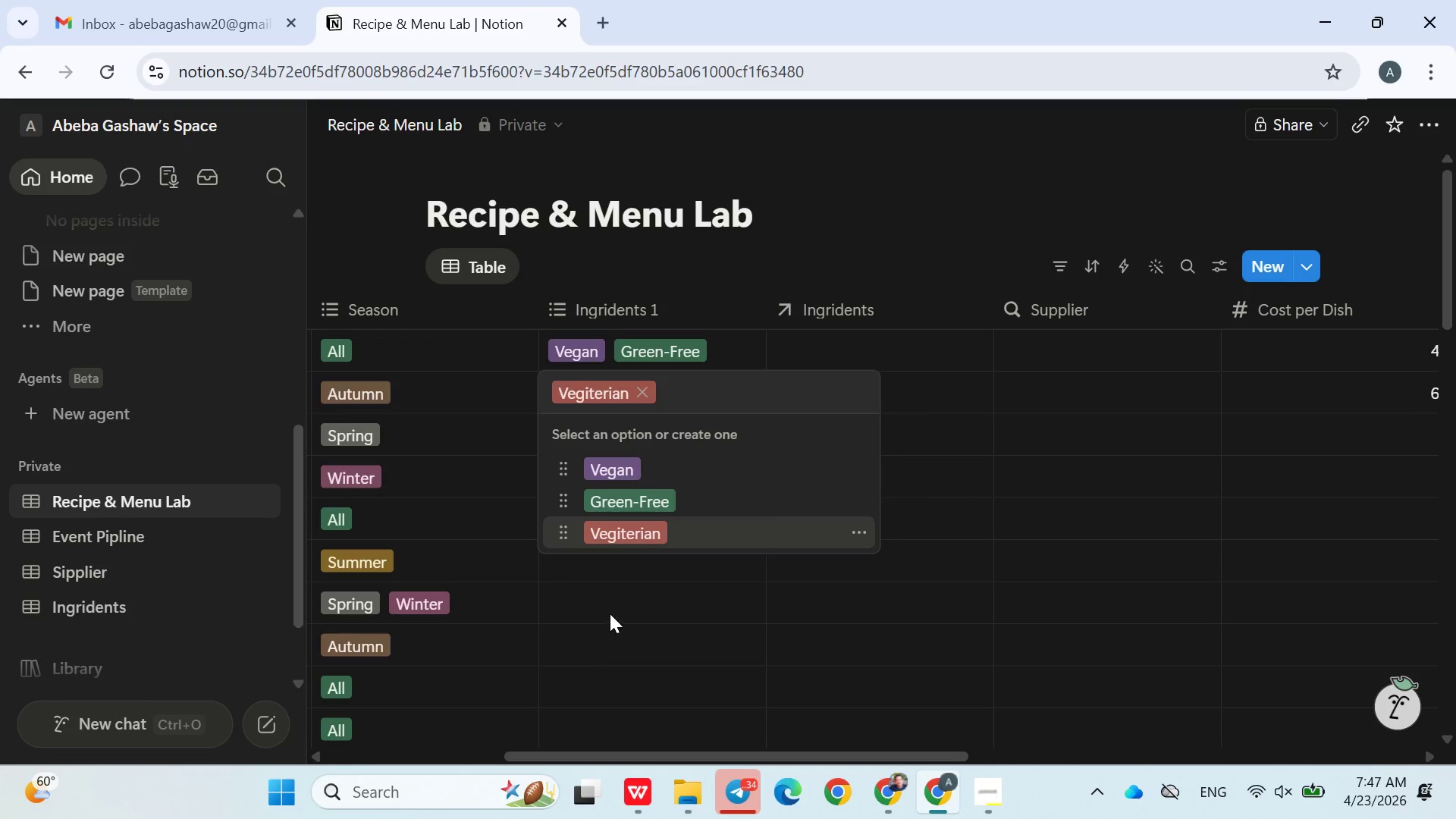 
triple_click([459, 428])
 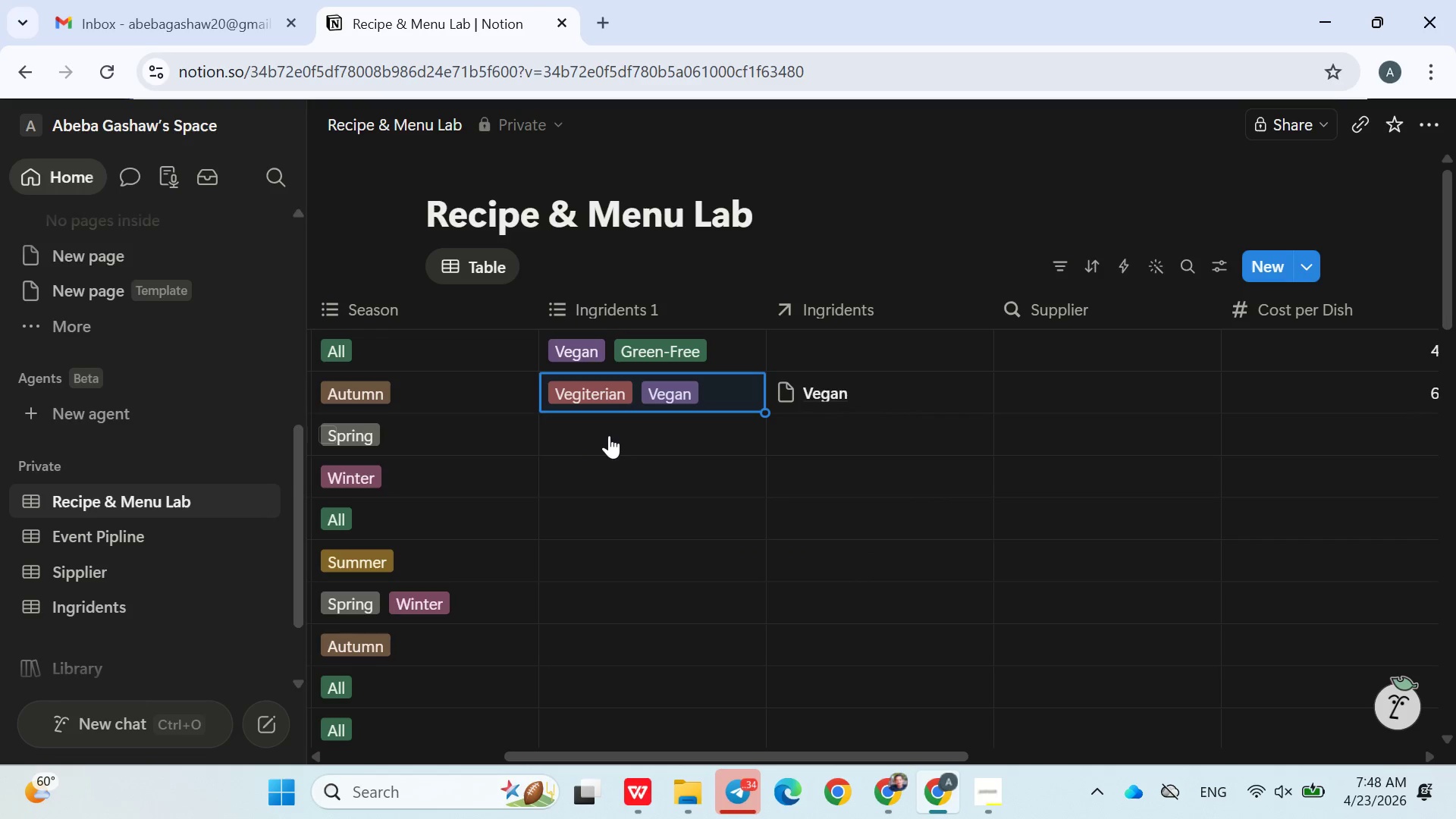 
left_click([611, 436])
 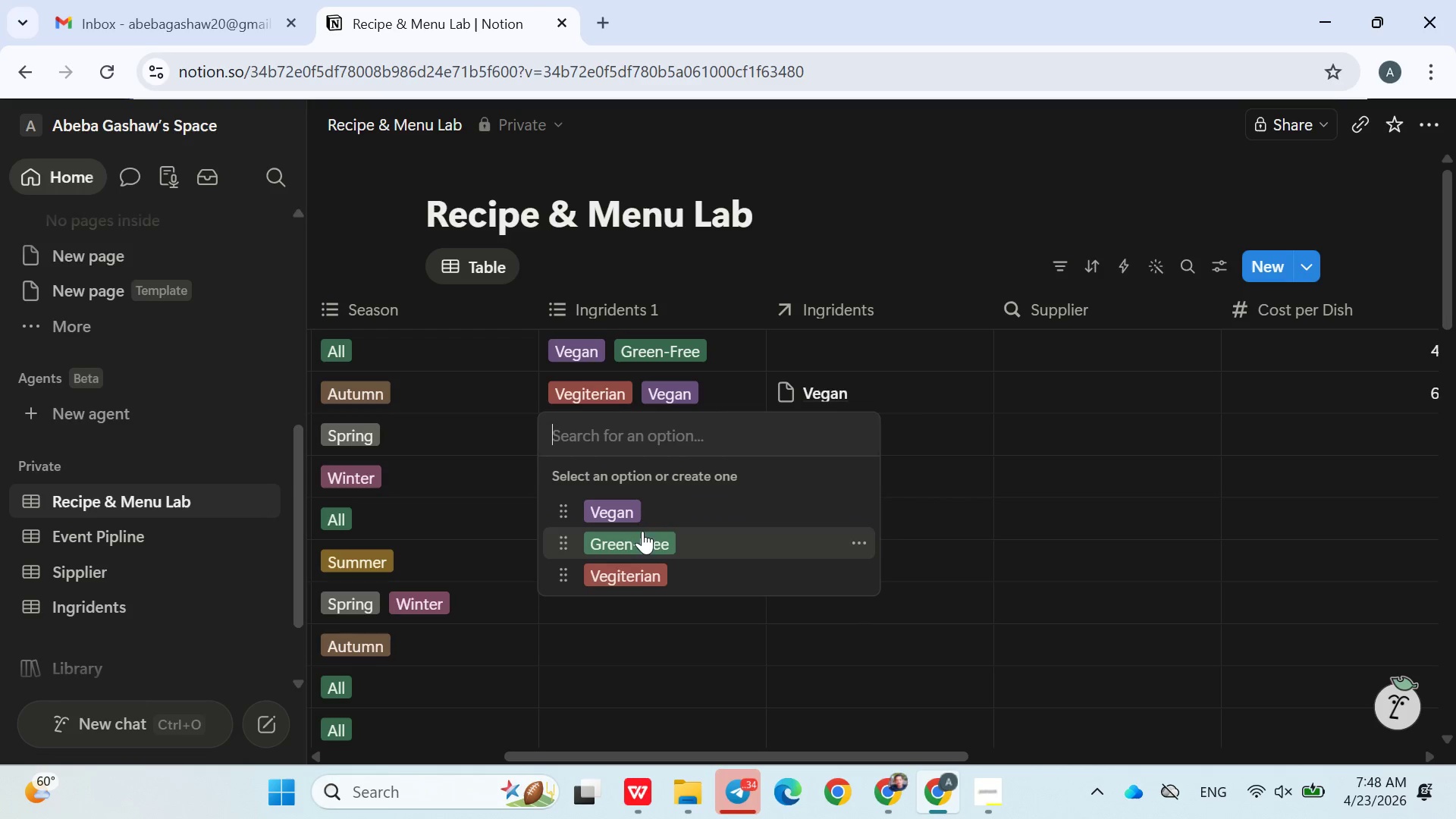 
left_click([638, 569])
 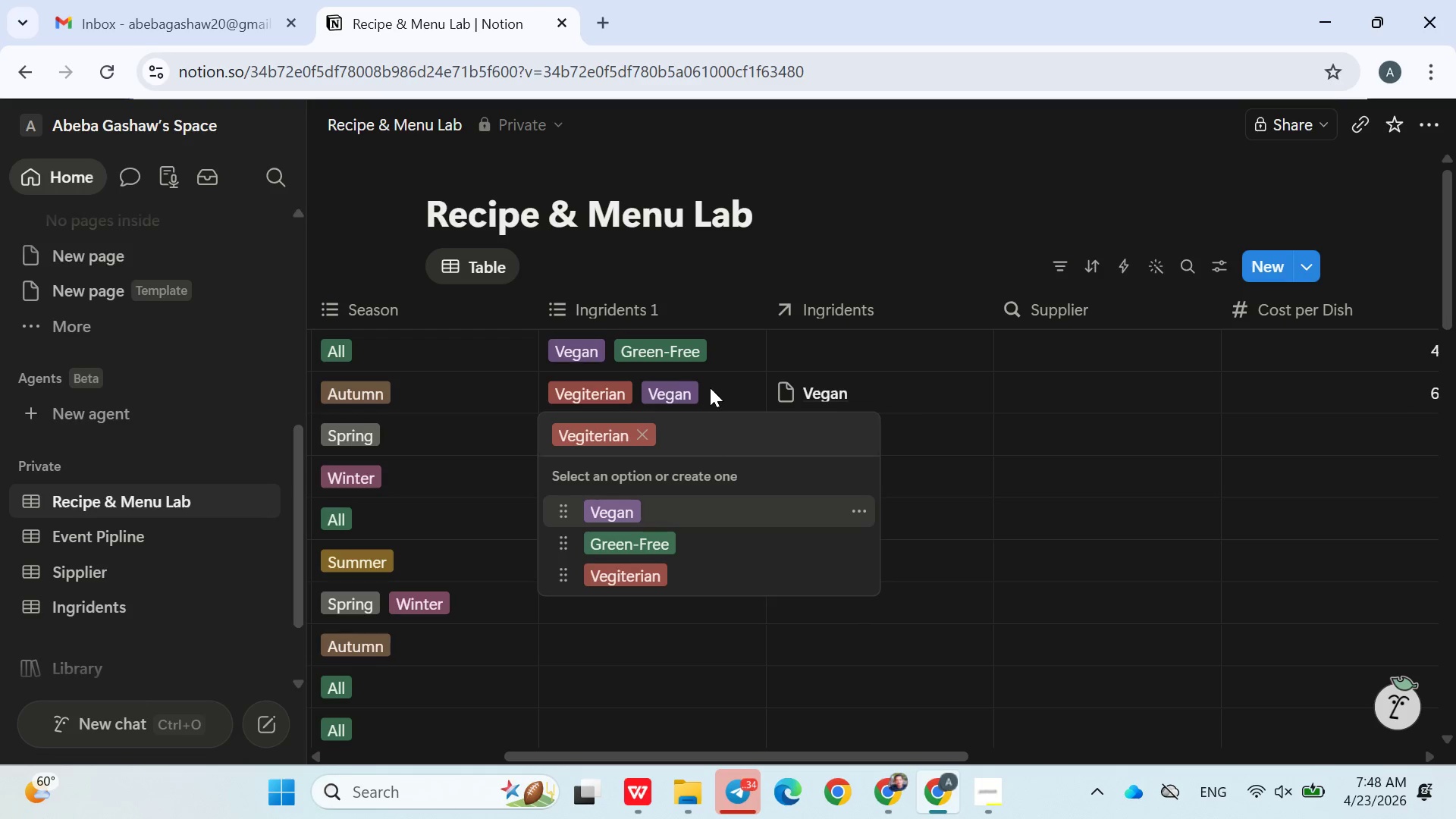 
double_click([712, 388])
 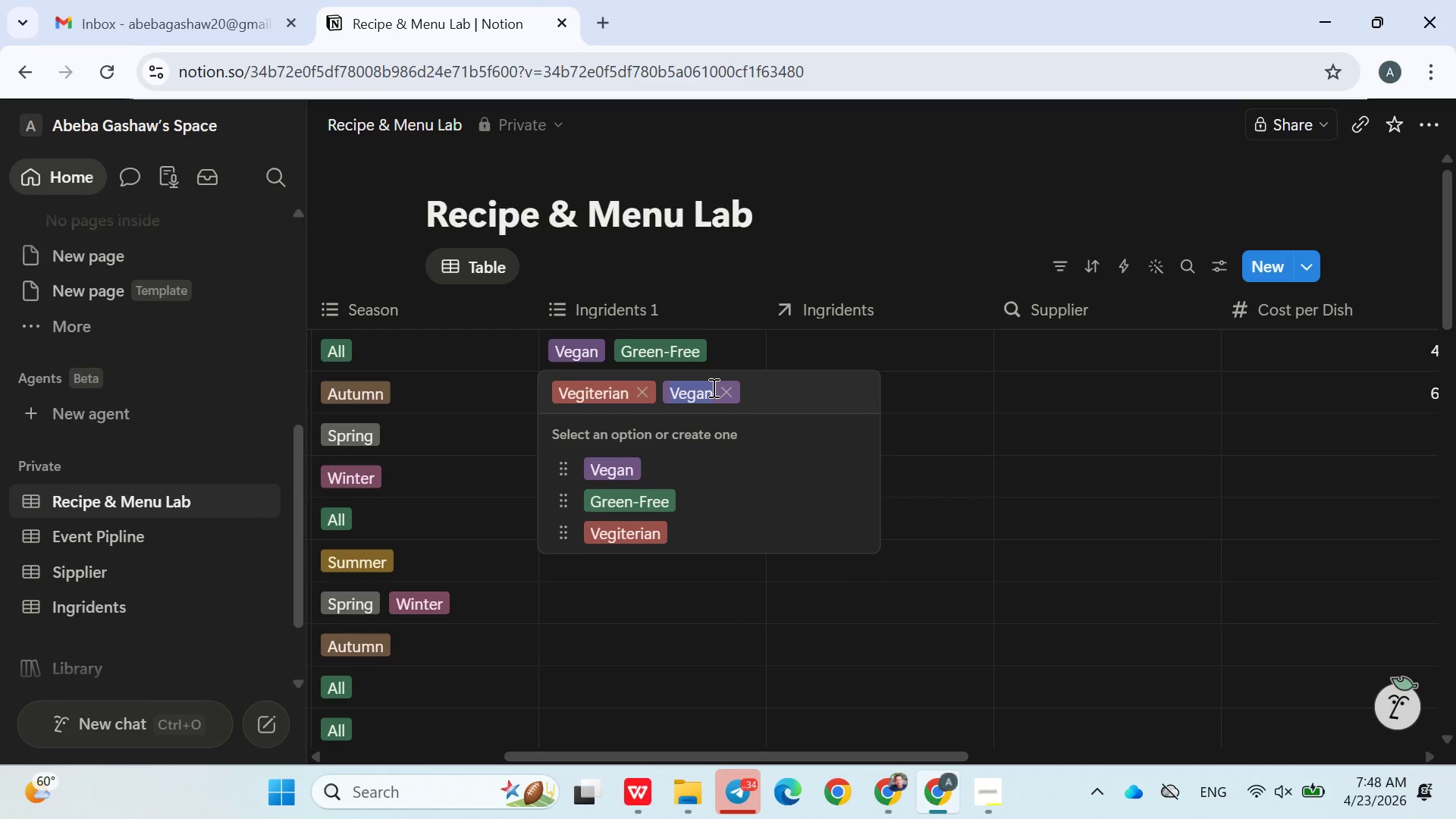 
double_click([712, 388])
 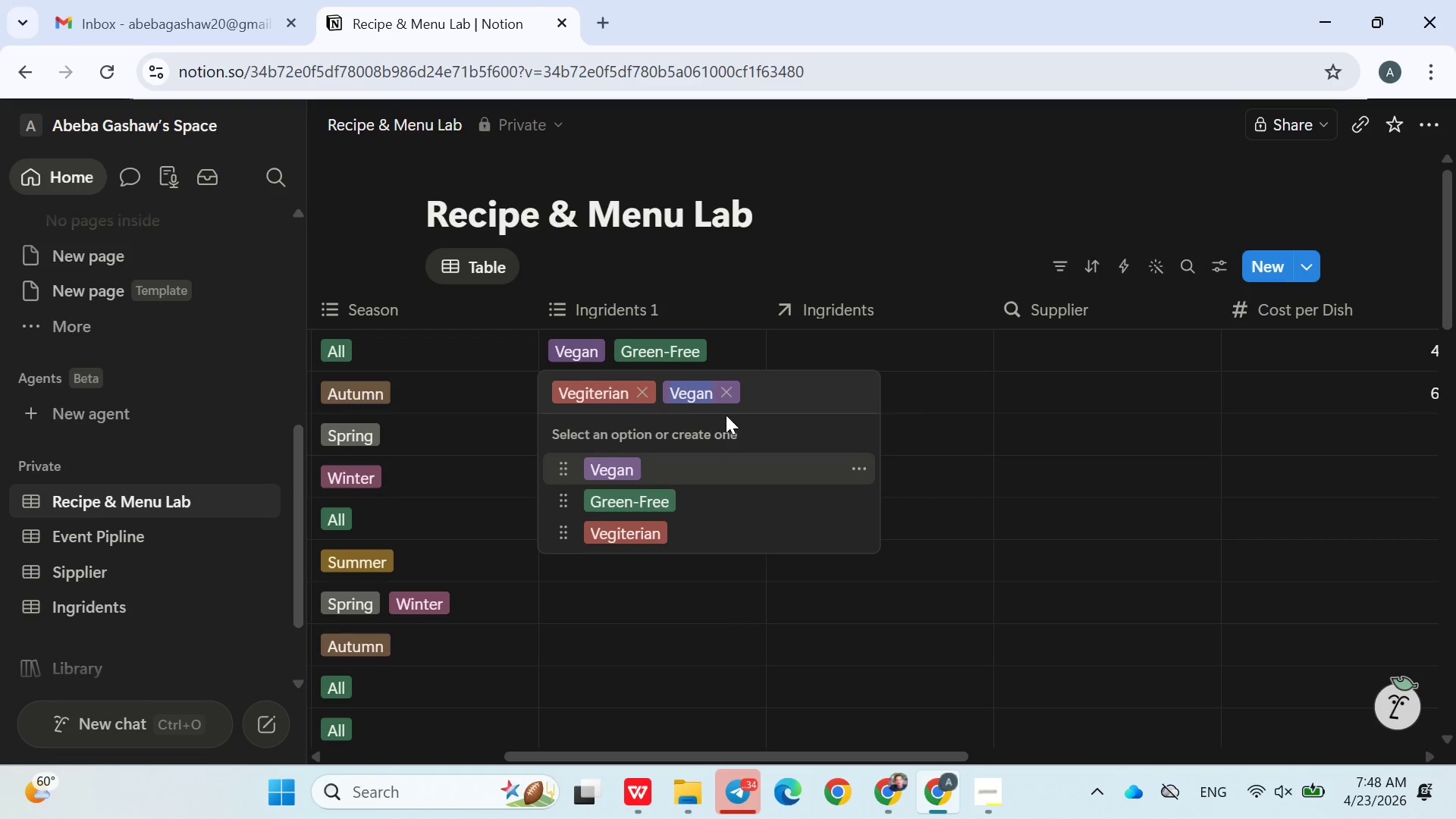 
left_click_drag(start_coordinate=[712, 388], to_coordinate=[646, 394])
 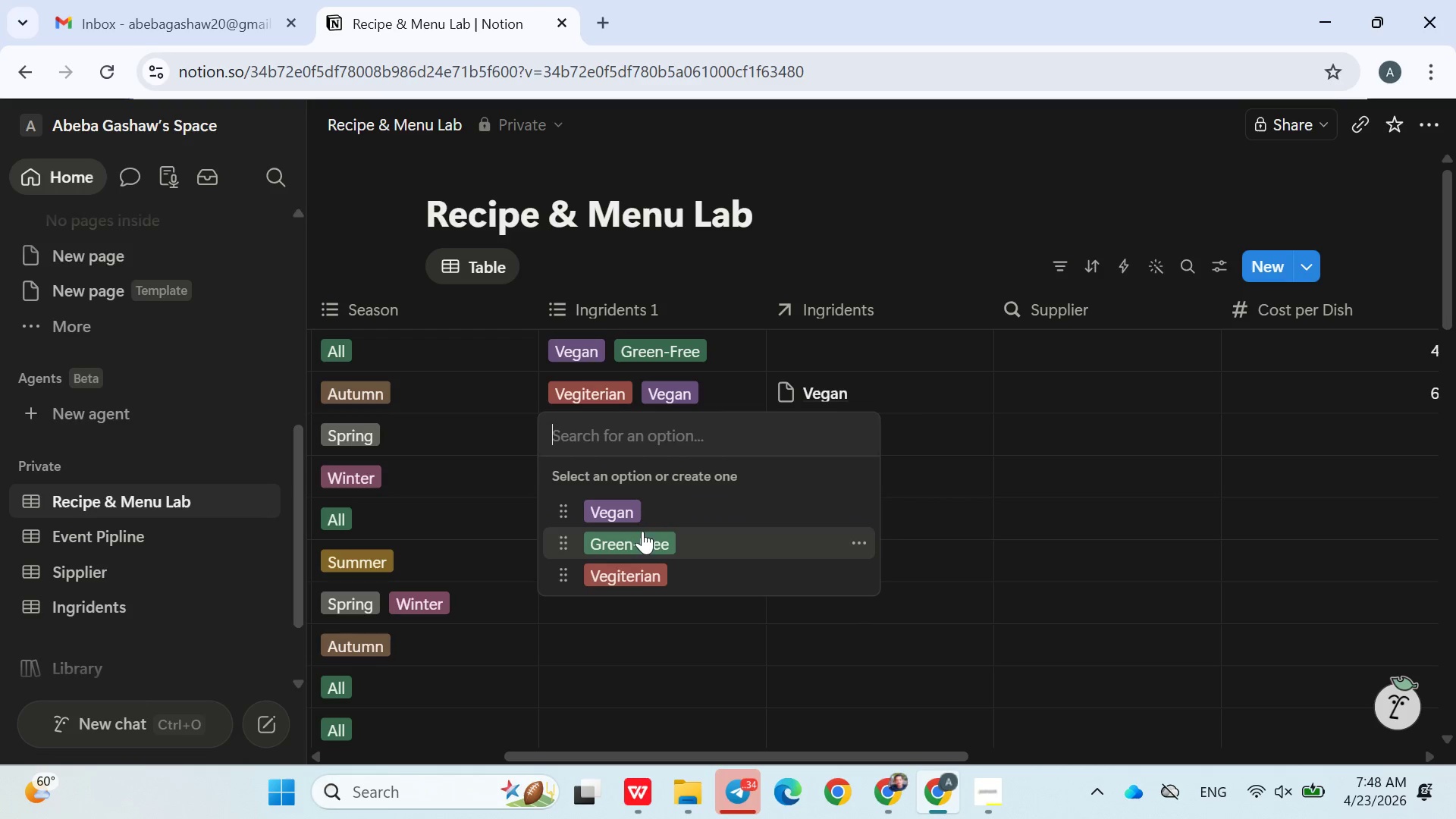 
left_click([646, 394])
 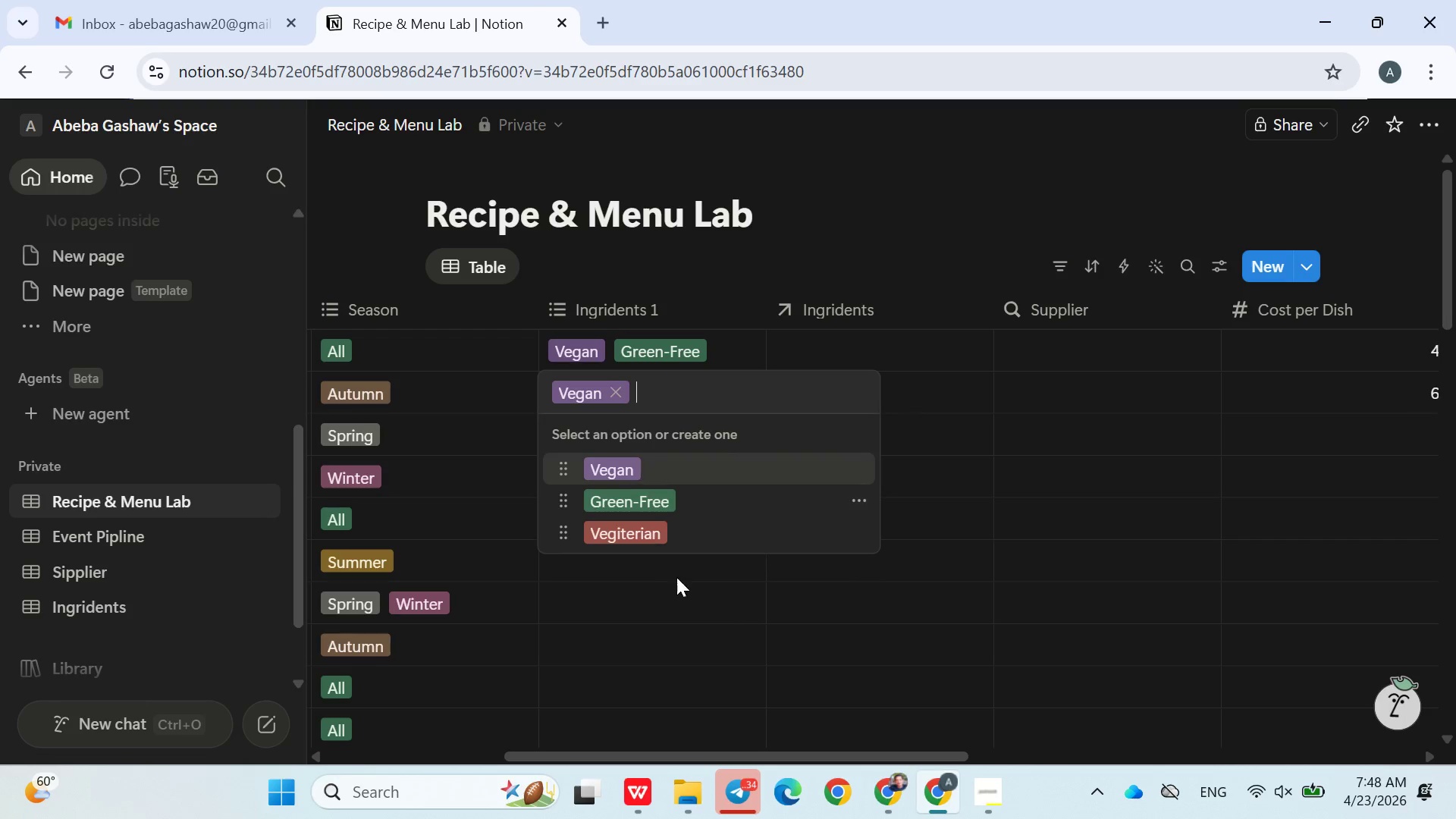 
left_click([678, 590])
 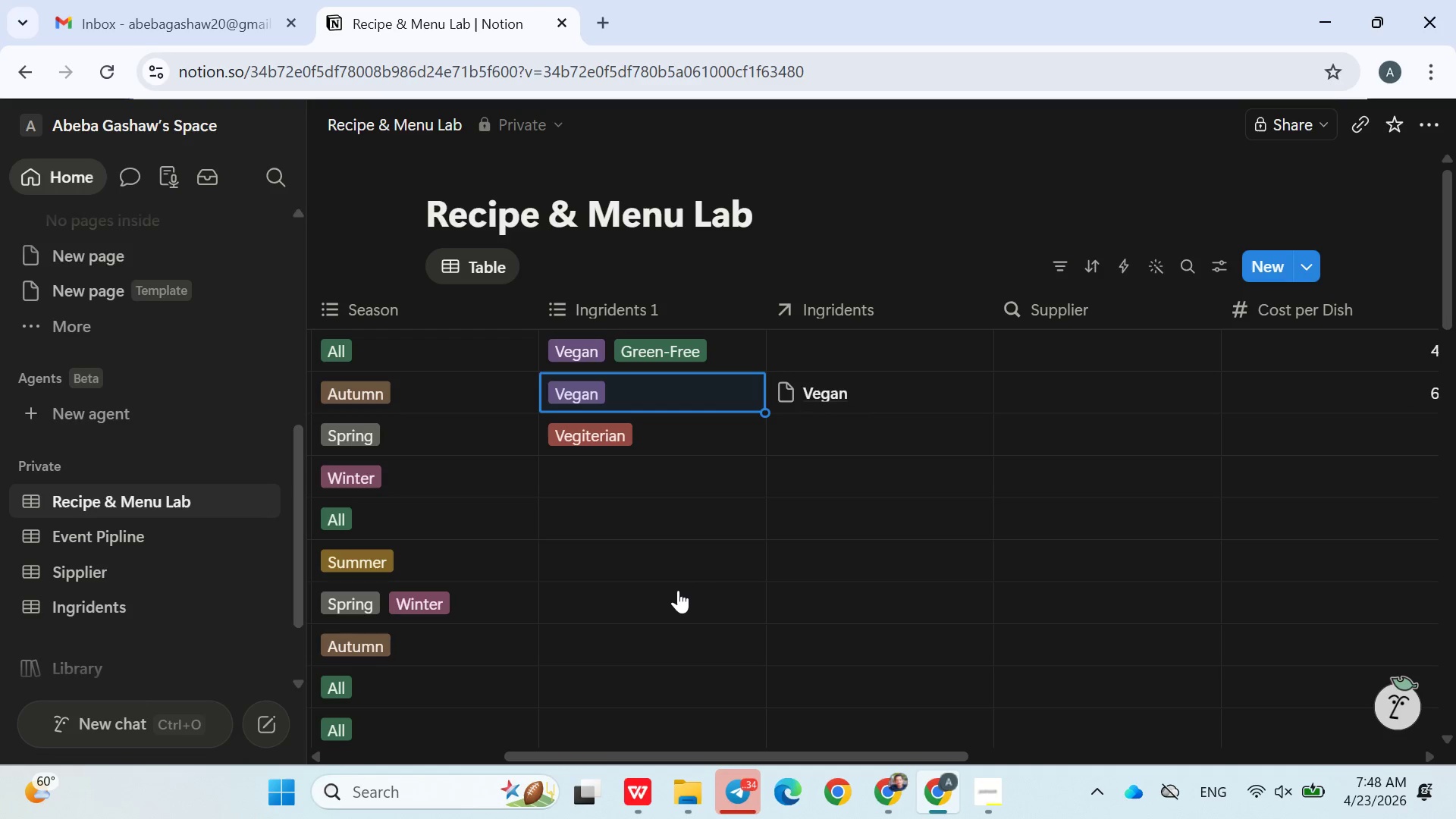 
wait(7.64)
 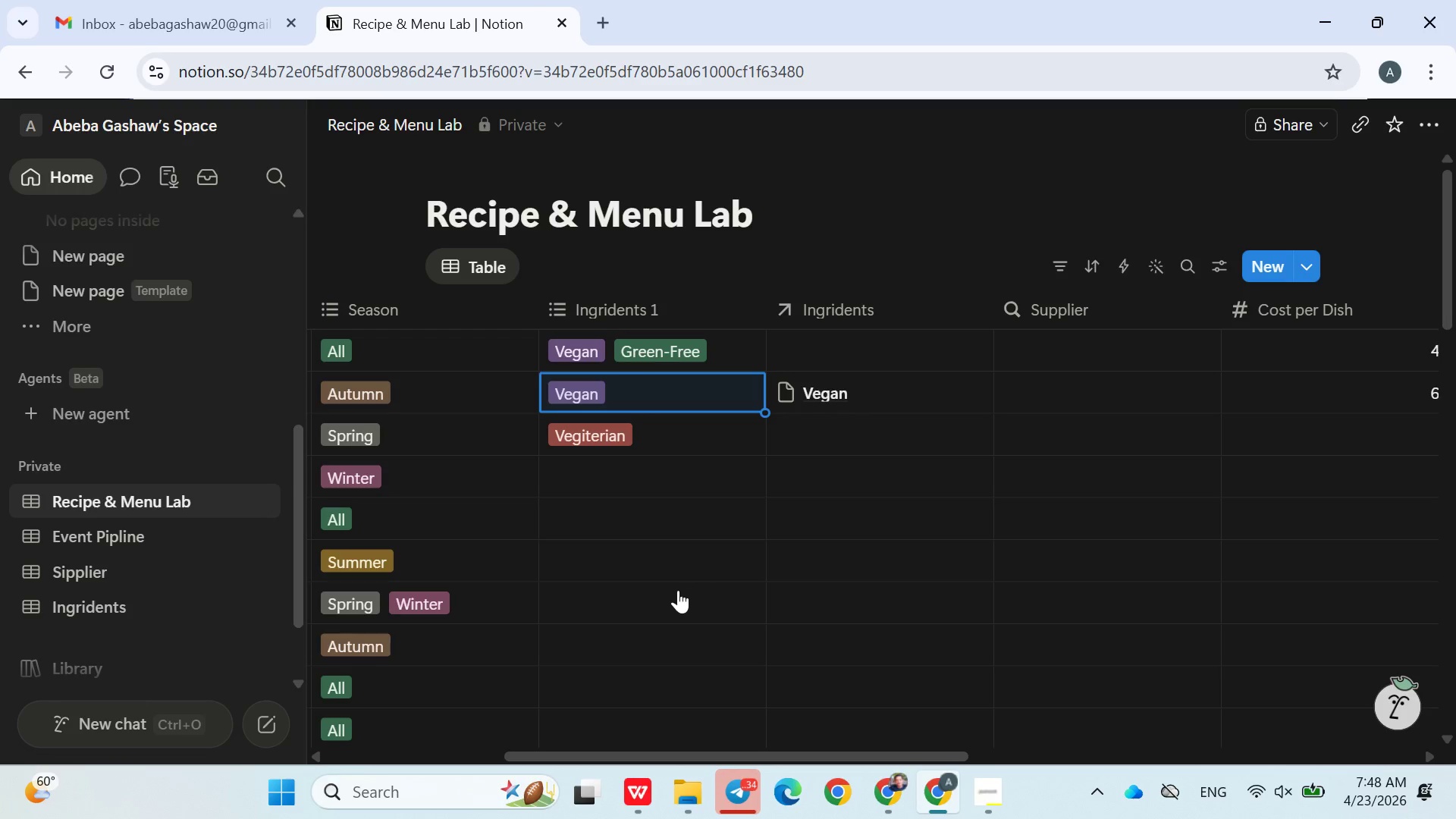 
left_click([610, 471])
 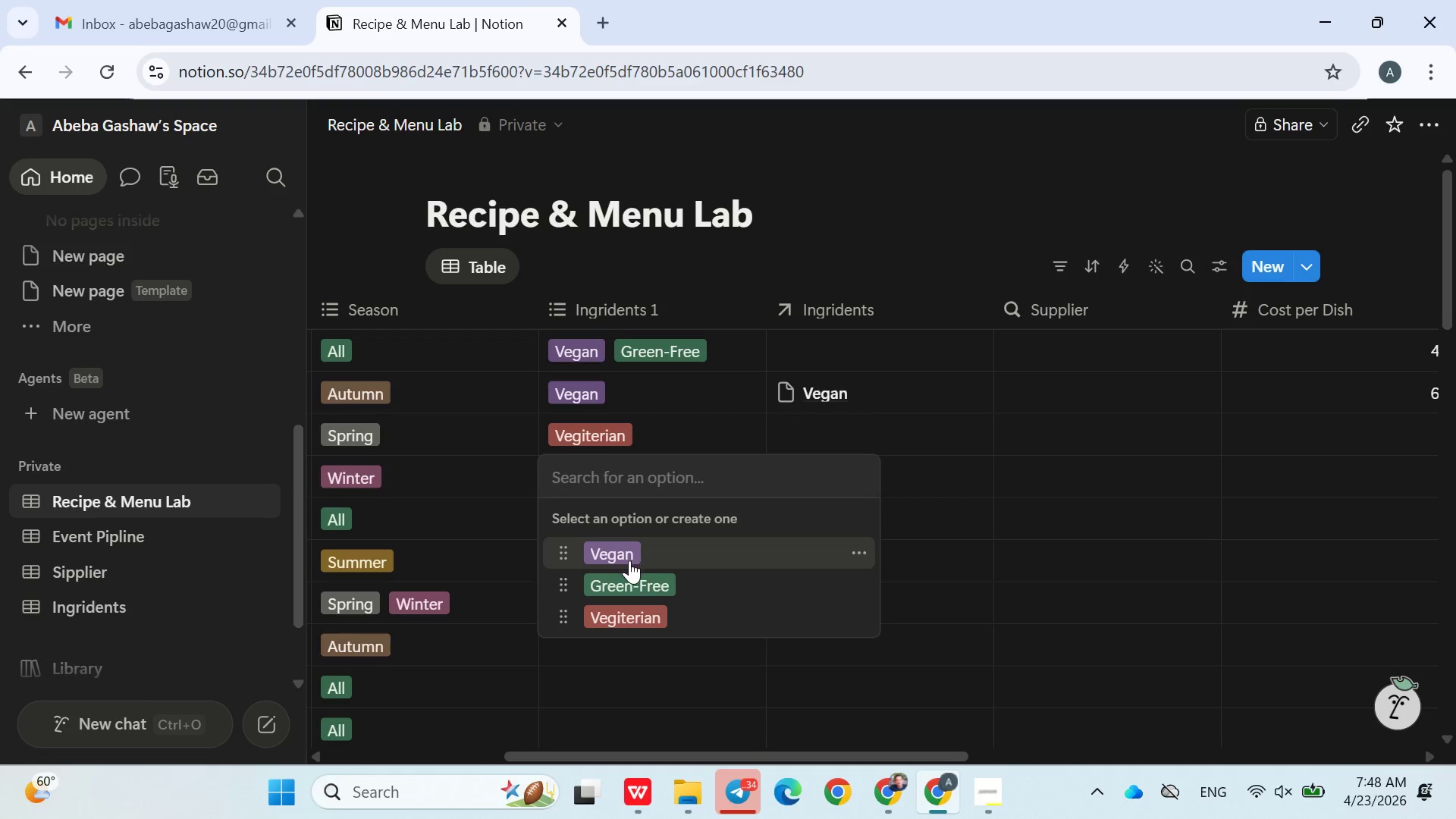 
left_click([629, 562])
 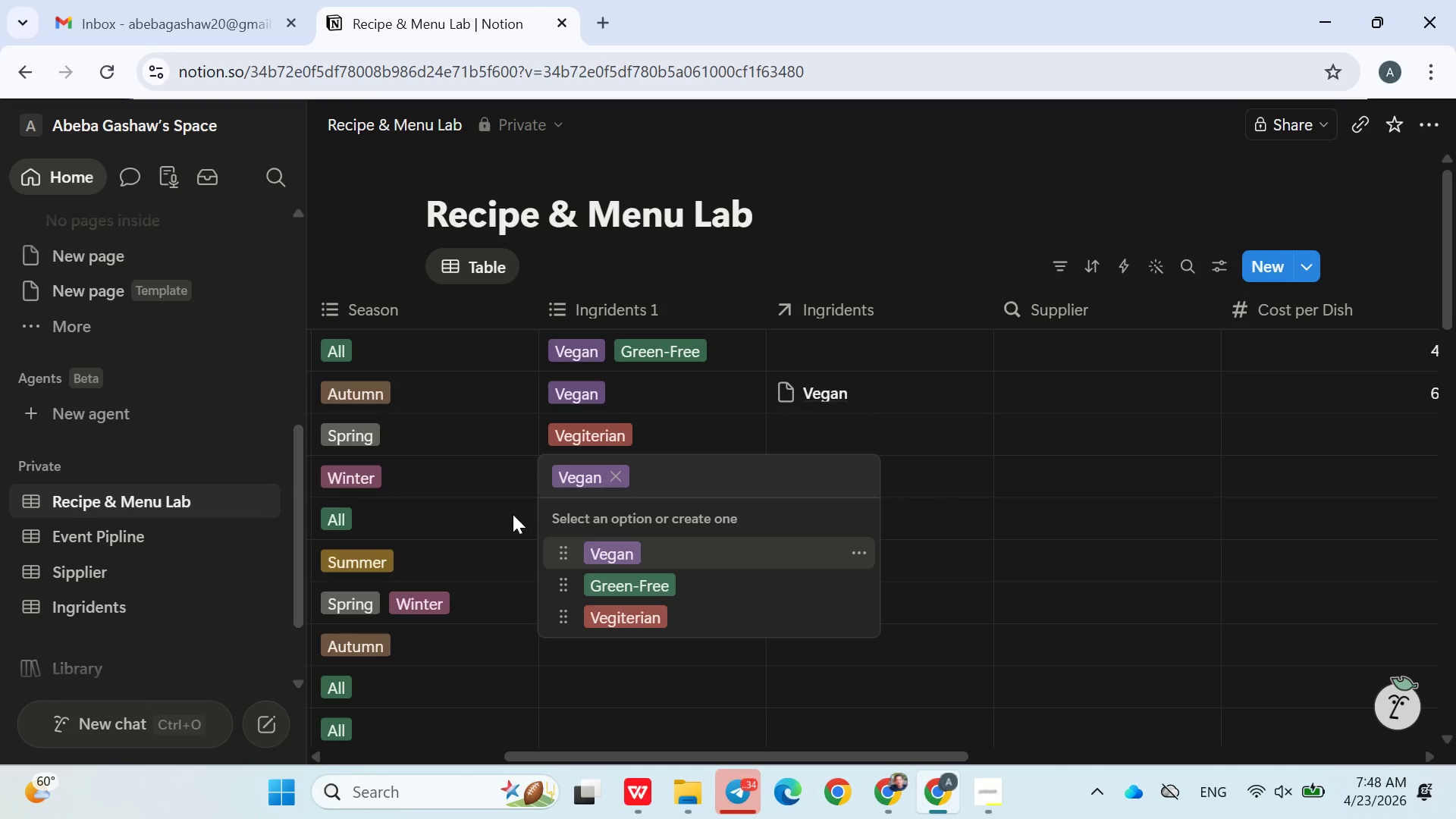 
left_click([512, 513])
 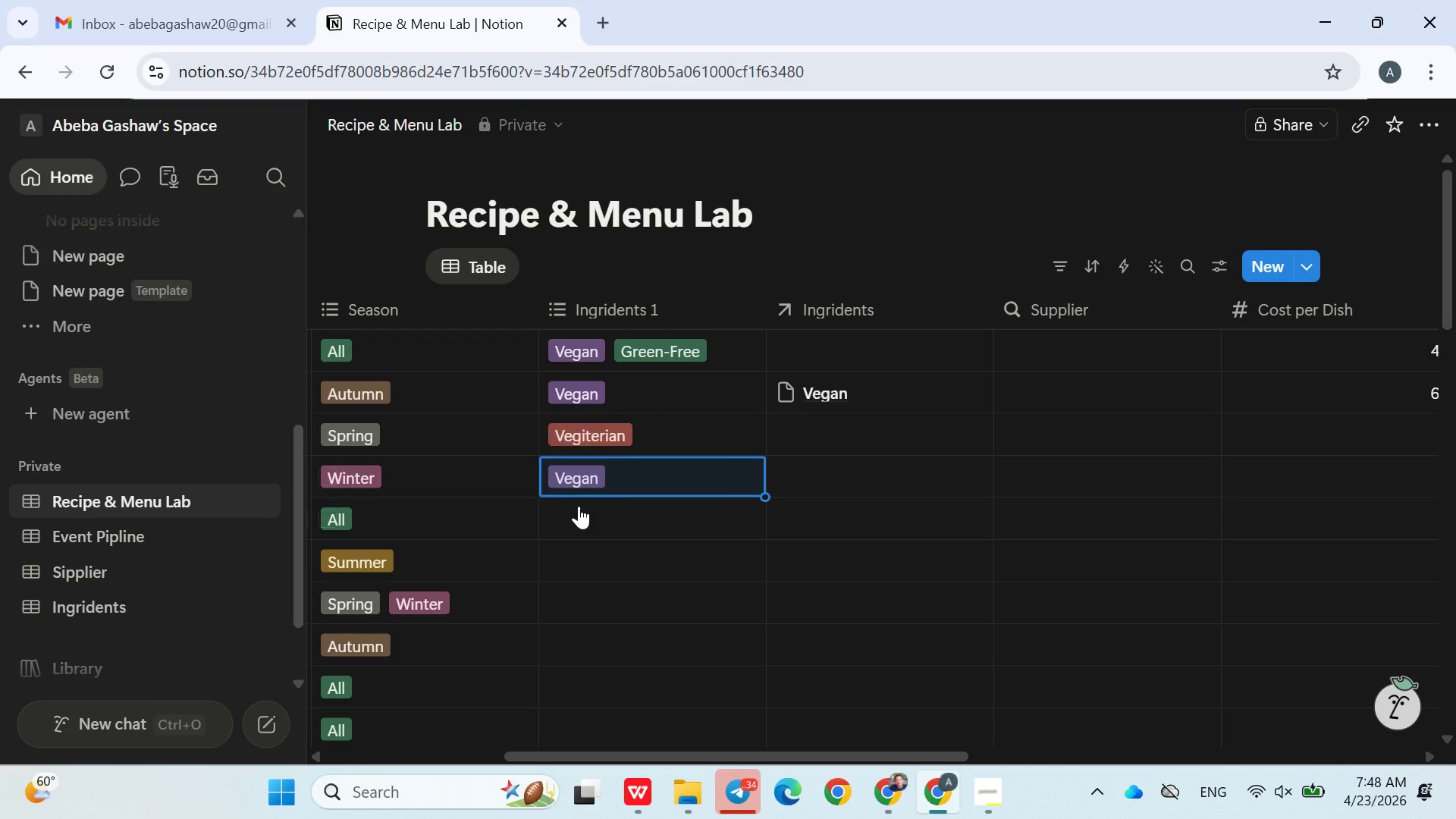 
left_click([582, 508])
 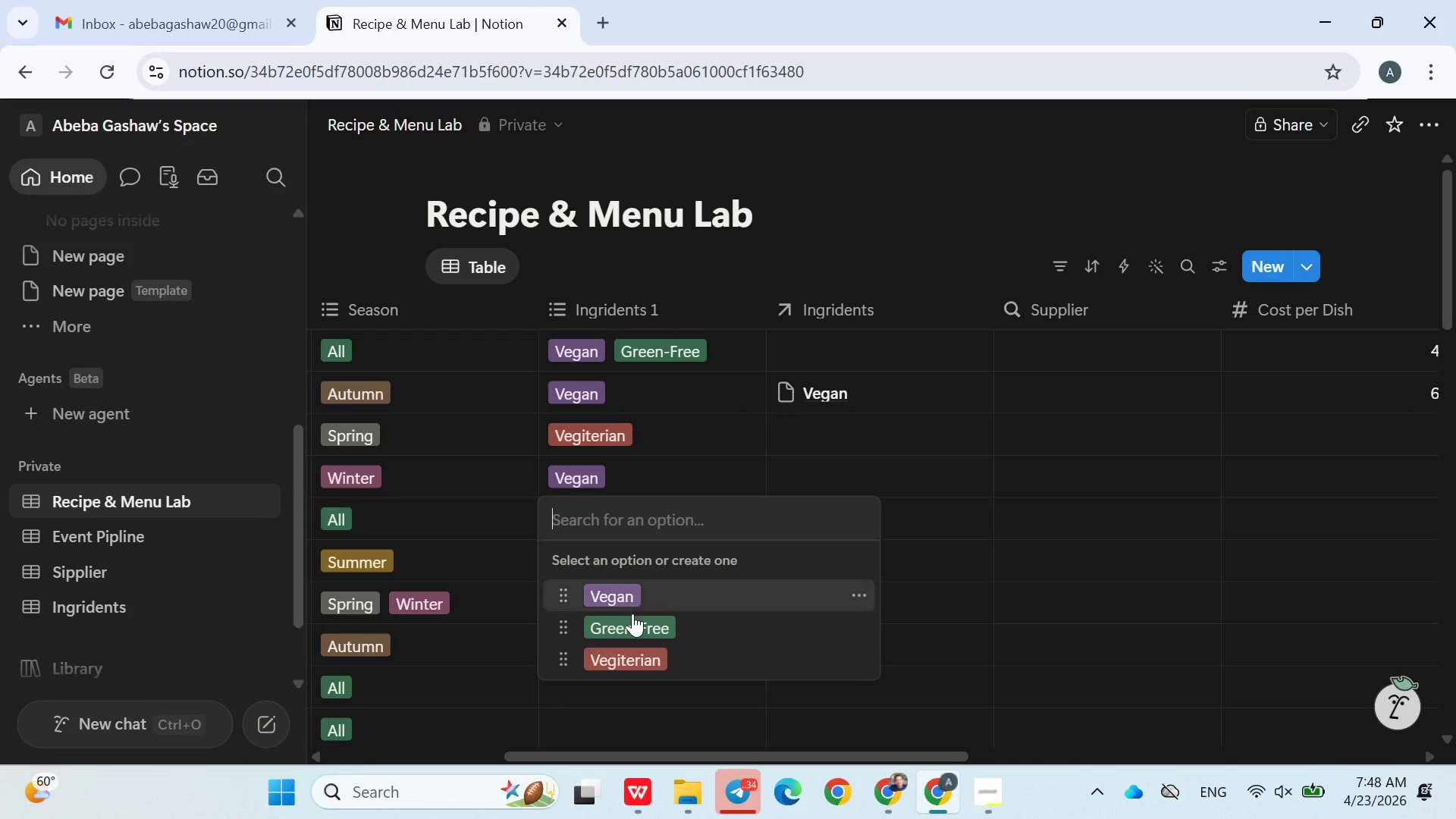 
left_click([637, 626])
 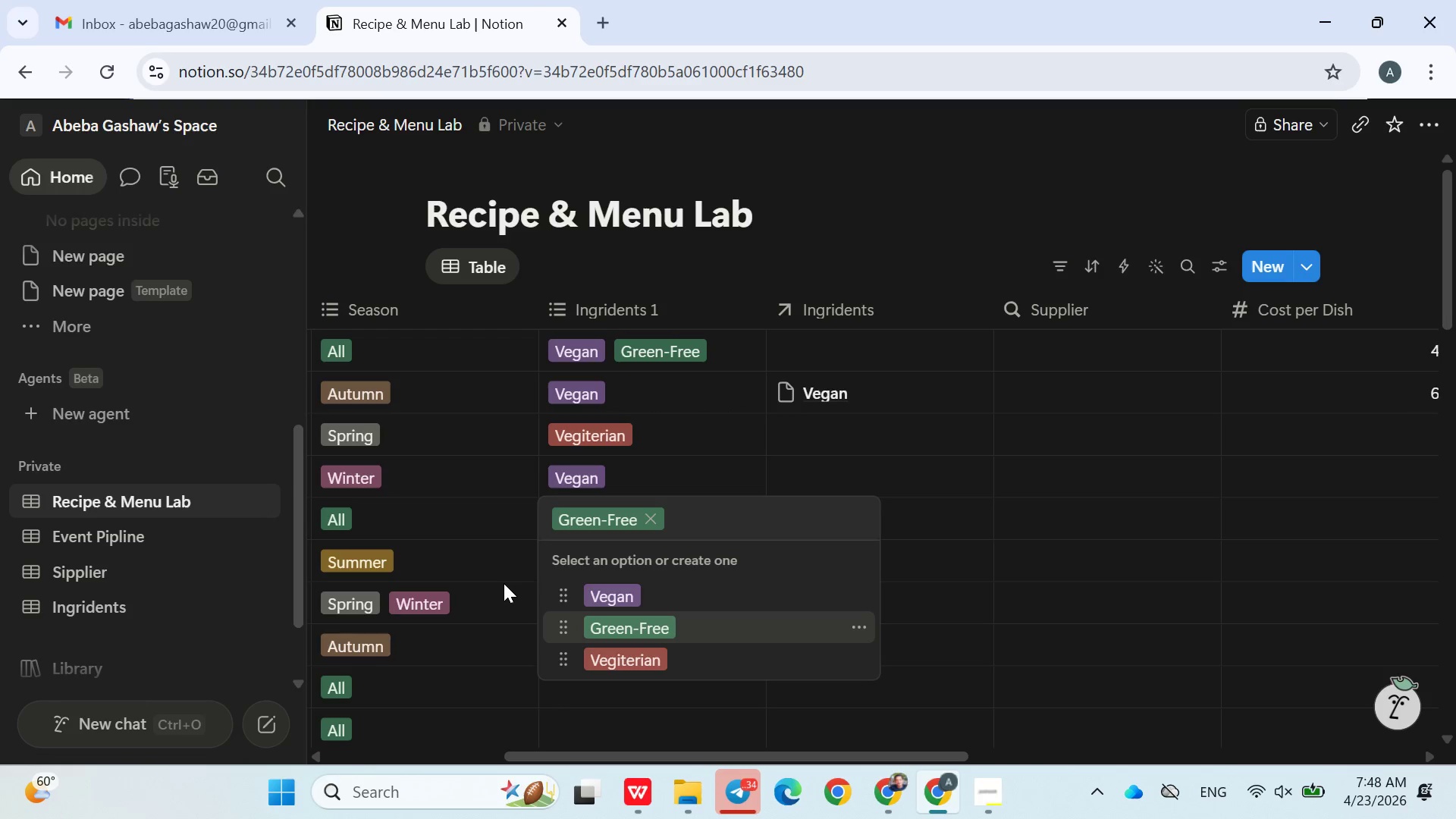 
left_click([498, 579])
 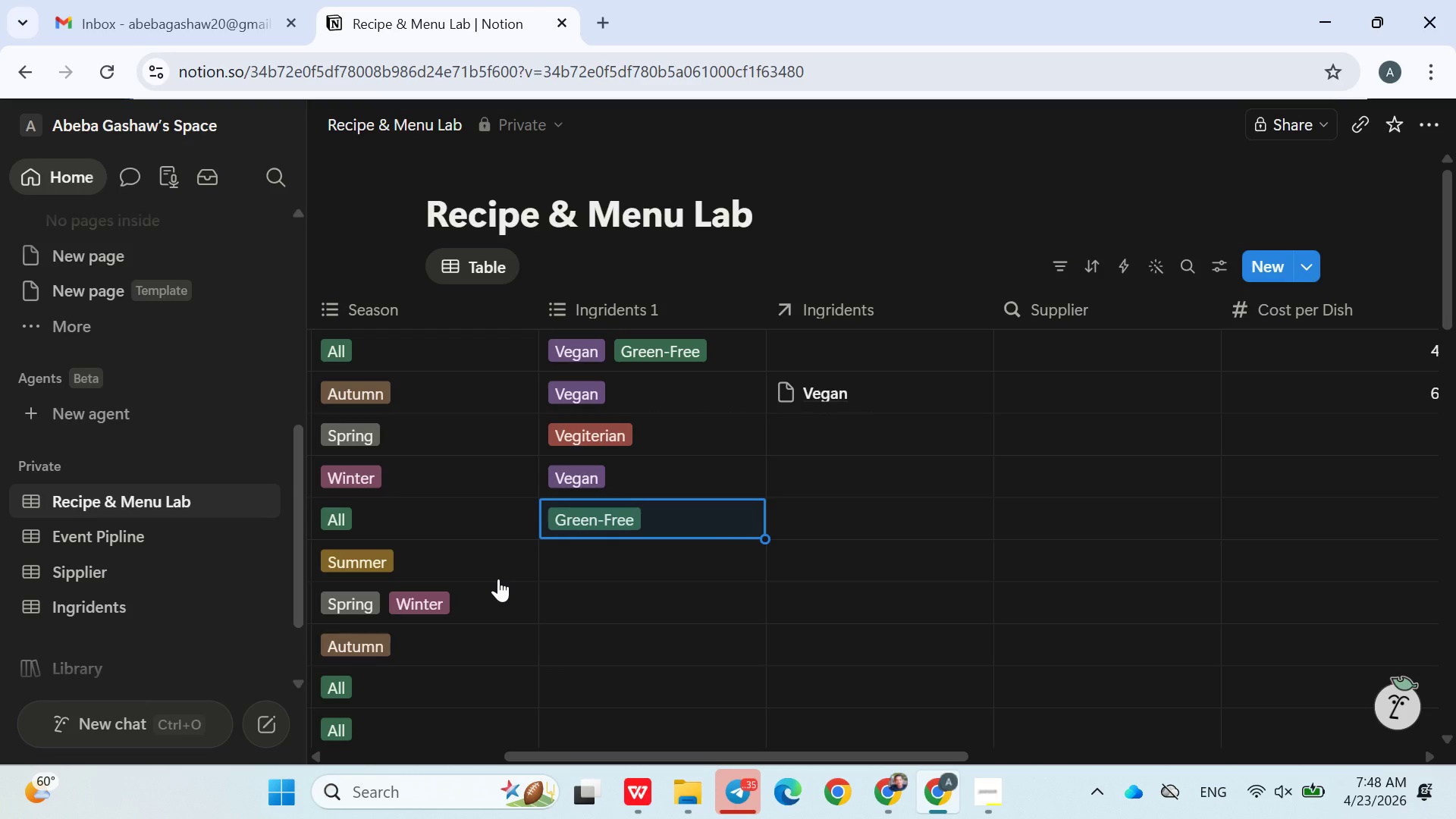 
left_click([574, 561])
 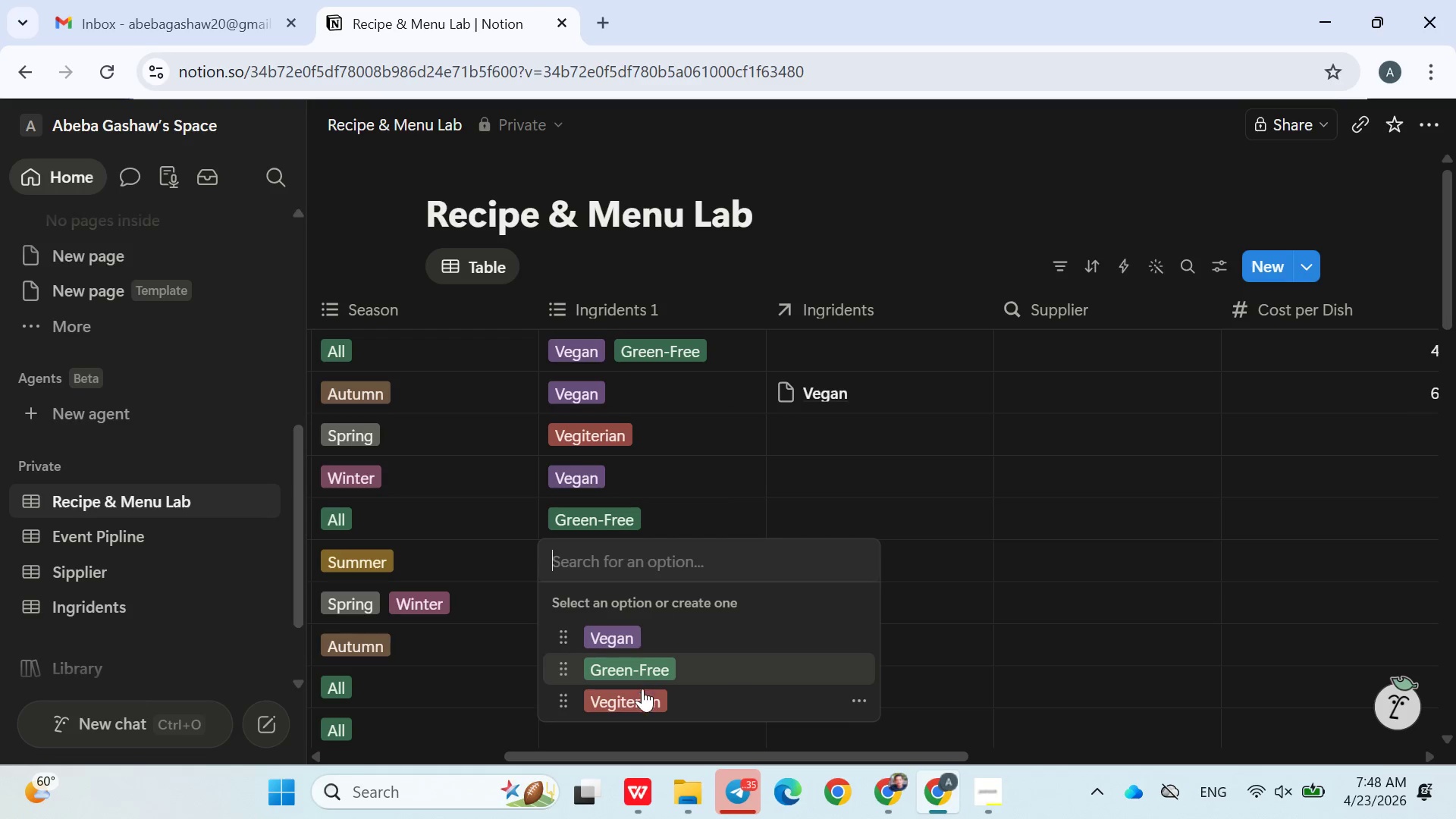 
double_click([511, 653])
 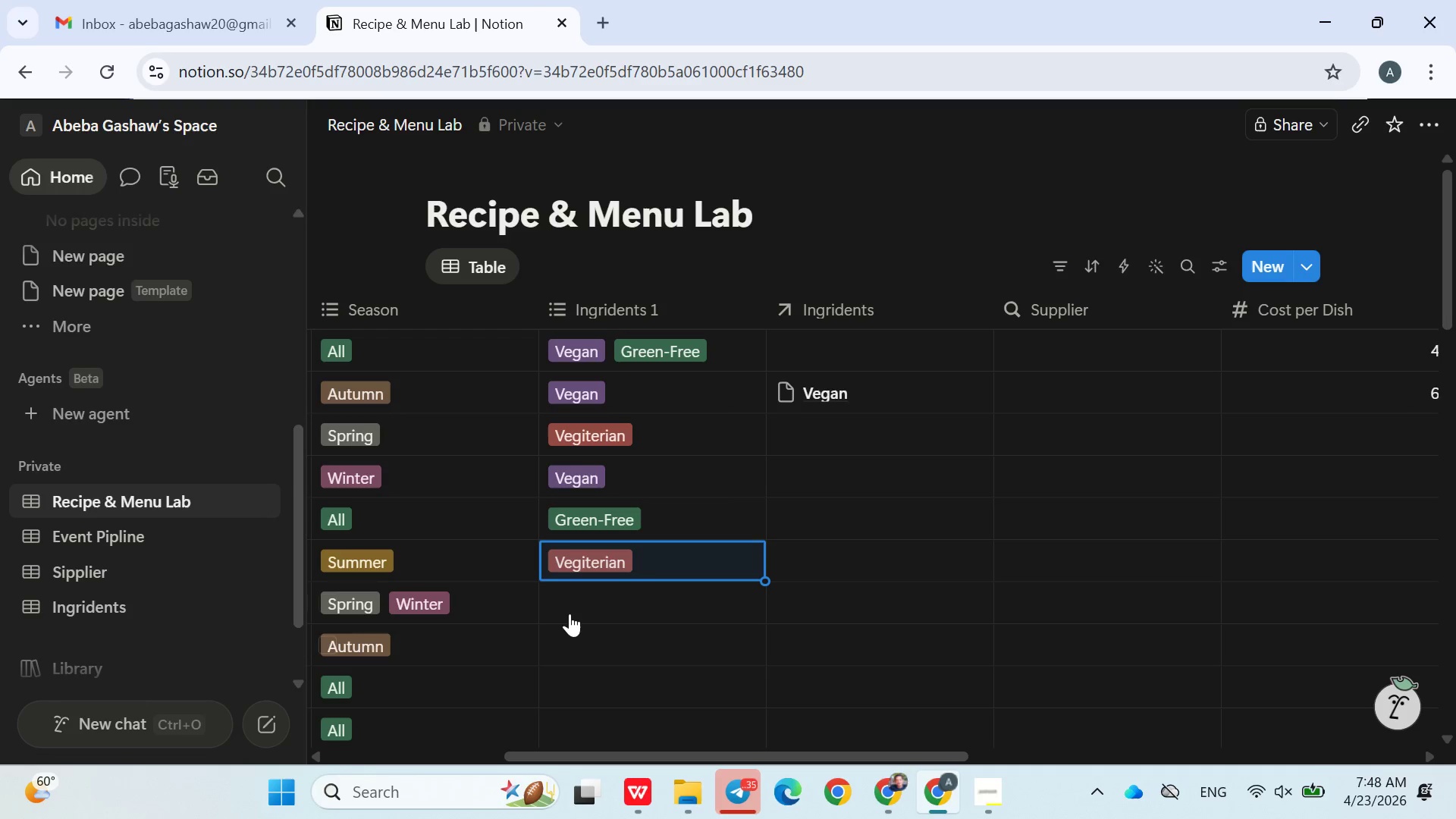 
left_click([572, 613])
 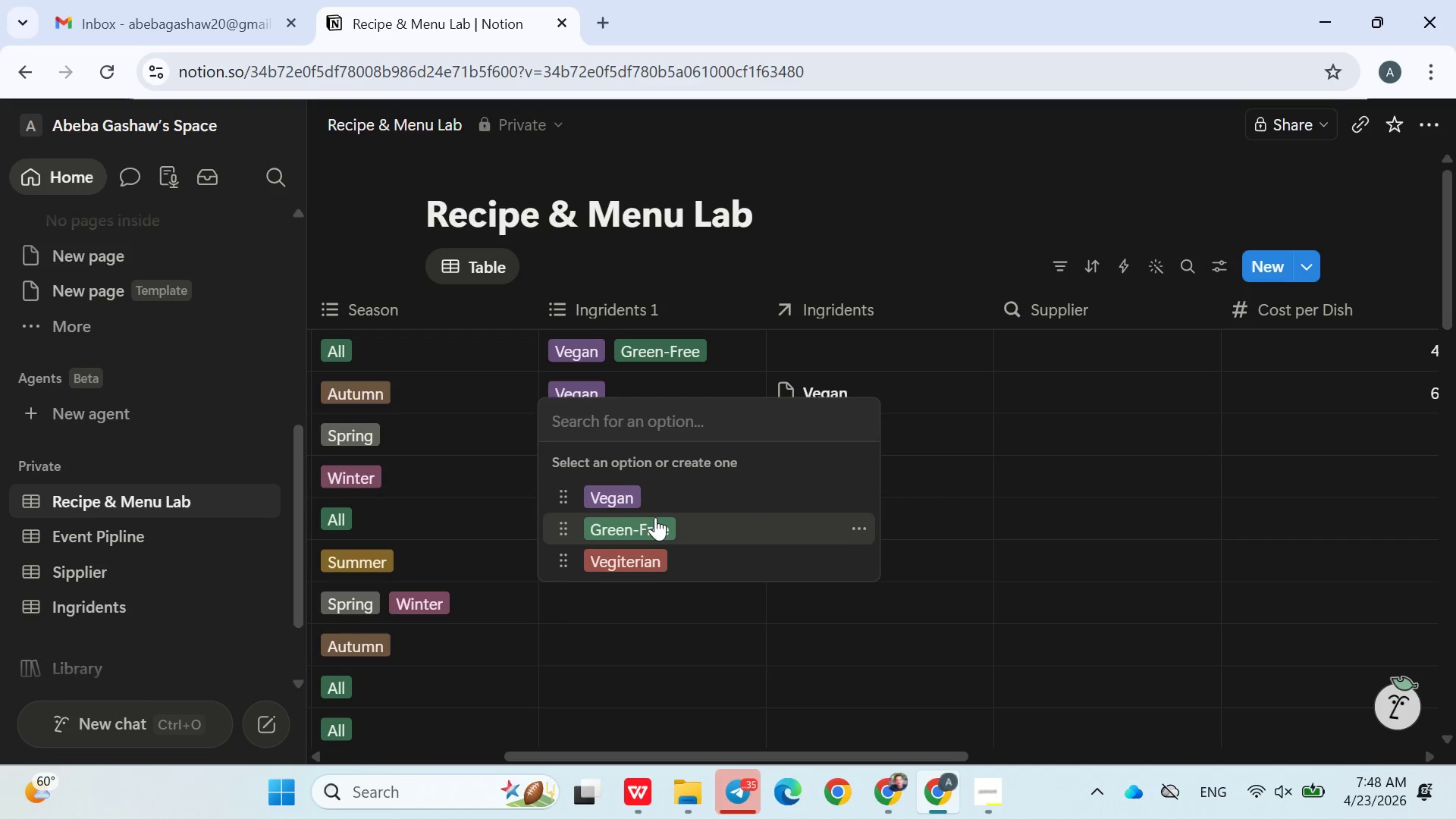 
left_click([641, 499])
 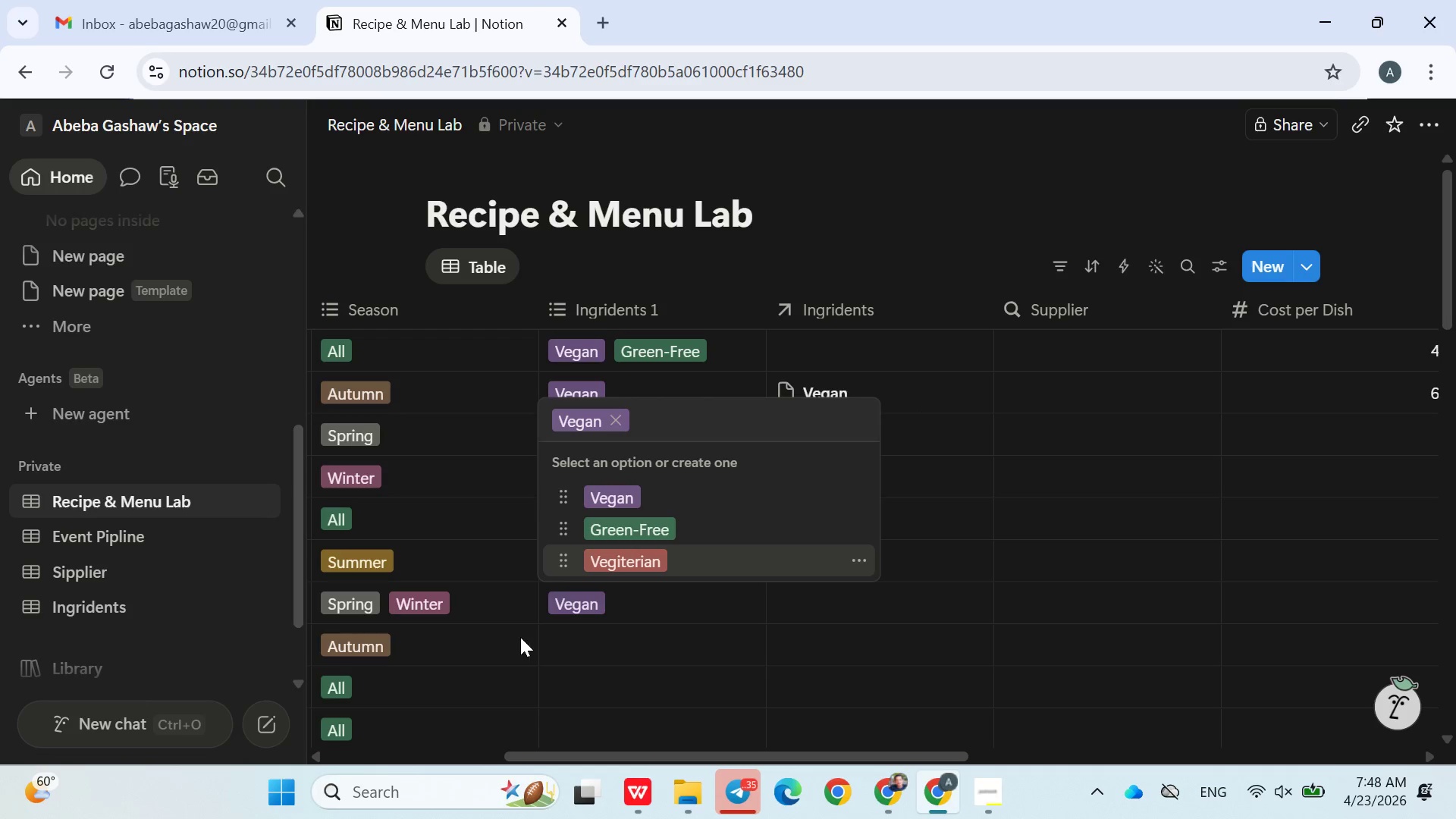 
left_click([519, 642])
 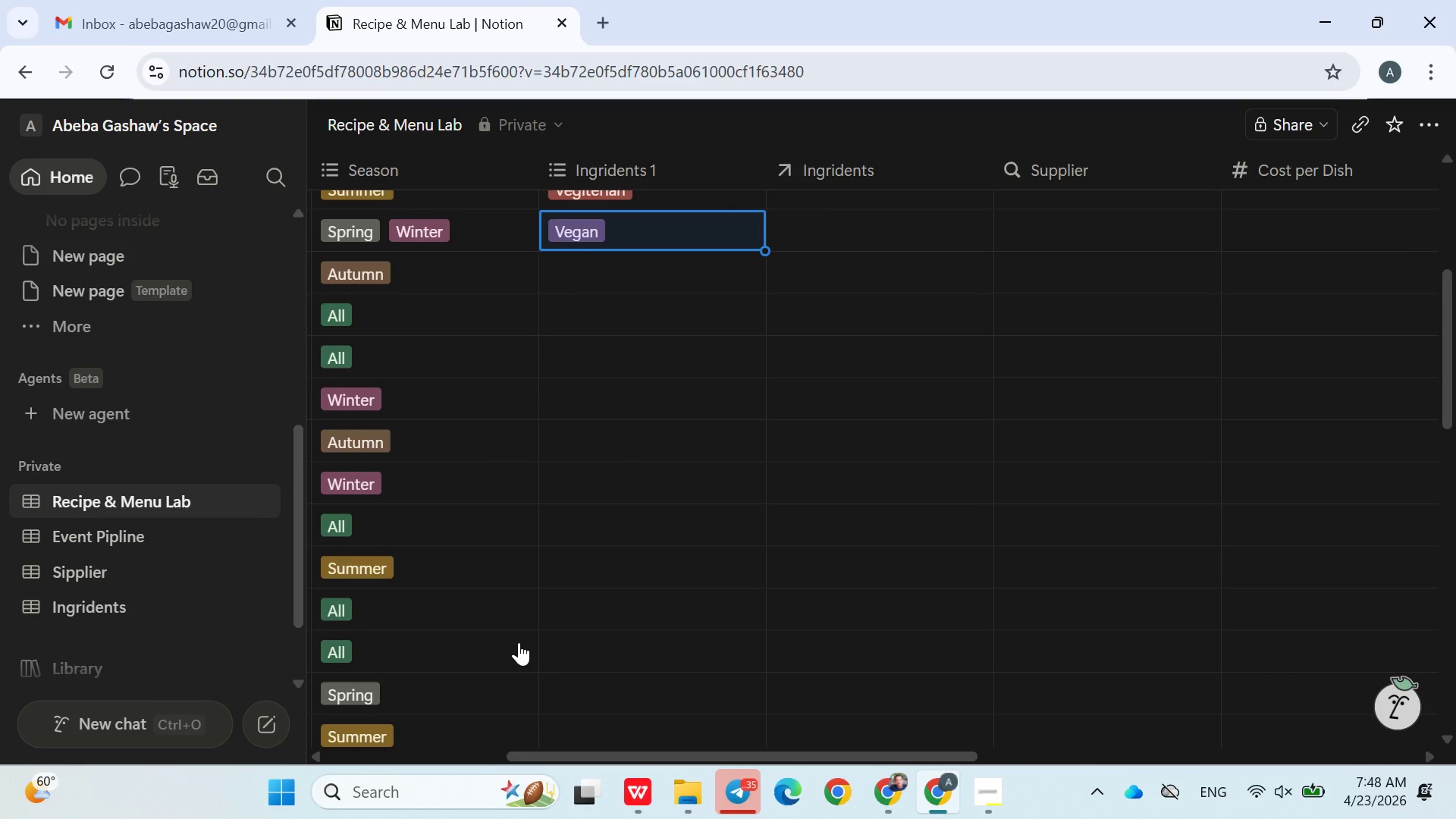 
wait(7.2)
 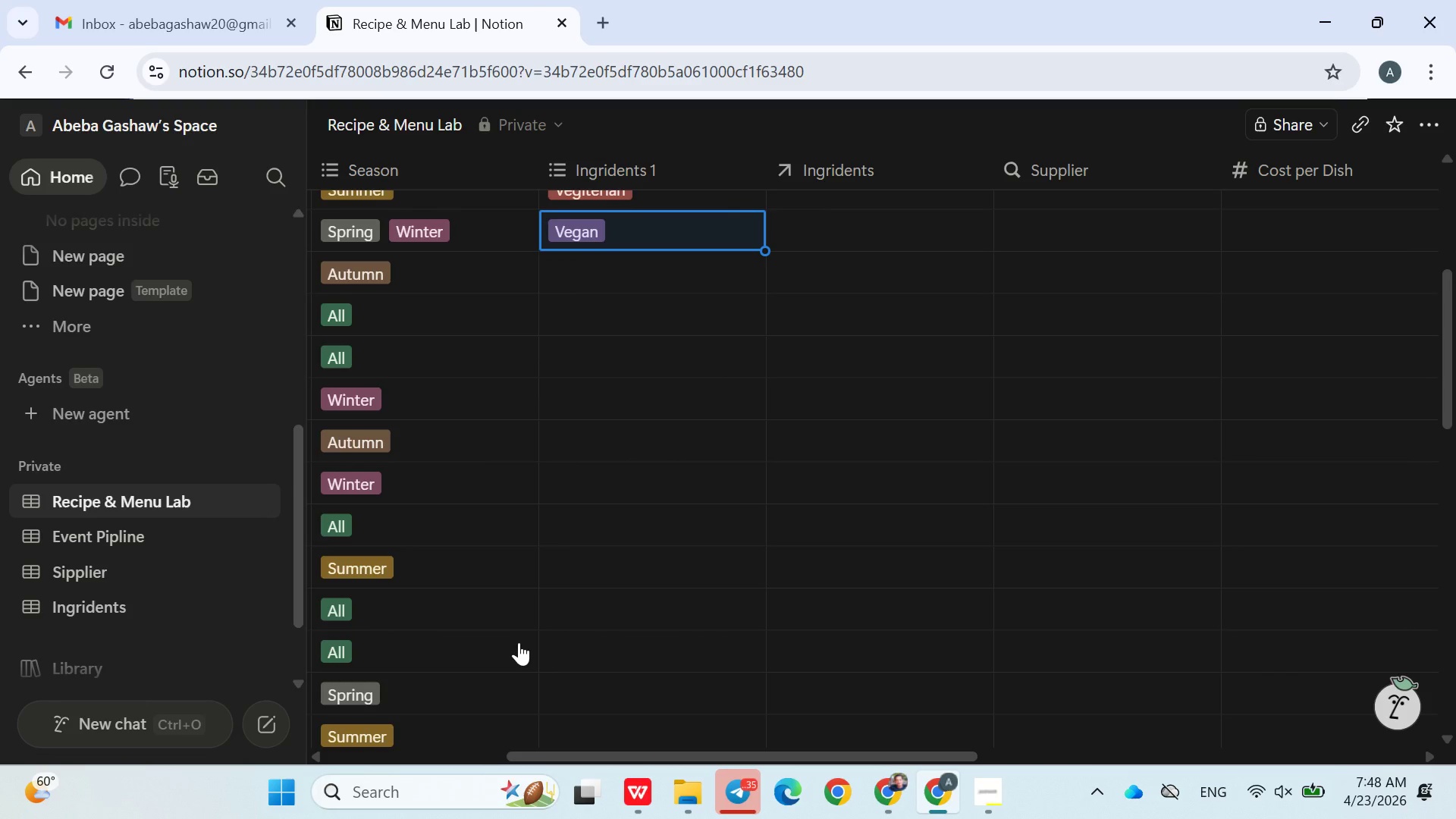 
left_click([589, 263])
 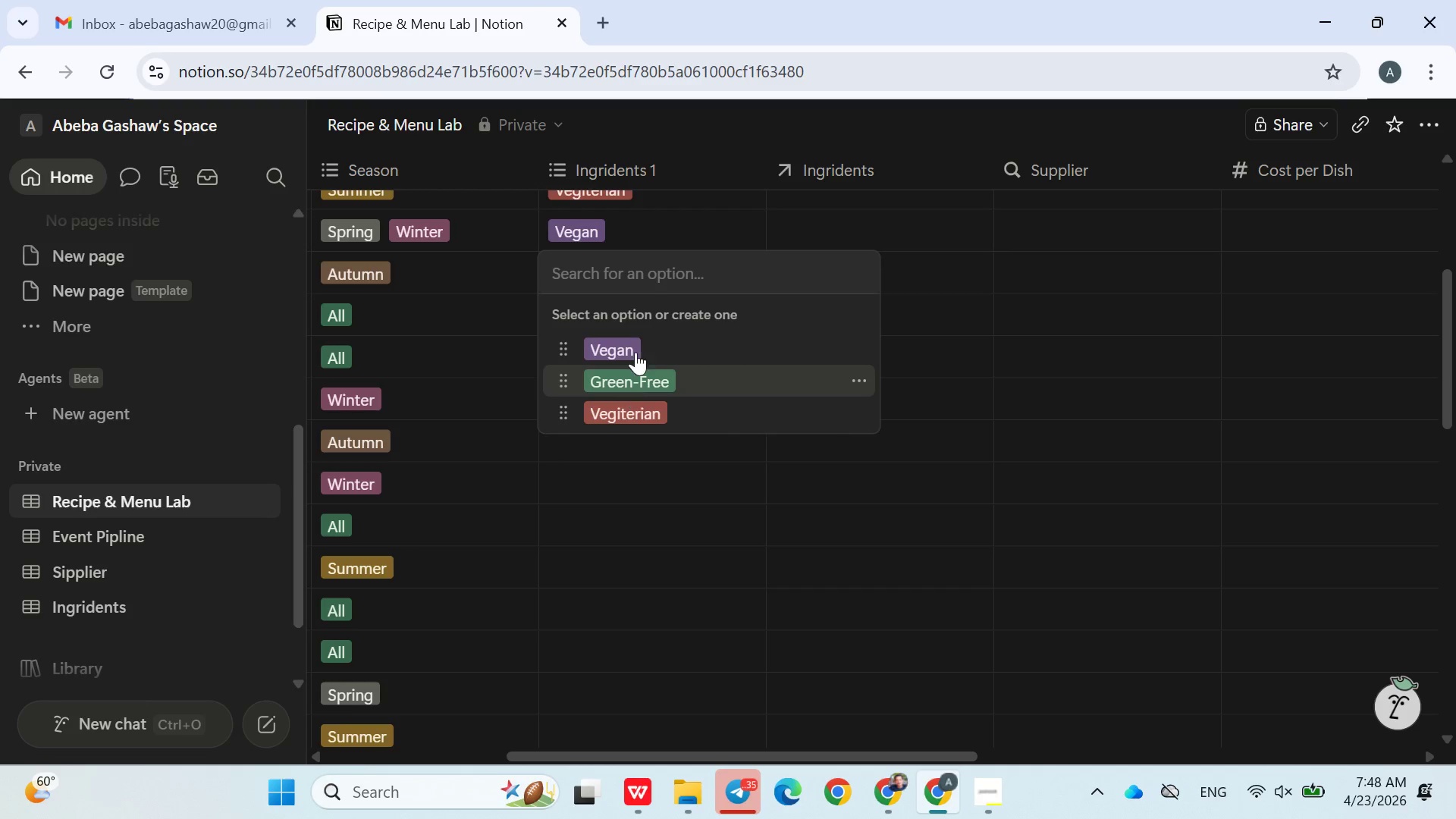 
left_click([635, 335])
 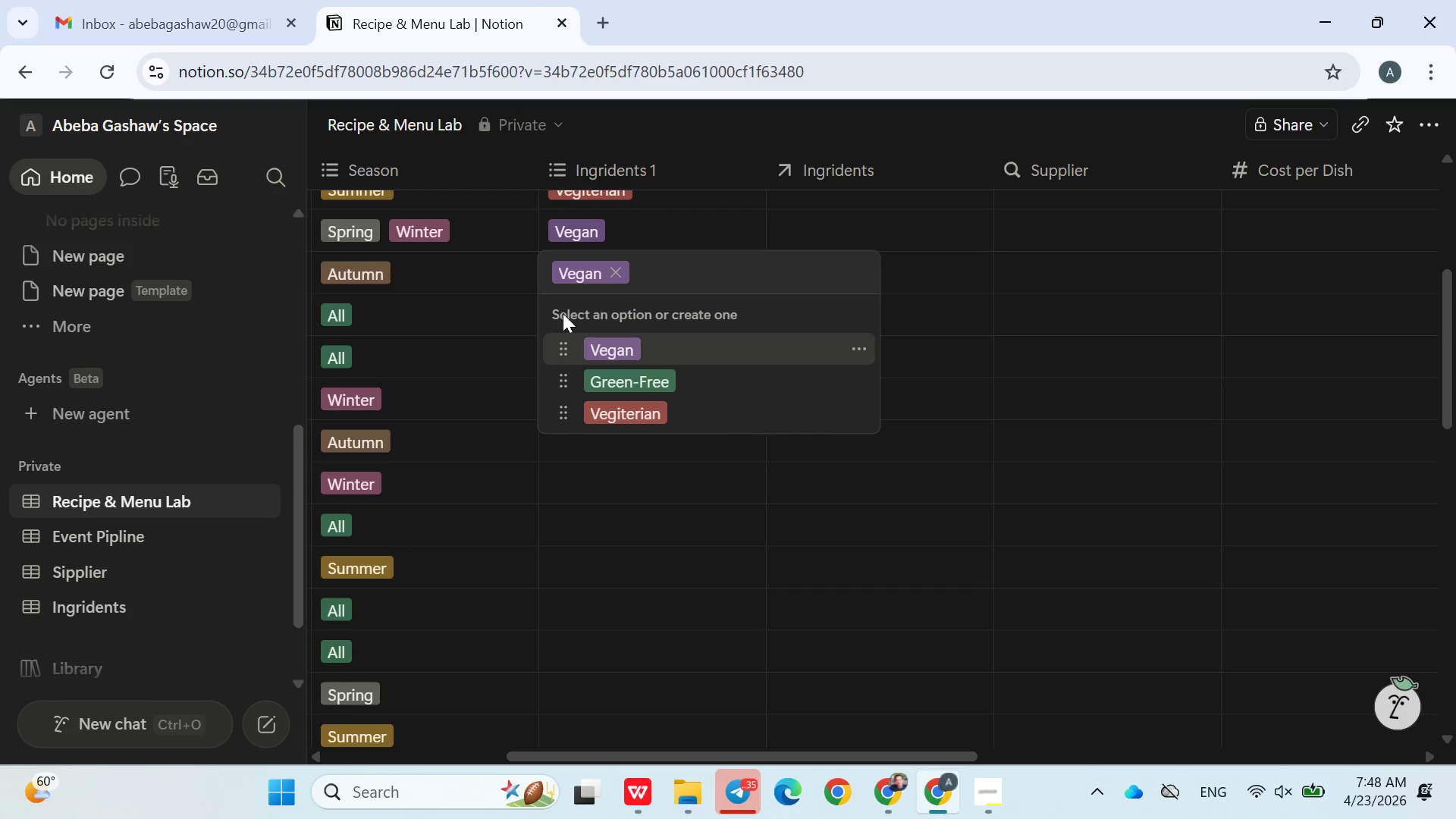 
left_click([497, 326])
 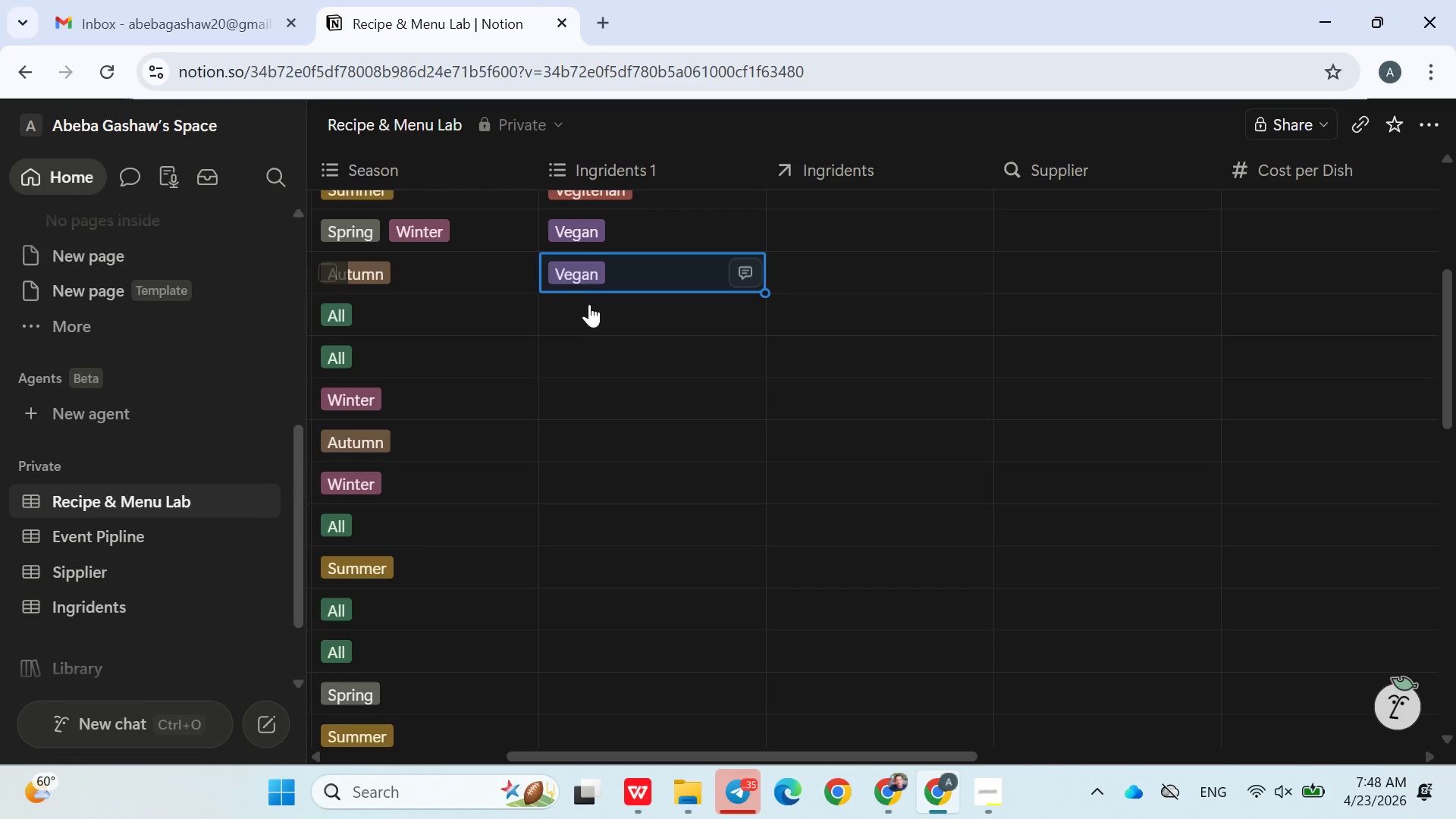 
left_click([589, 313])
 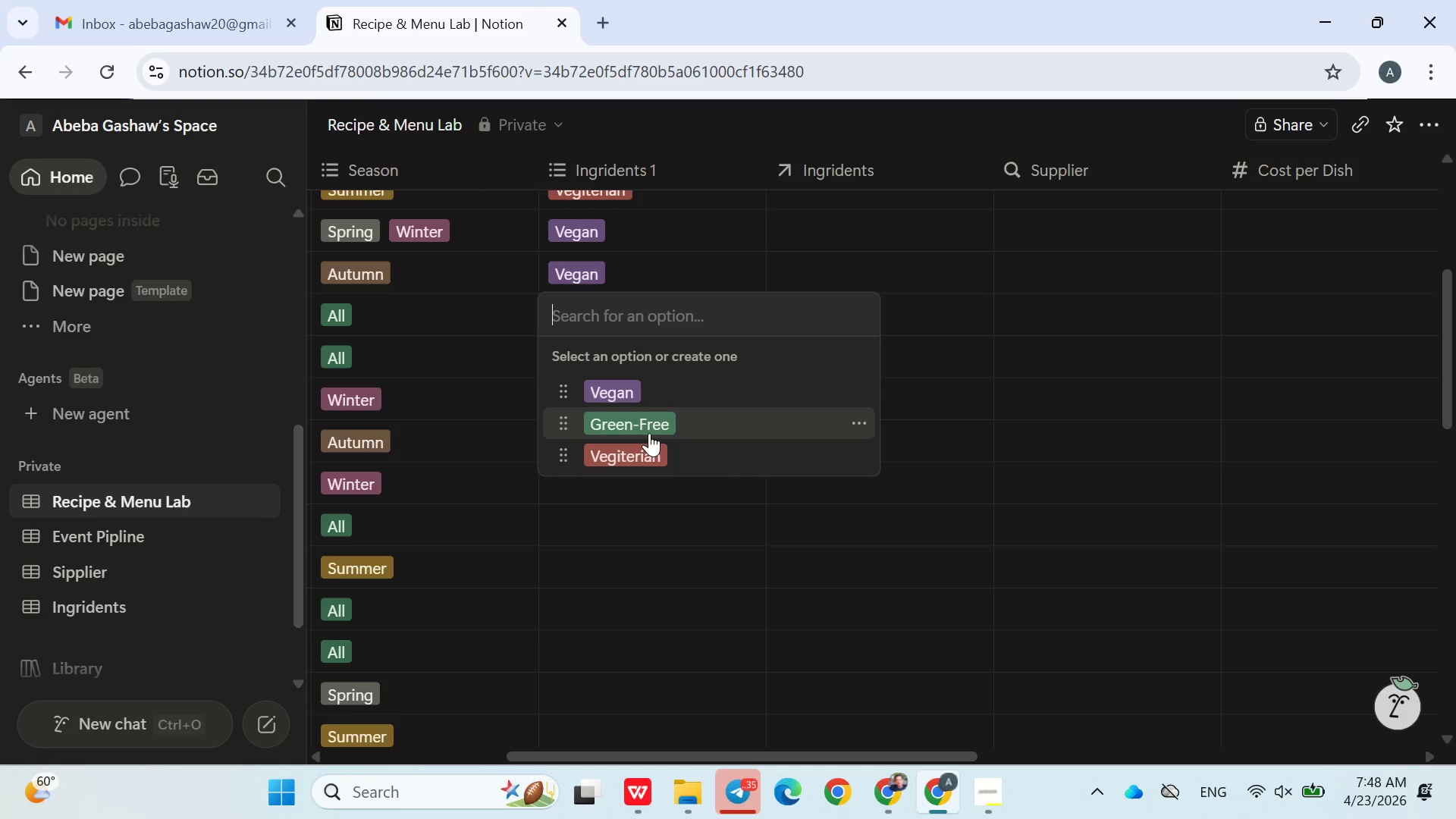 
left_click([651, 437])
 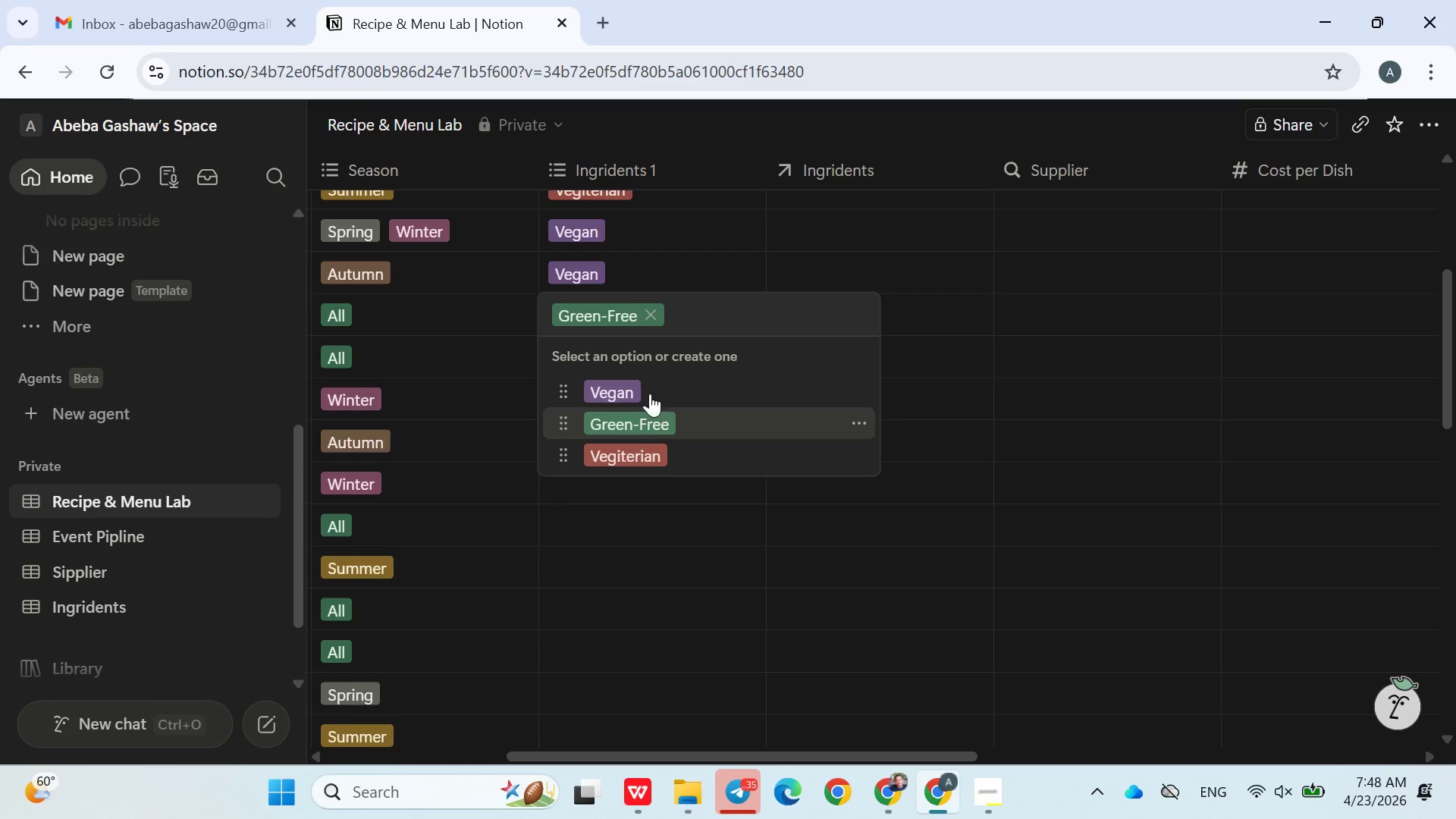 
left_click([858, 419])
 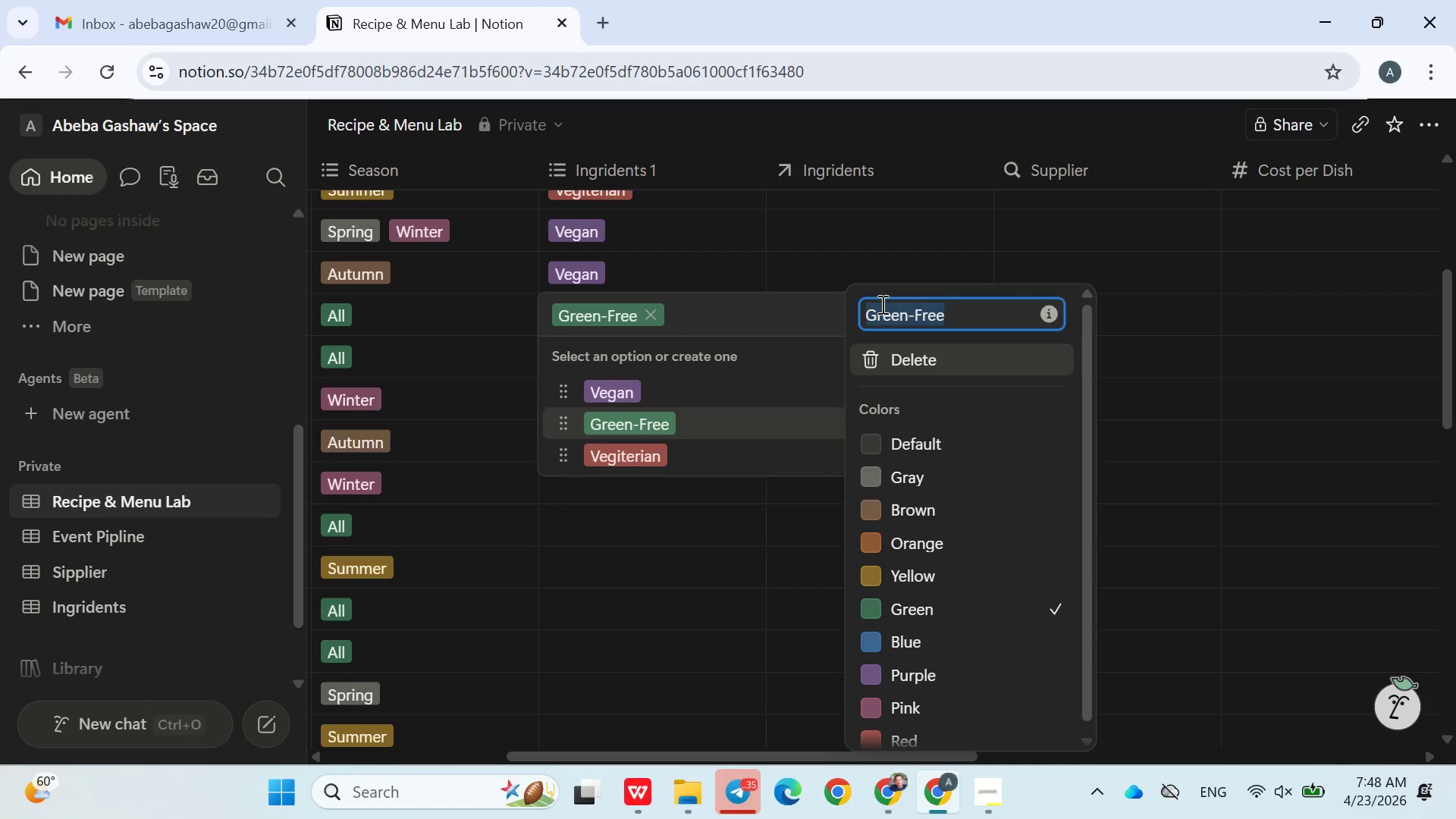 
double_click([881, 304])
 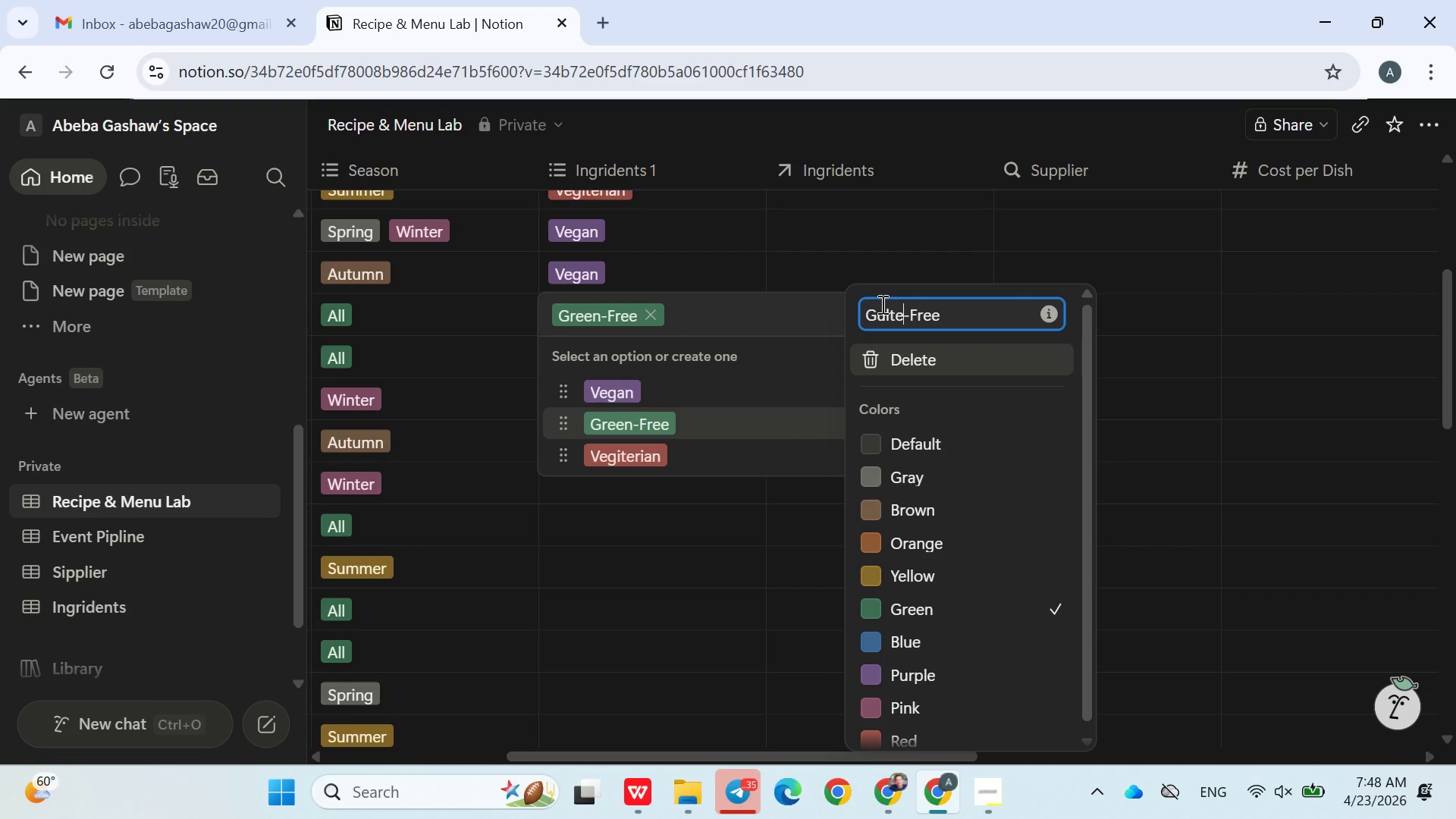 
type(Gulten)
 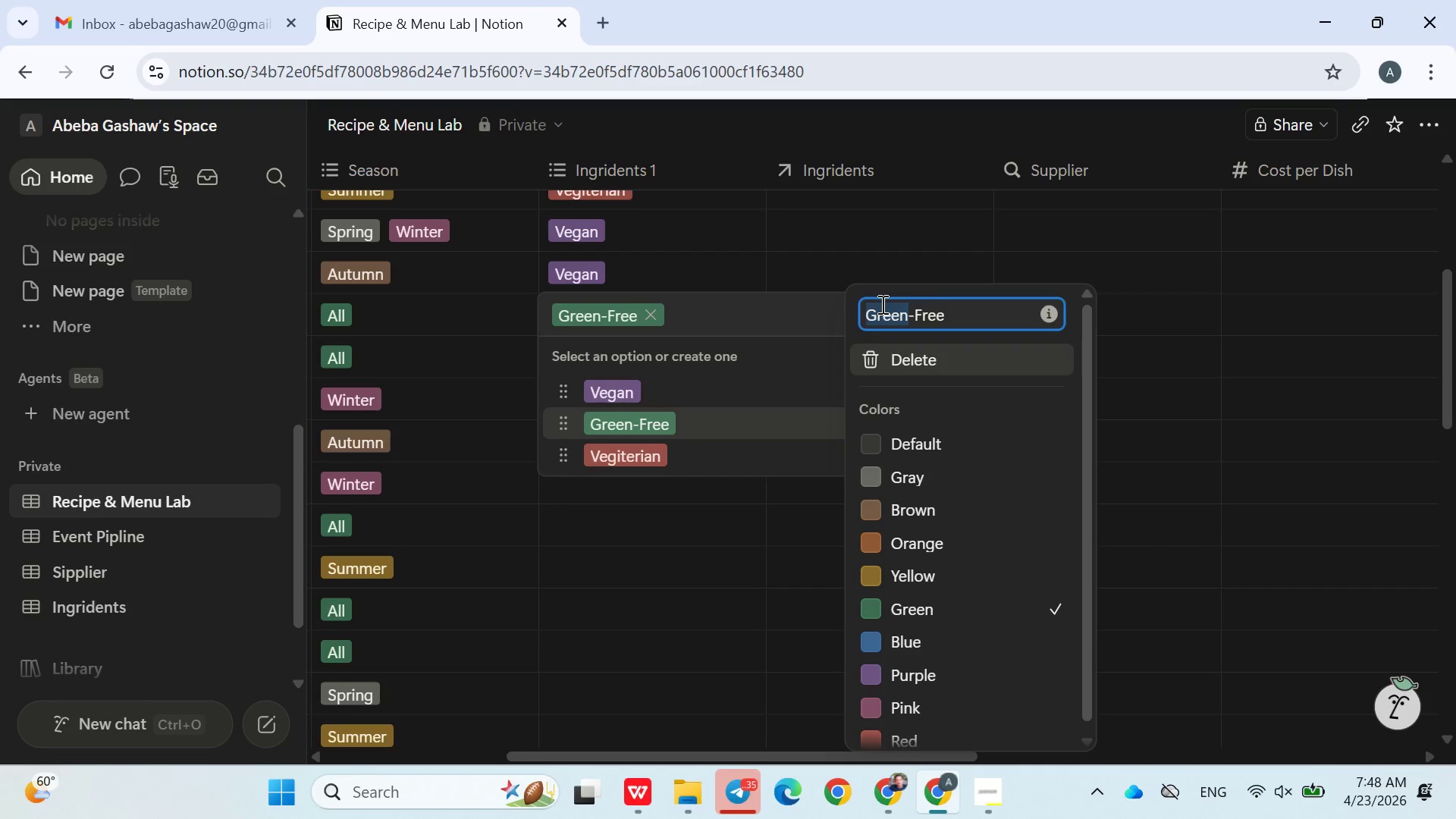 
left_click([989, 312])
 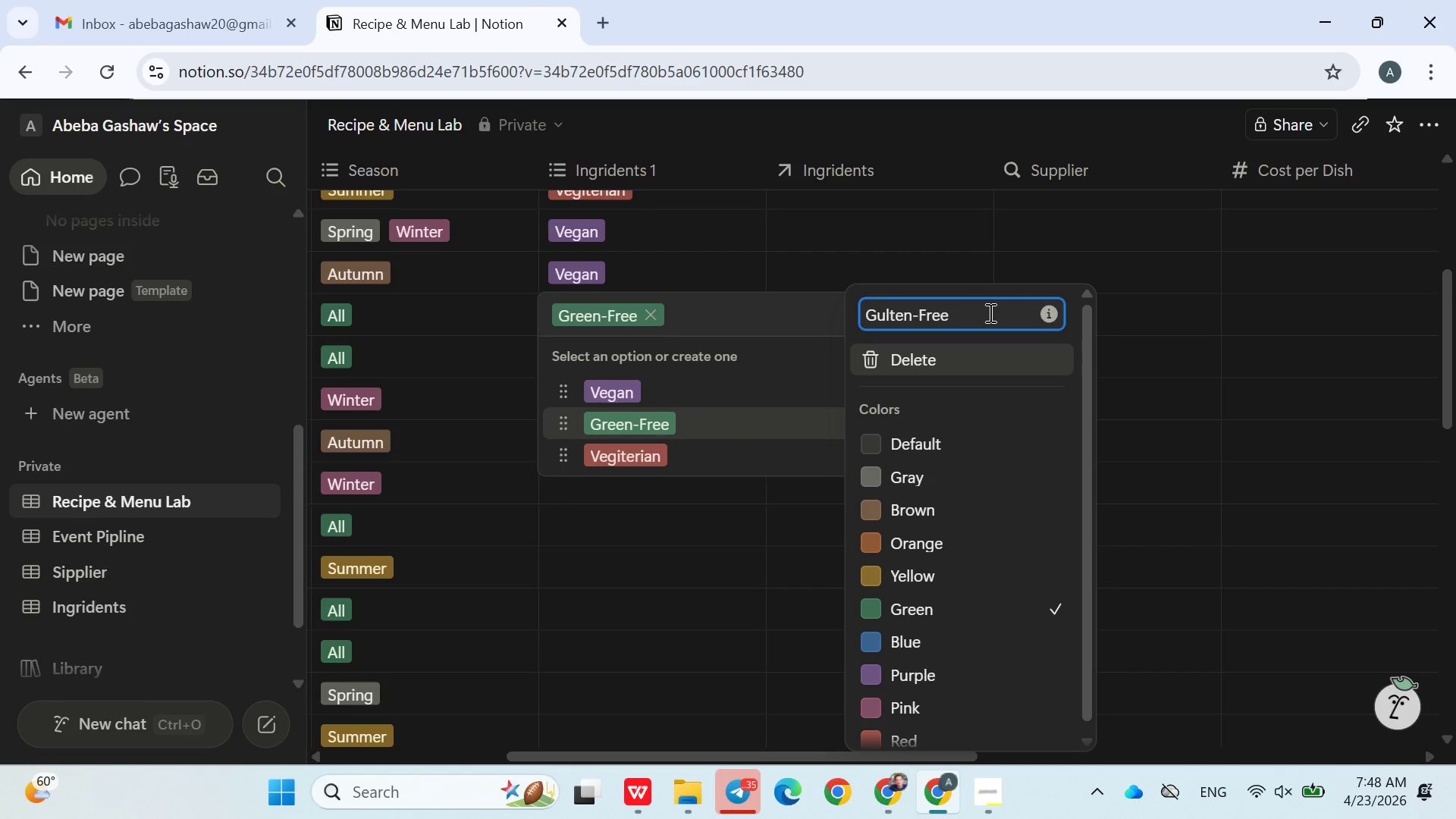 
key(Enter)
 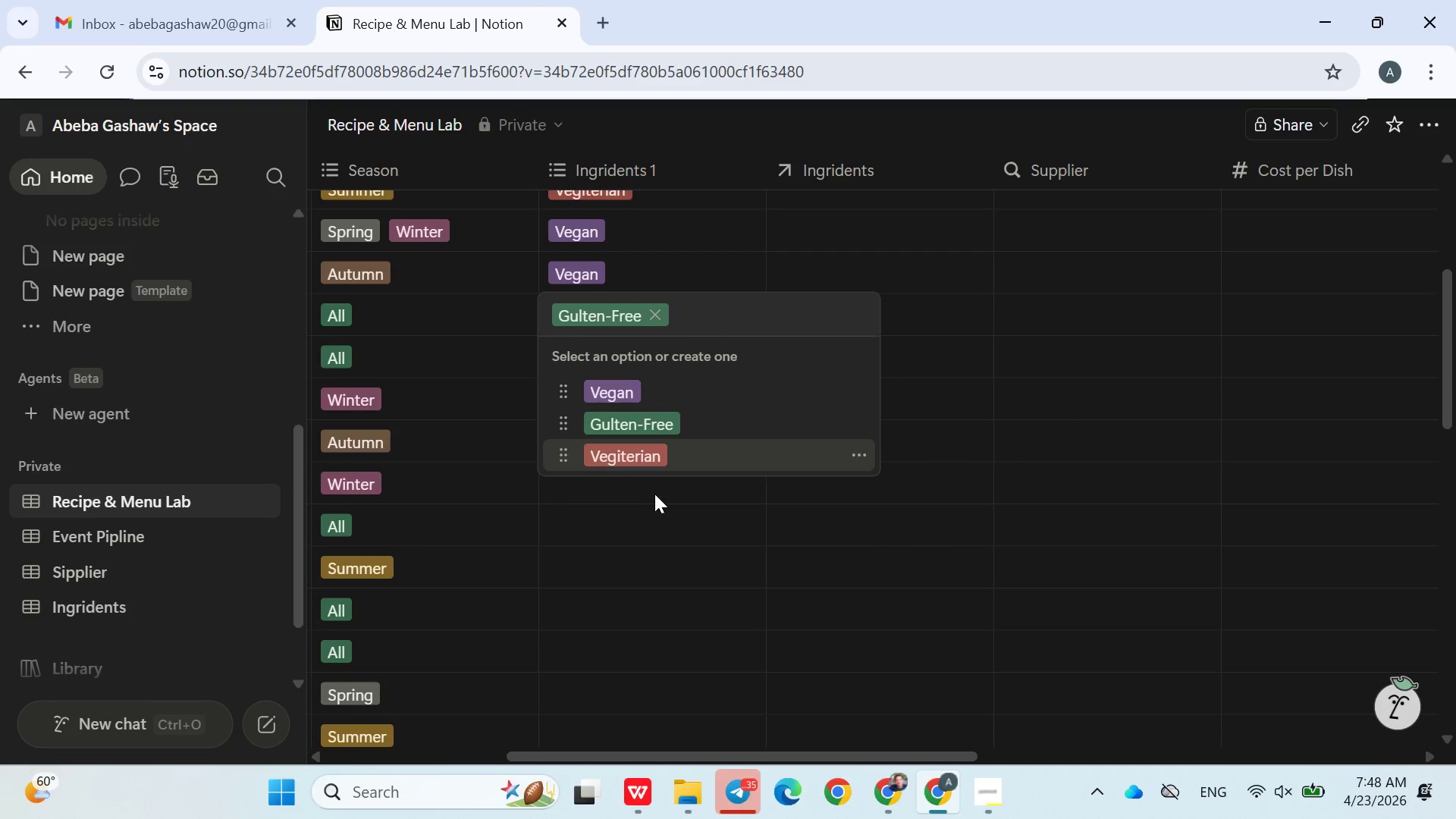 
left_click([652, 476])
 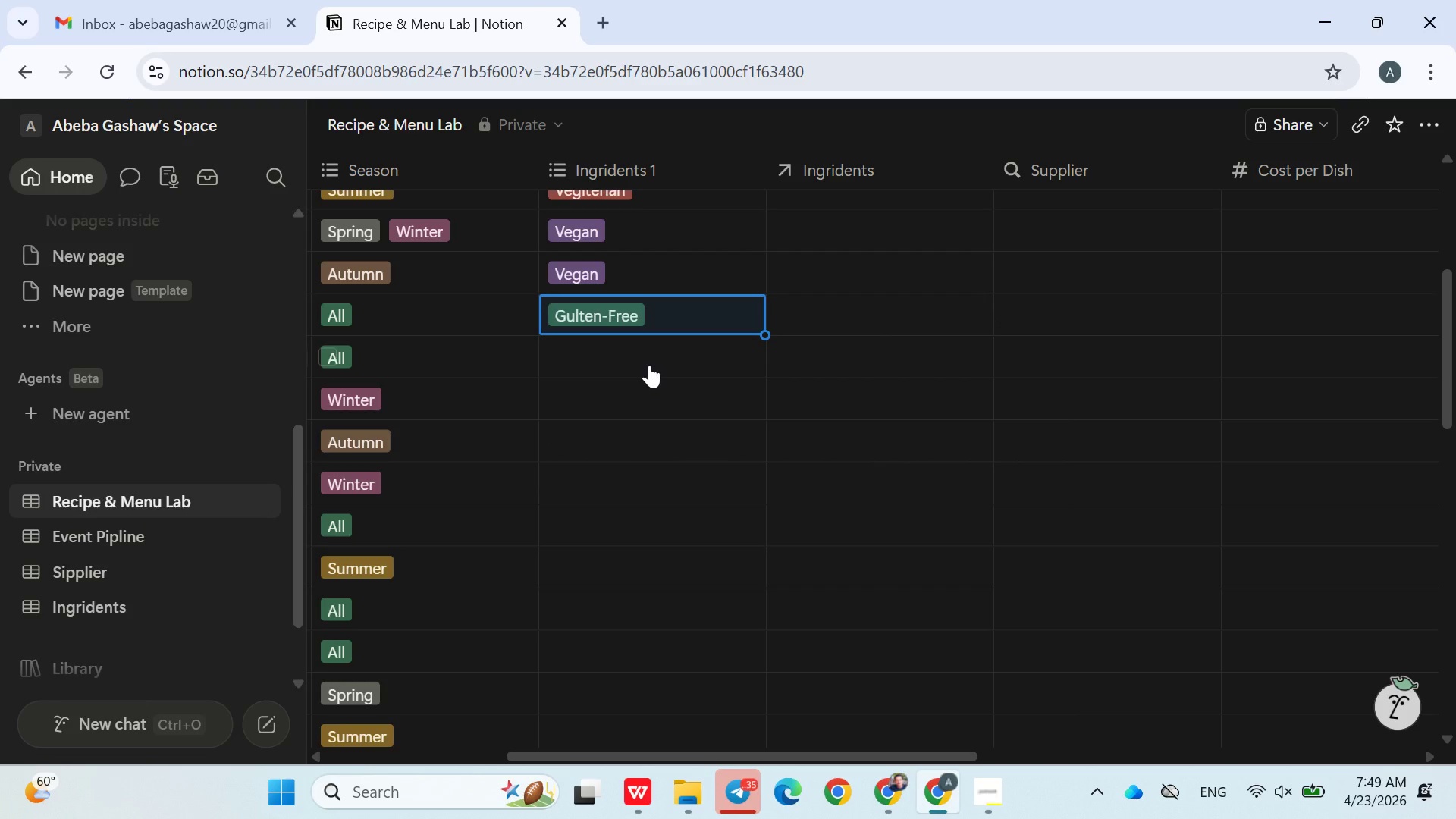 
left_click([620, 384])
 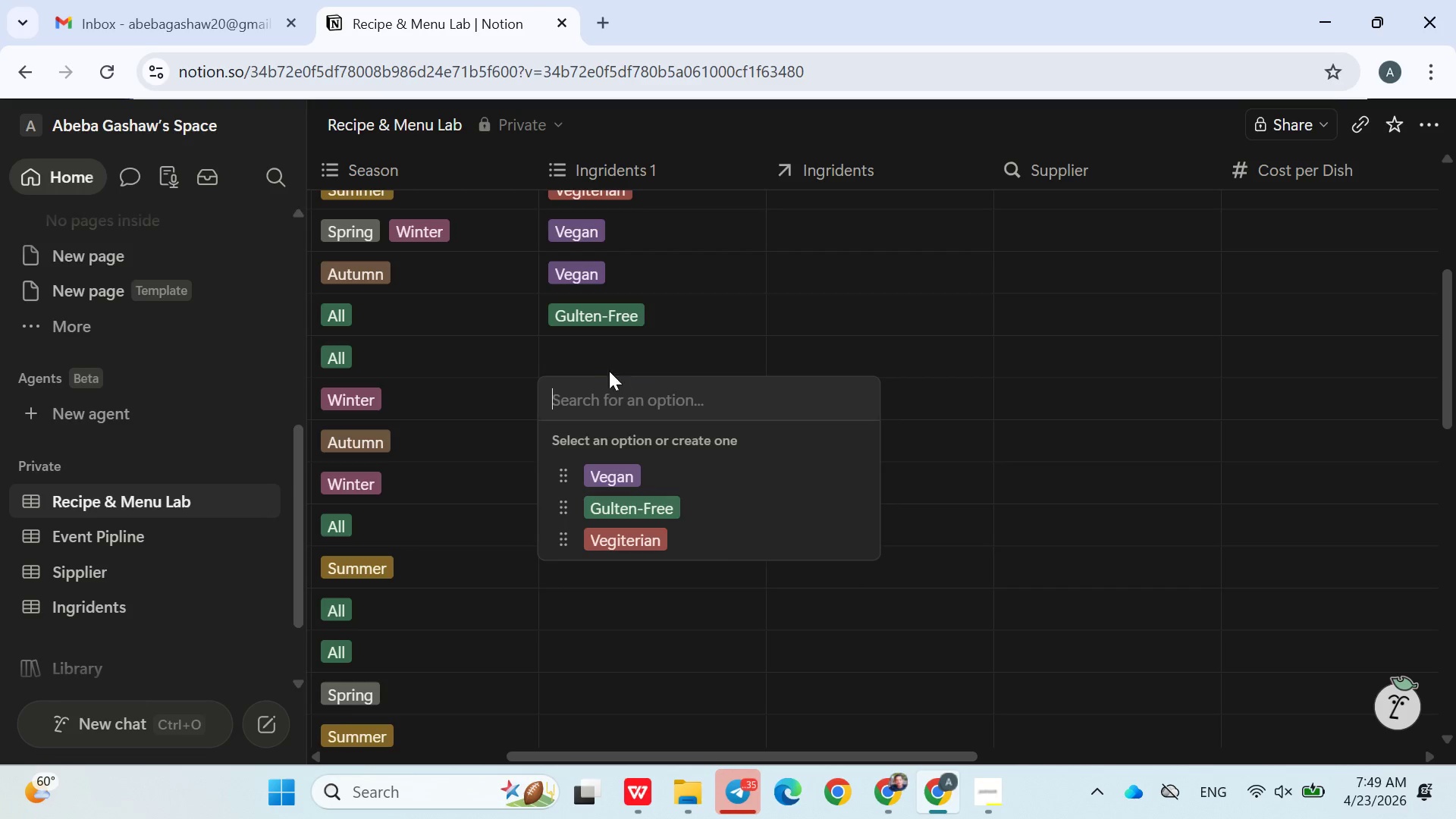 
left_click([600, 363])
 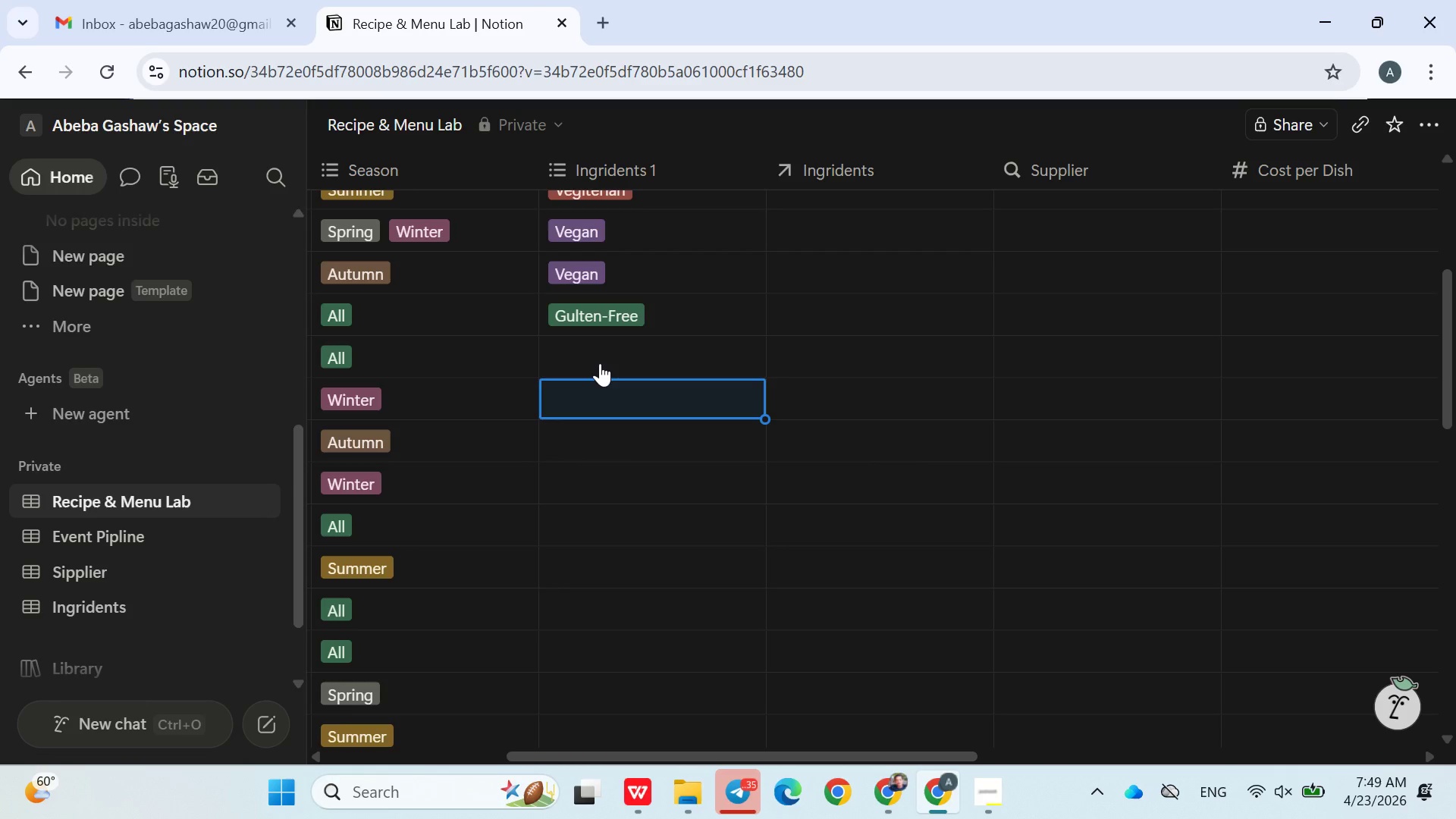 
left_click([600, 363])
 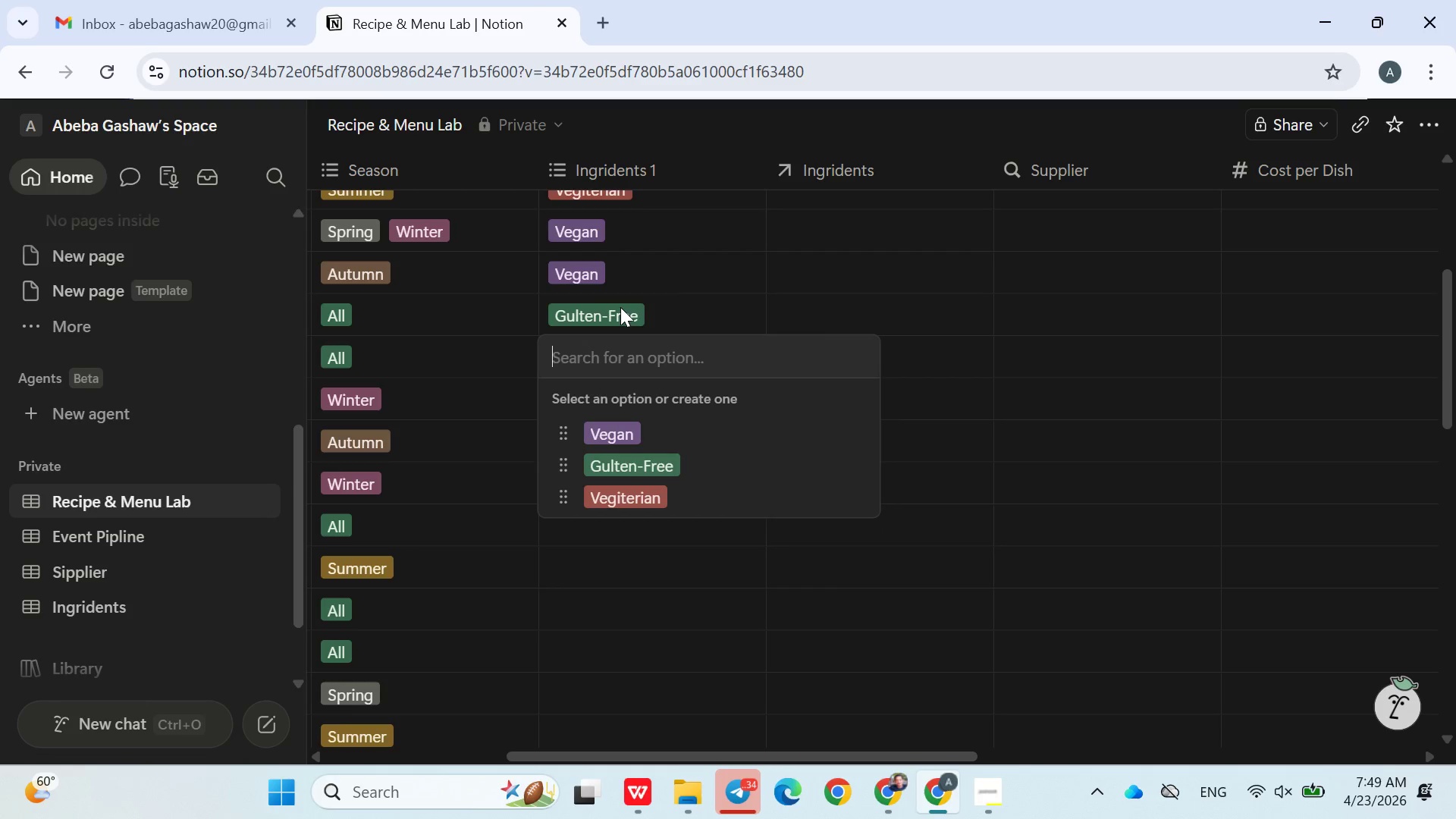 
wait(6.36)
 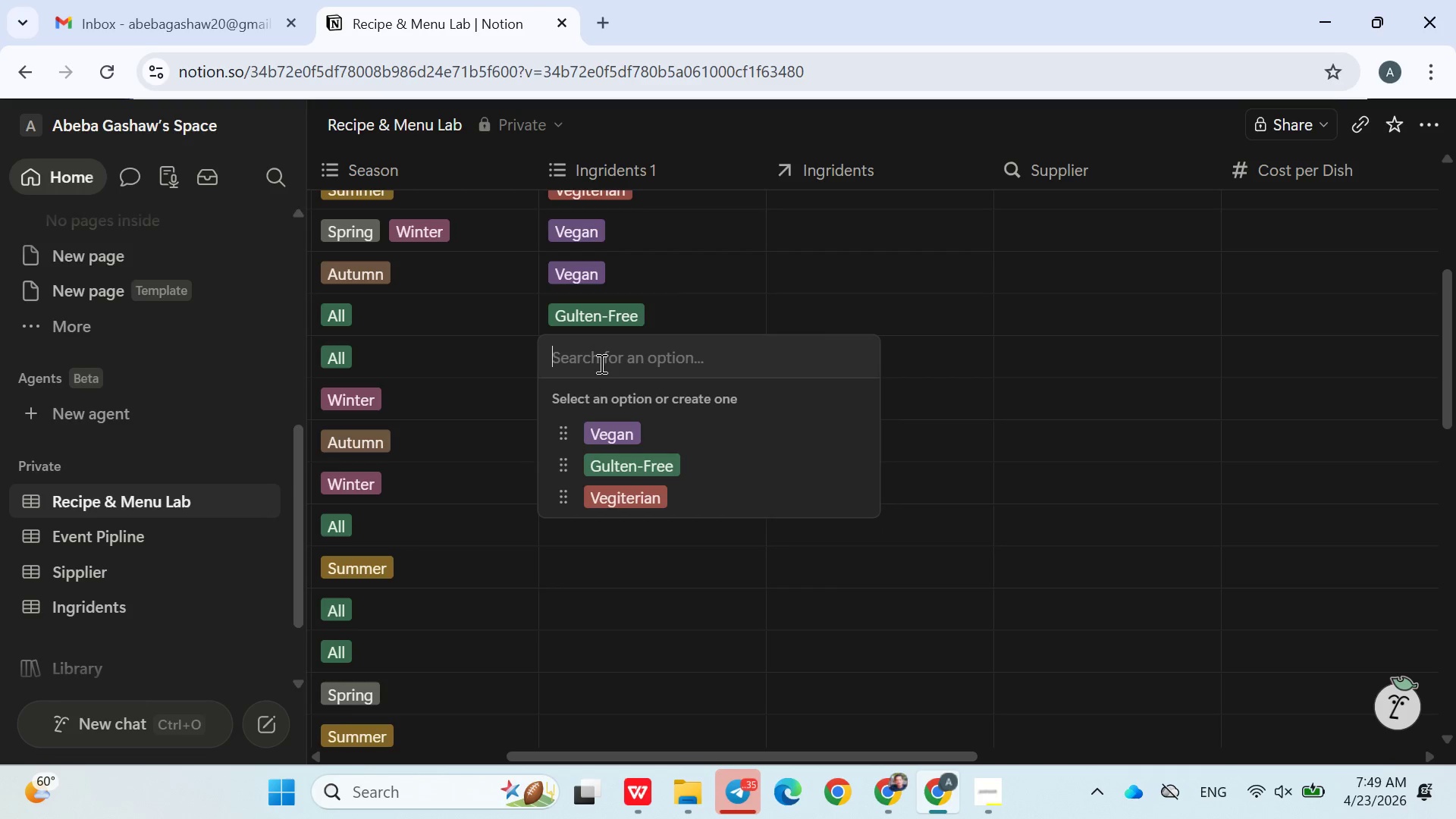 
left_click([634, 279])
 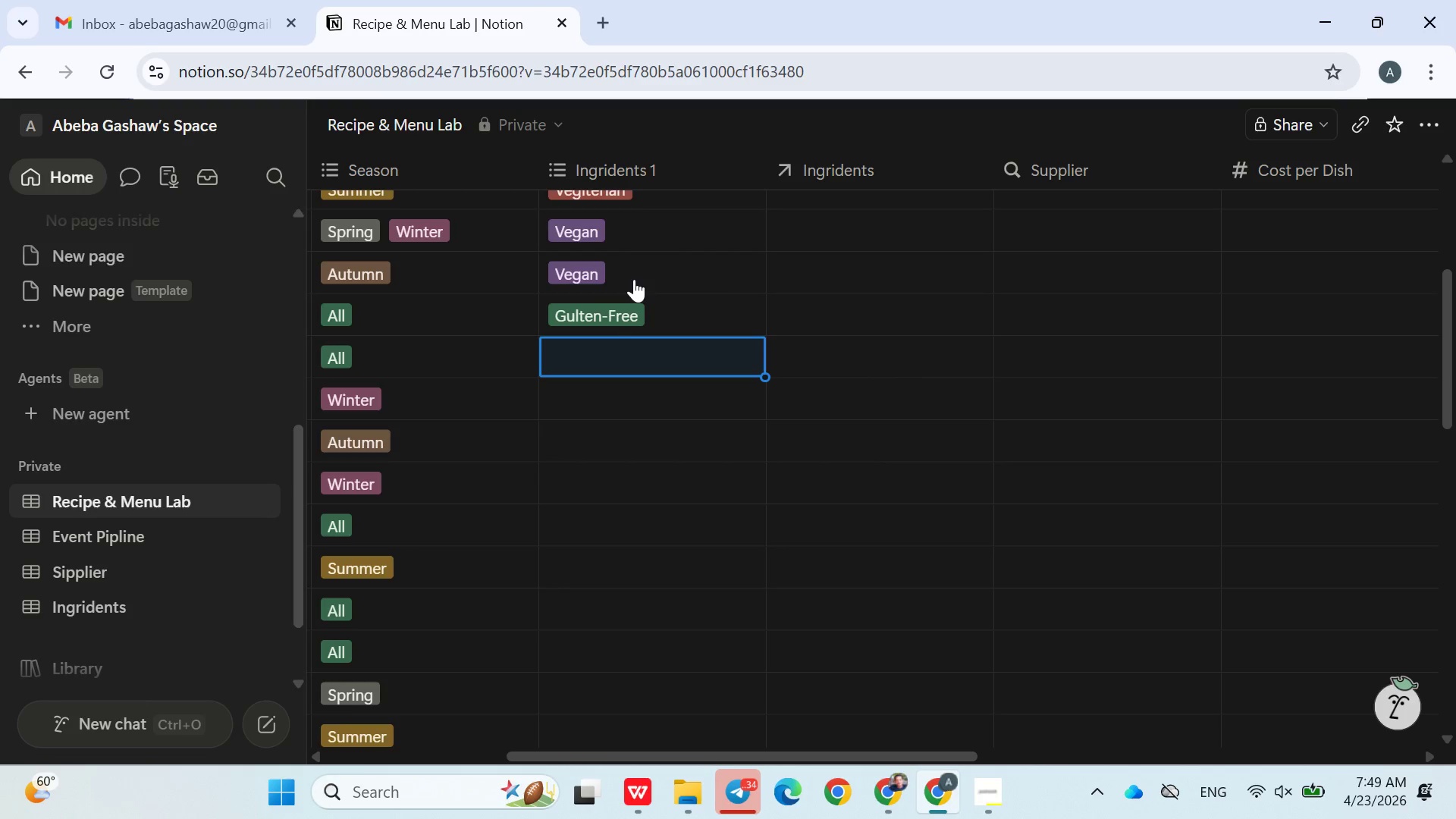 
left_click([634, 279])
 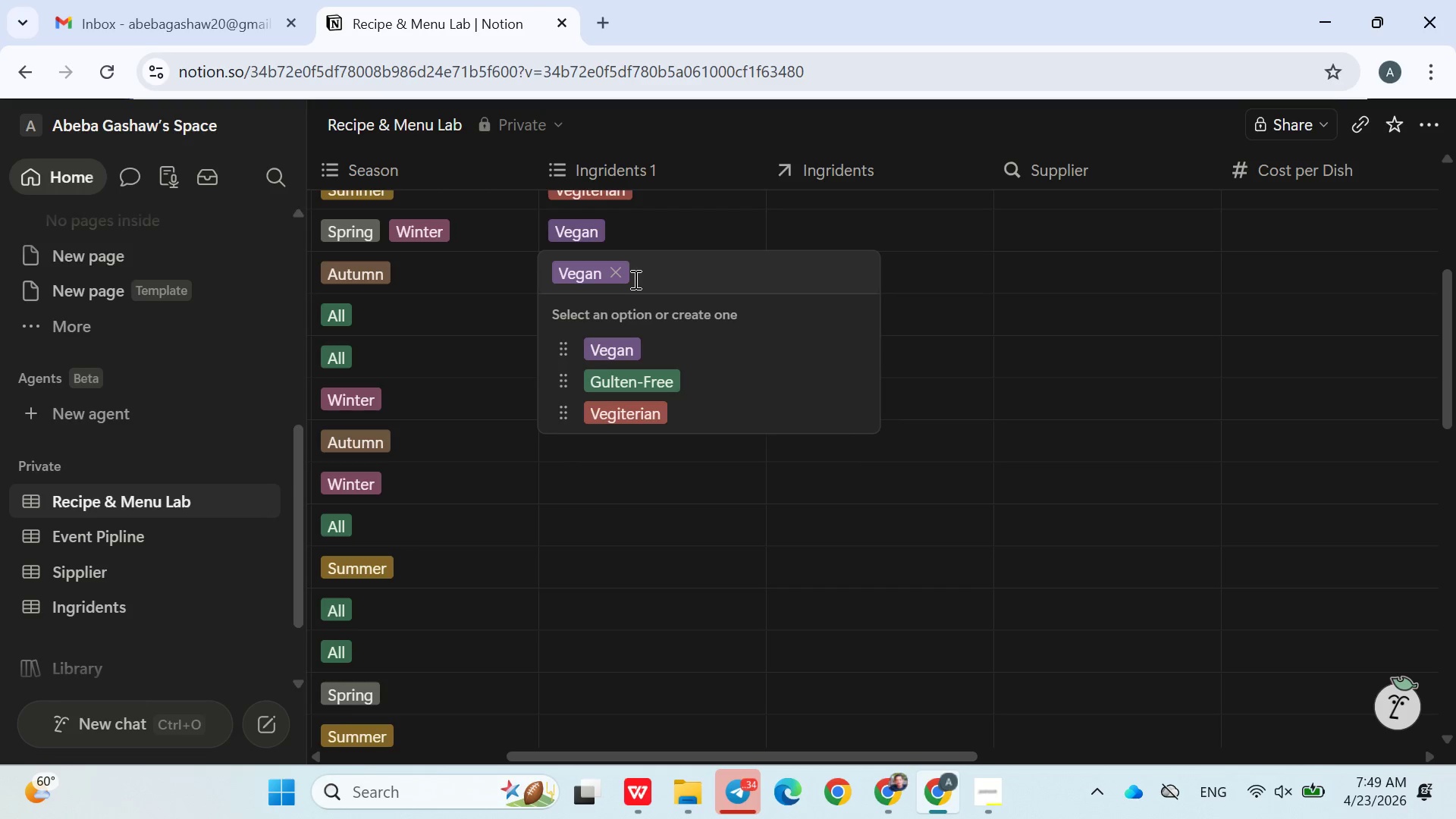 
wait(6.81)
 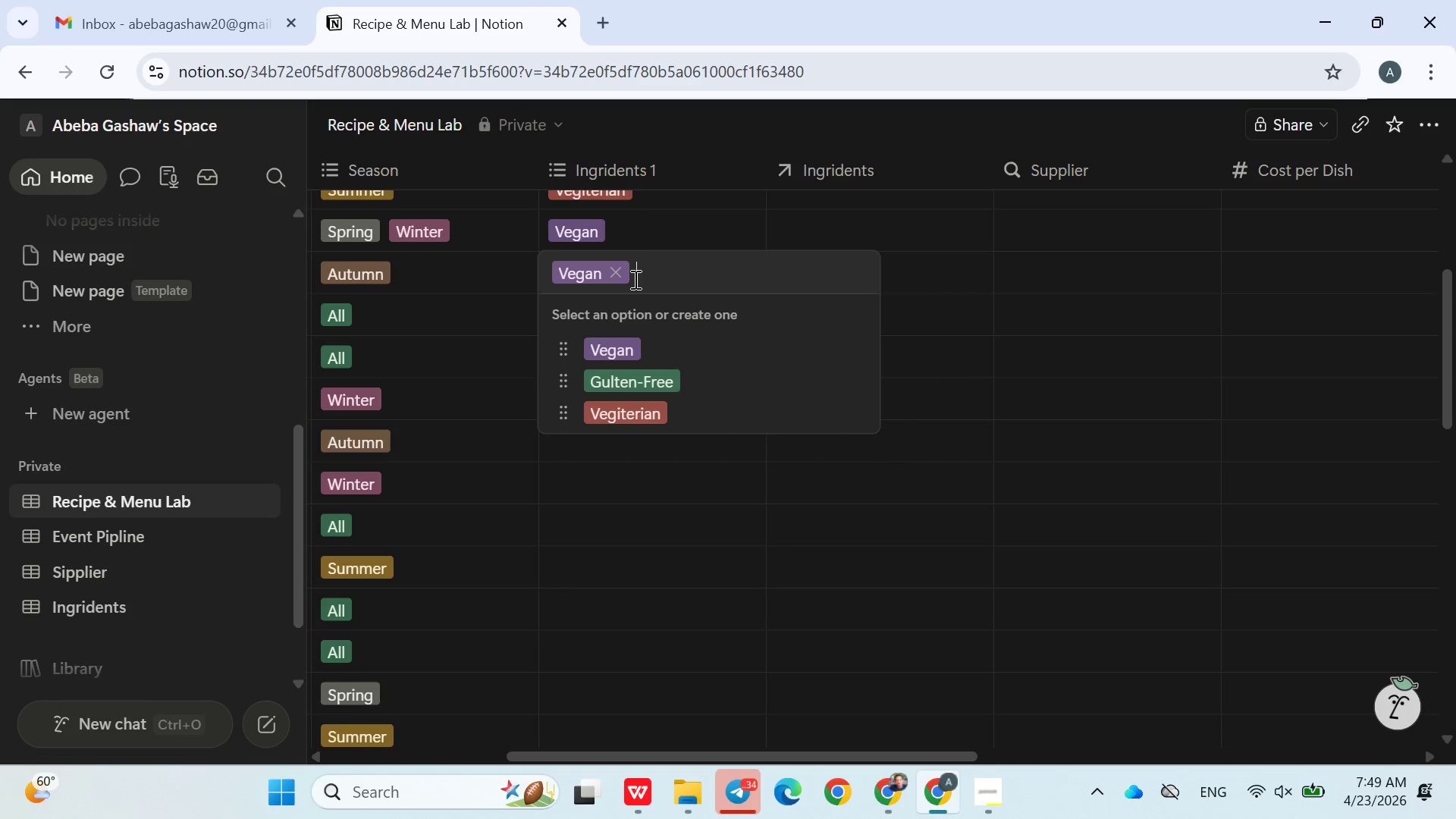 
left_click([646, 374])
 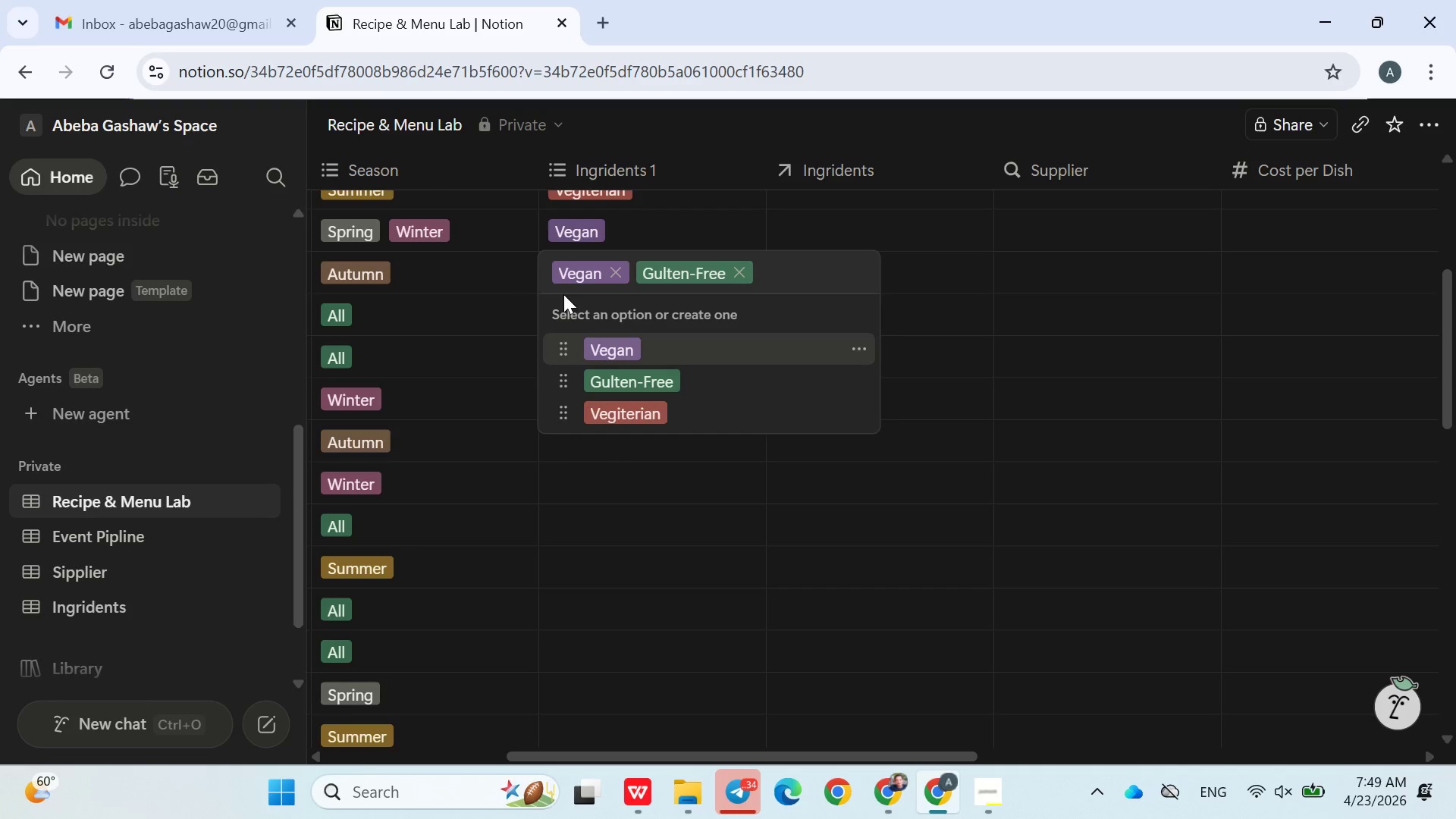 
left_click([485, 296])
 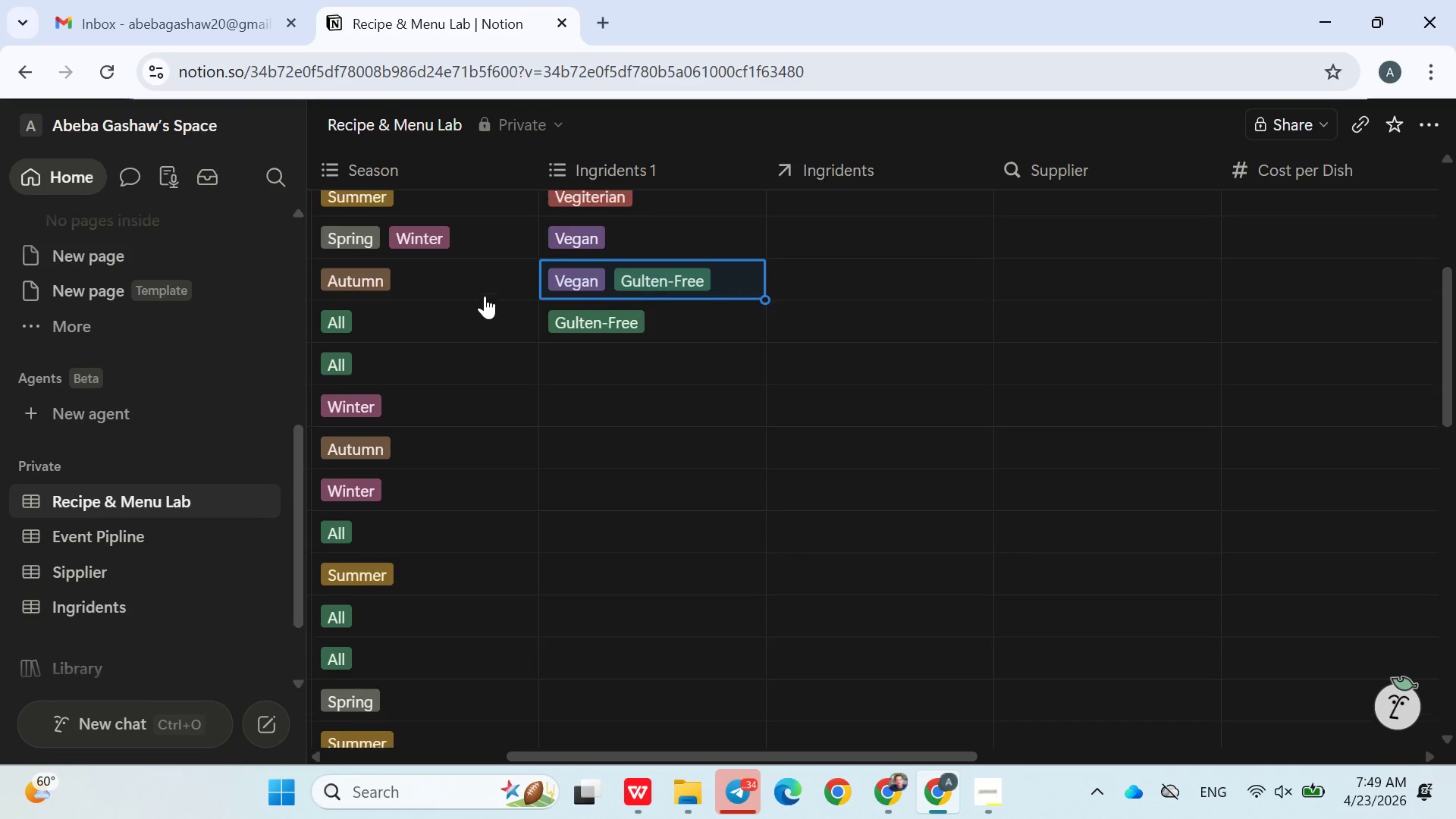 
left_click([639, 286])
 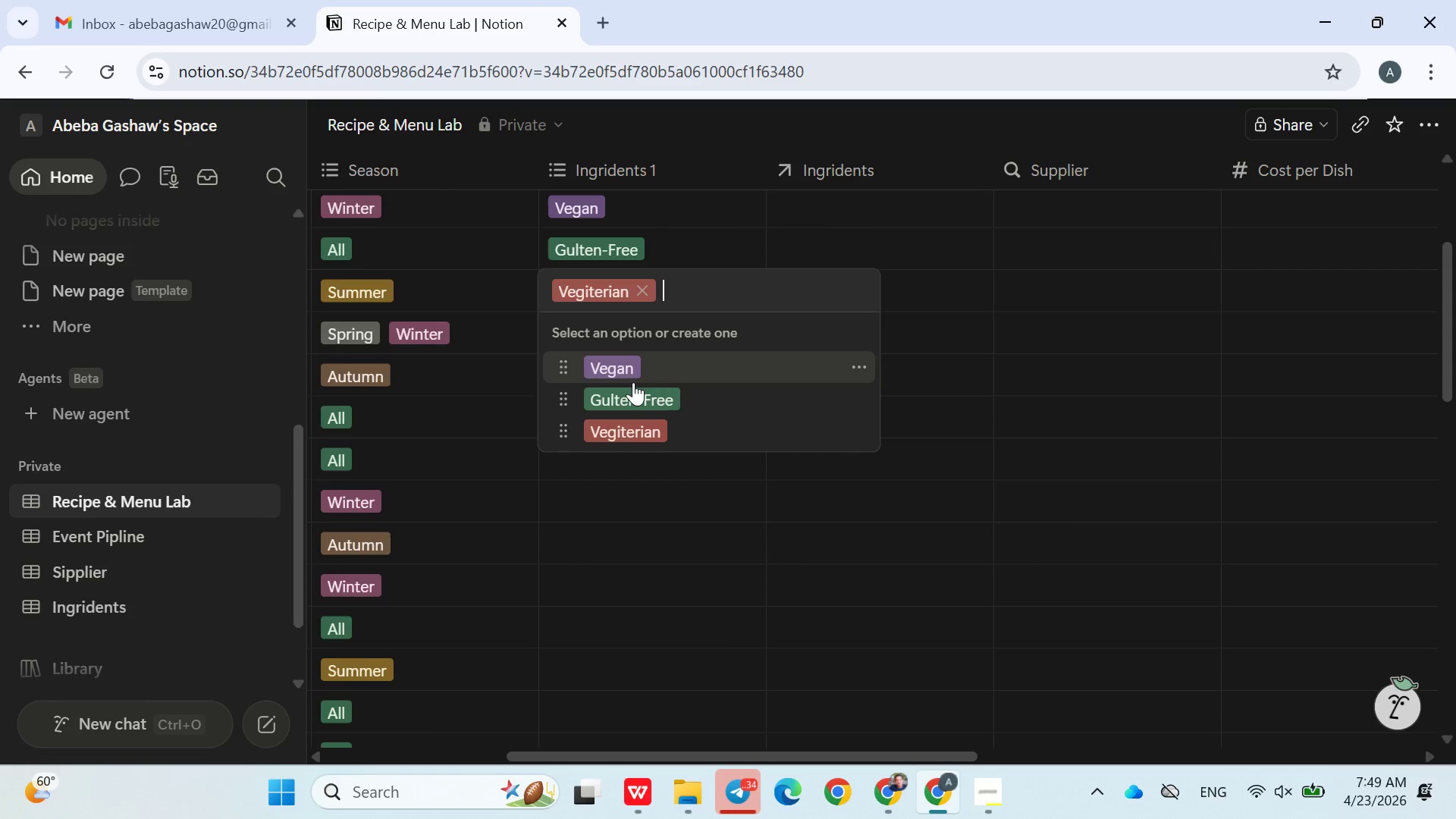 
left_click([639, 359])
 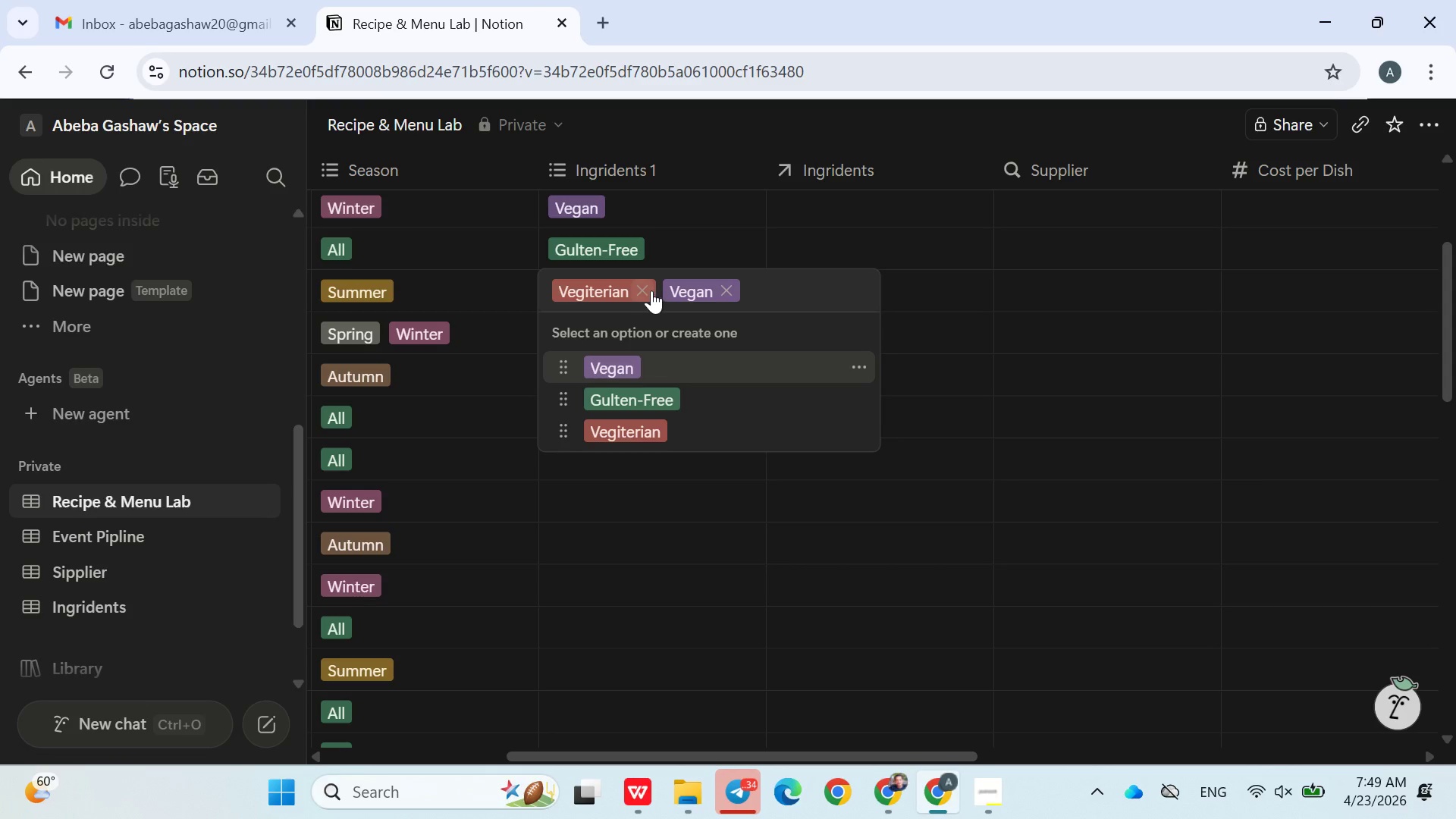 
left_click([647, 290])
 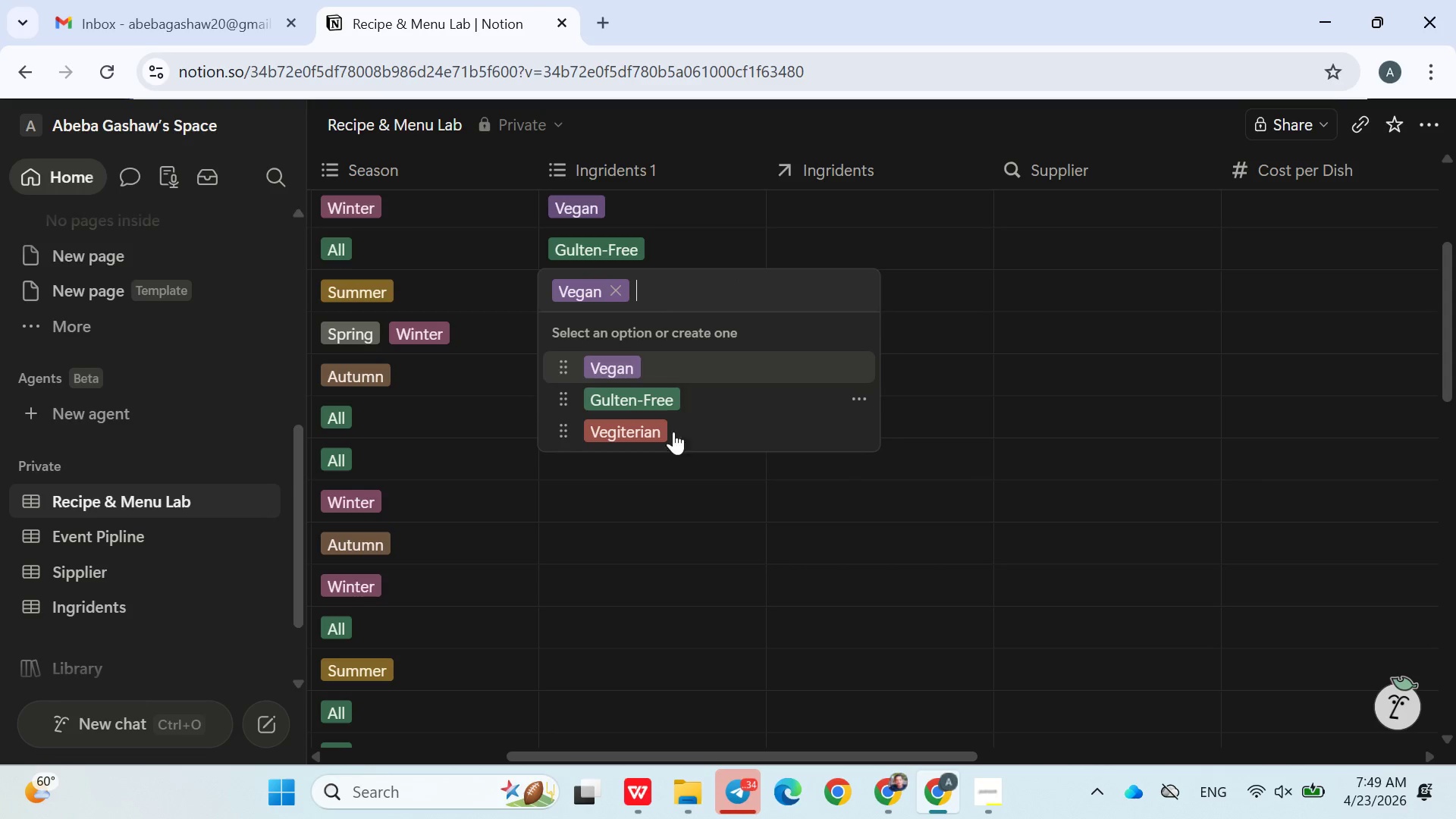 
left_click([679, 494])
 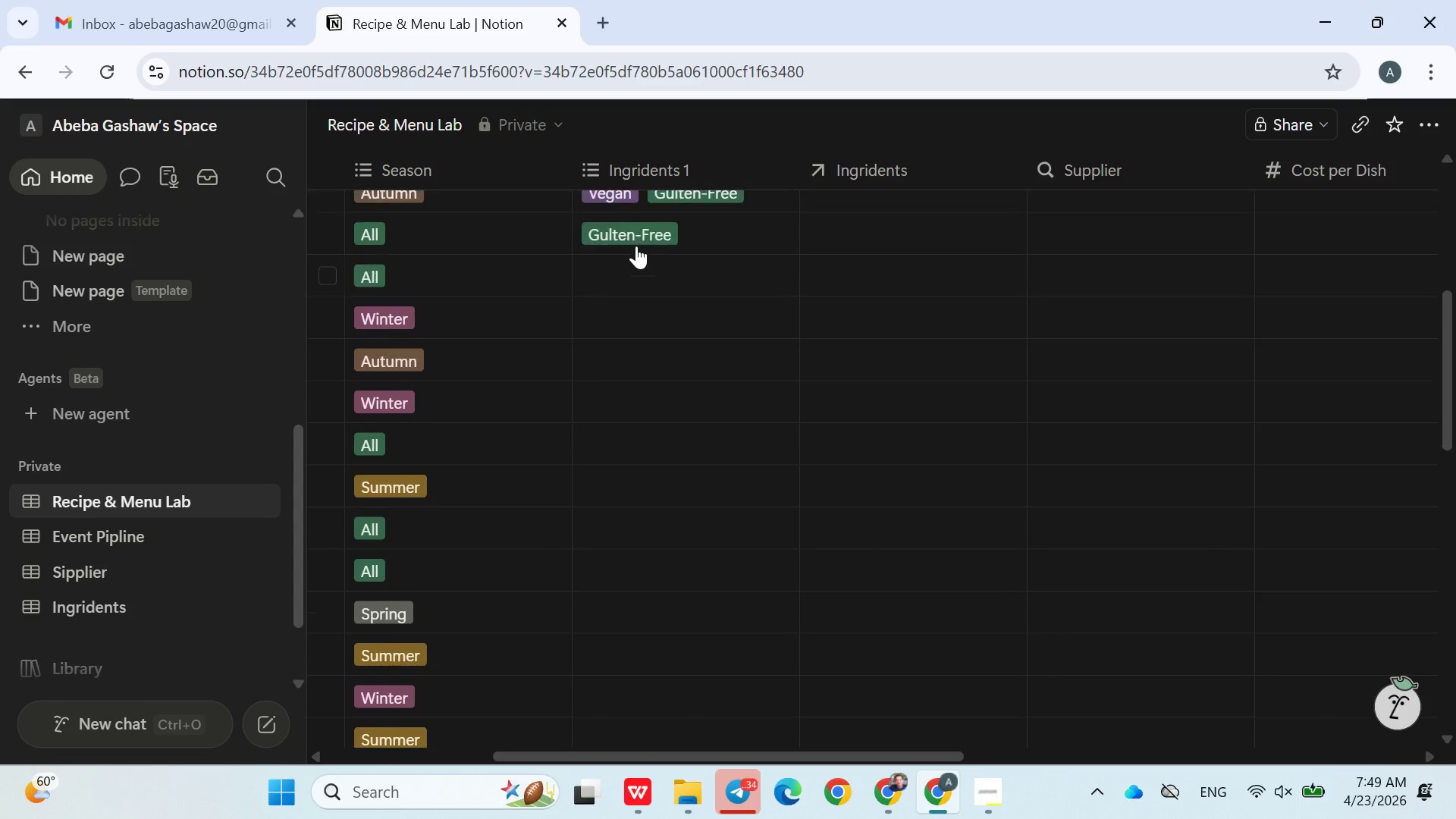 
scroll: coordinate [657, 463], scroll_direction: none, amount: 0.0
 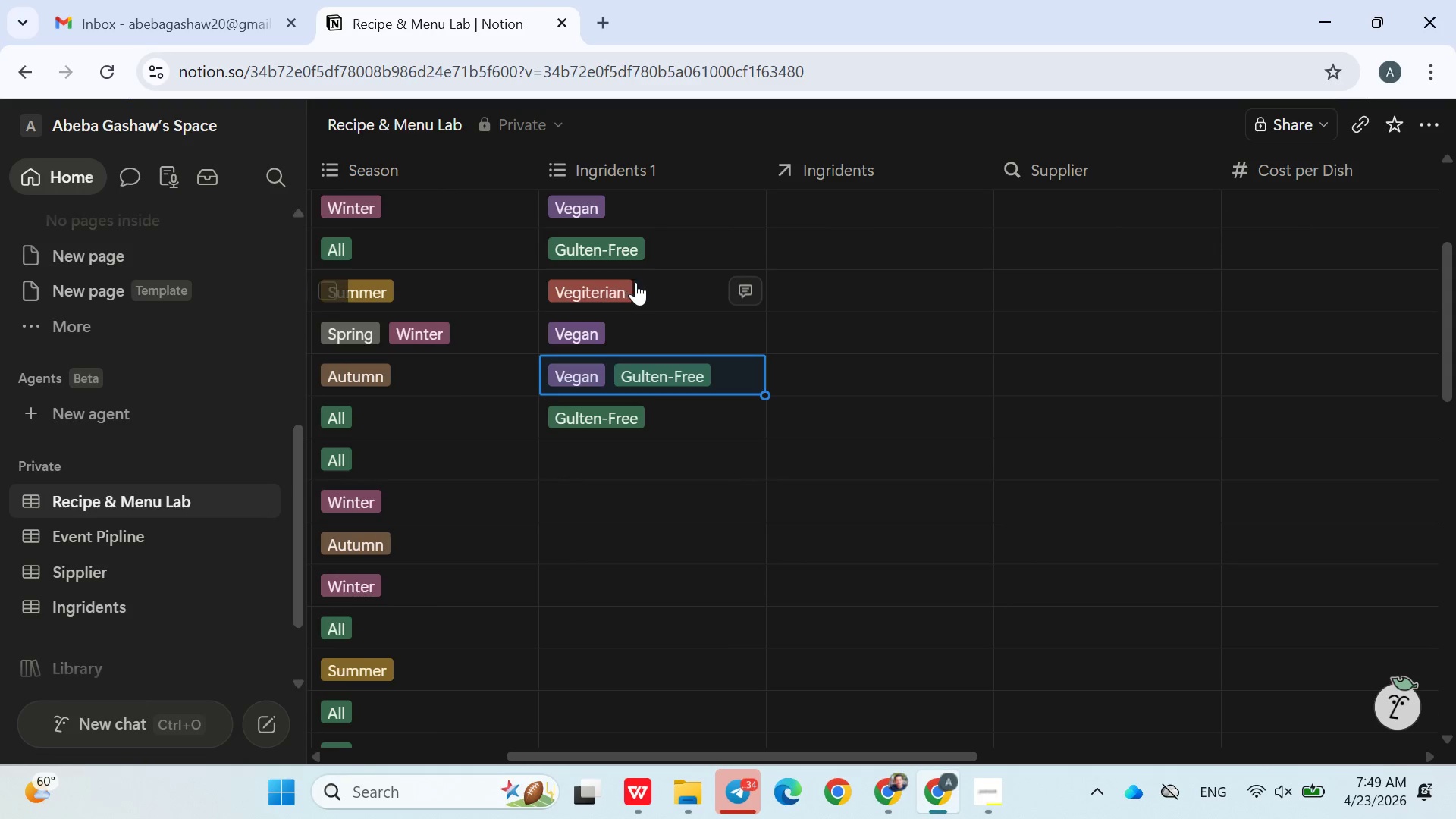 
left_click([679, 248])
 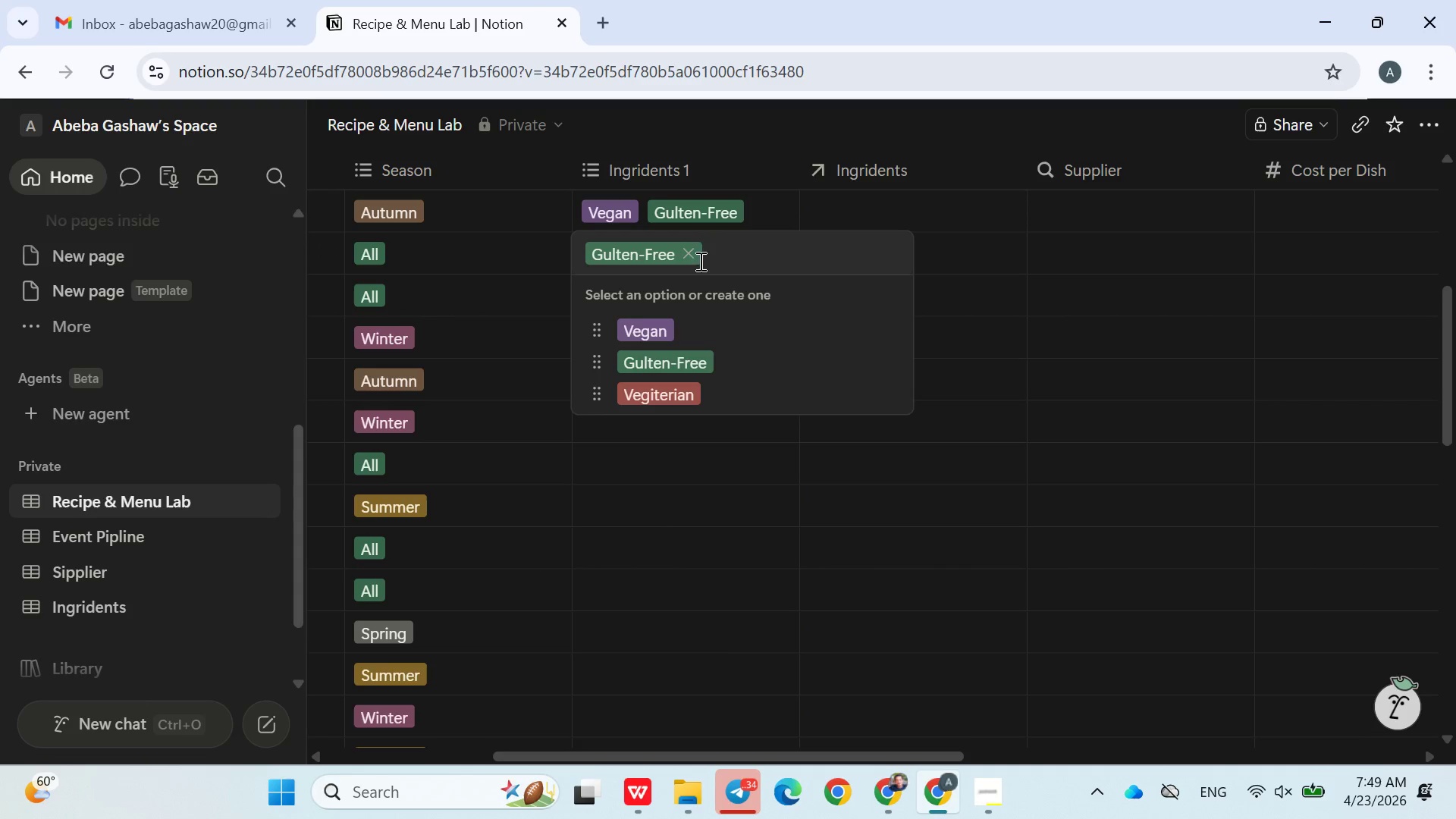 
left_click([692, 255])
 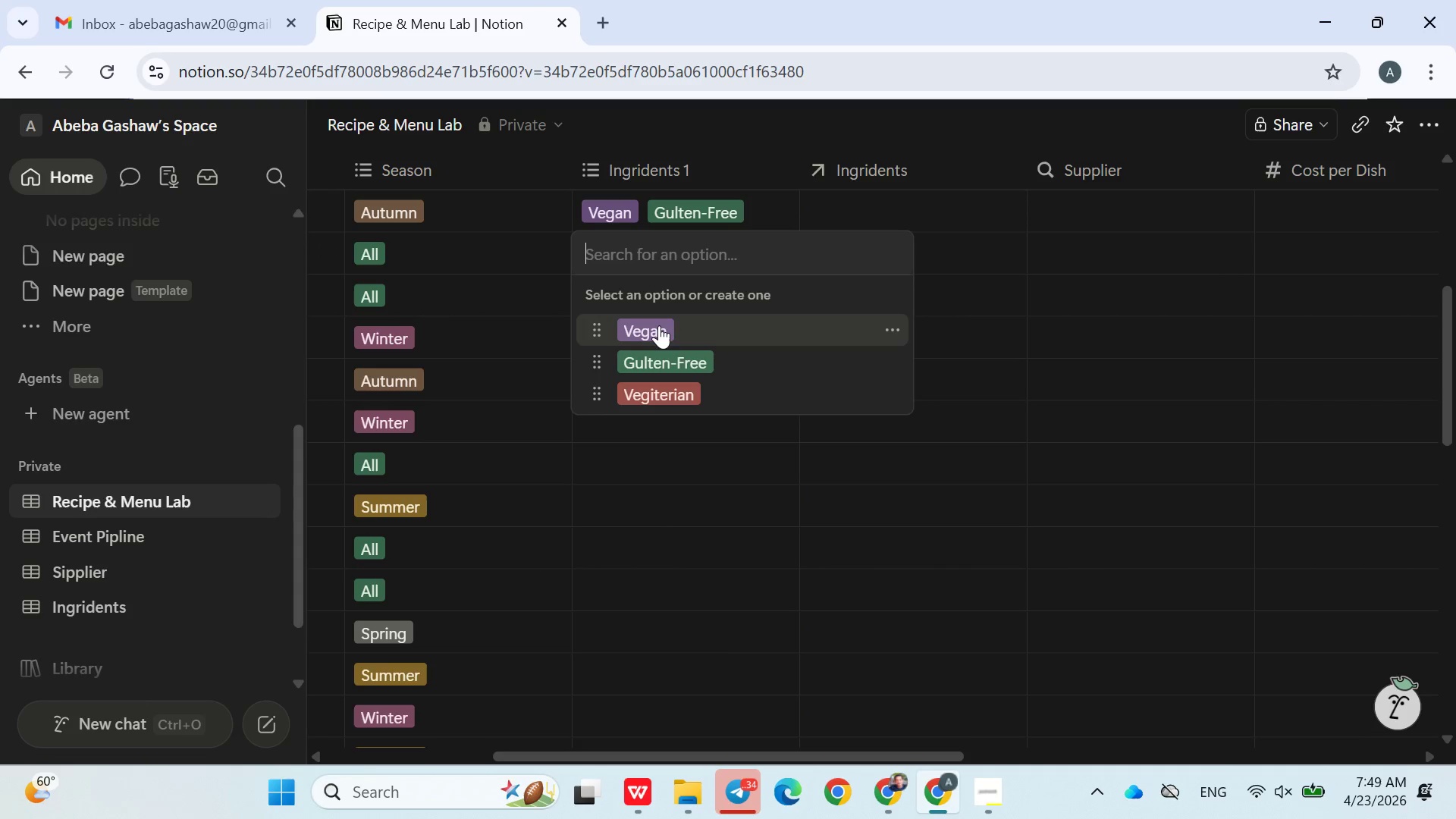 
left_click([658, 326])
 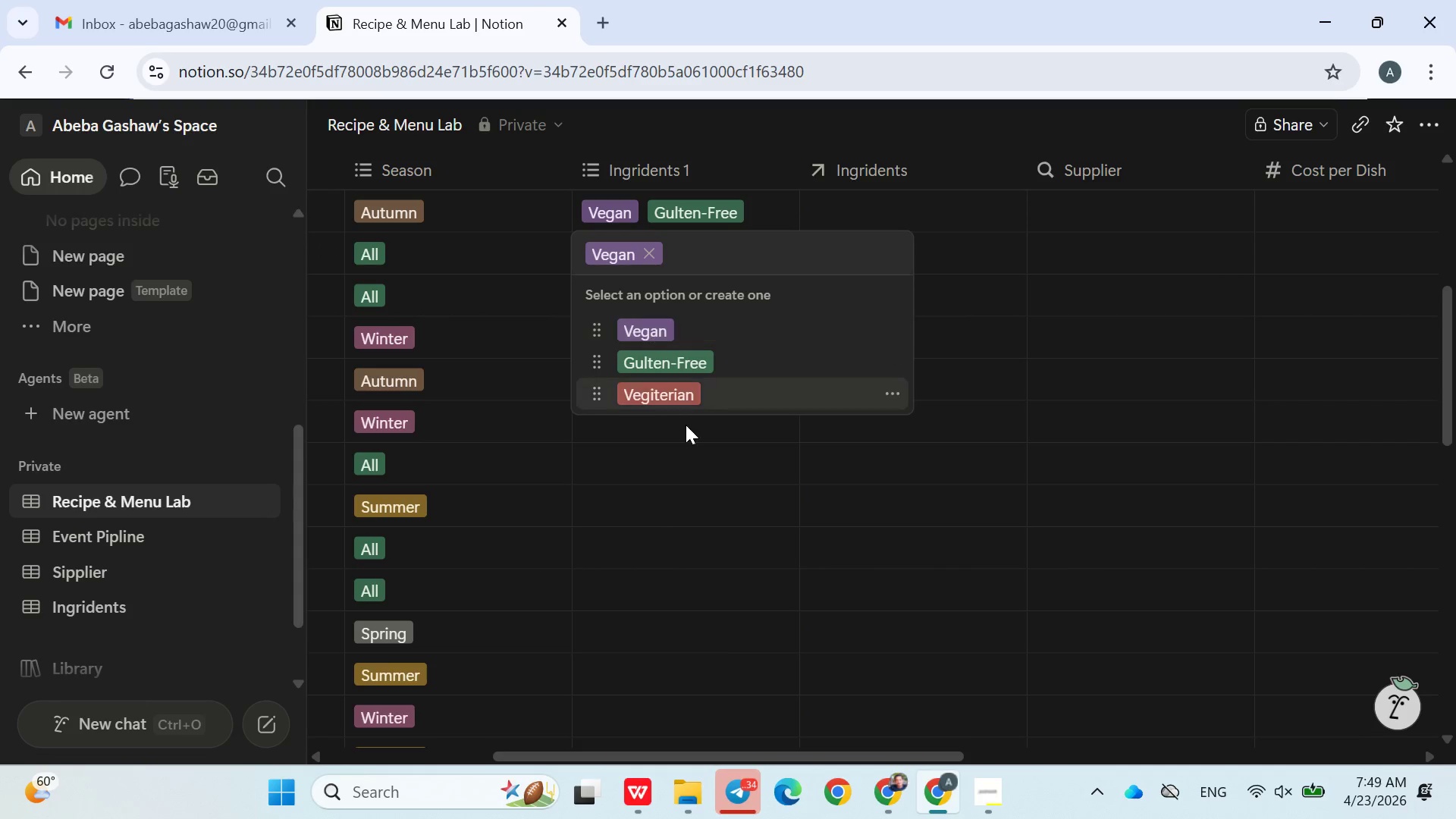 
left_click([686, 428])
 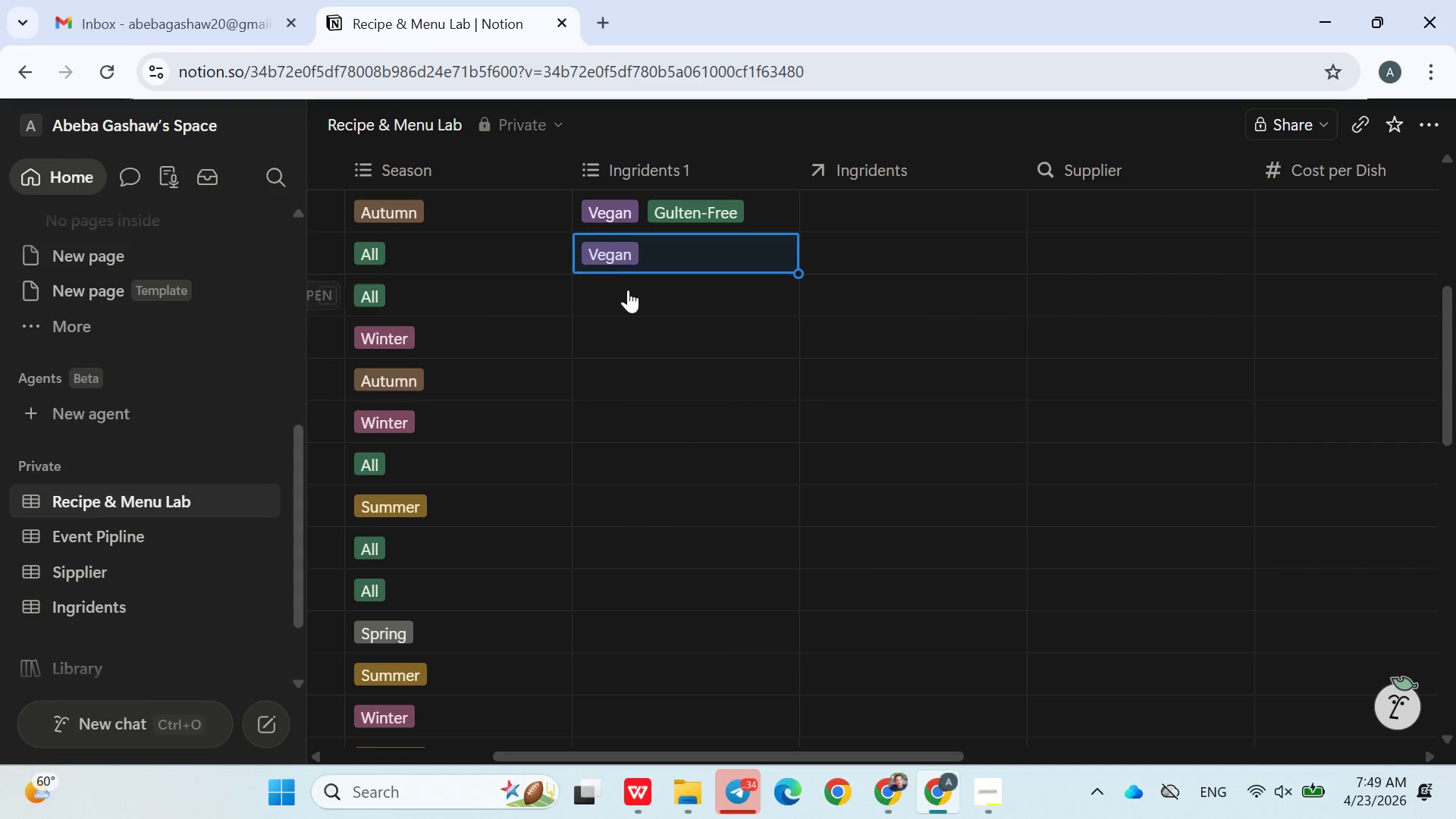 
left_click([628, 296])
 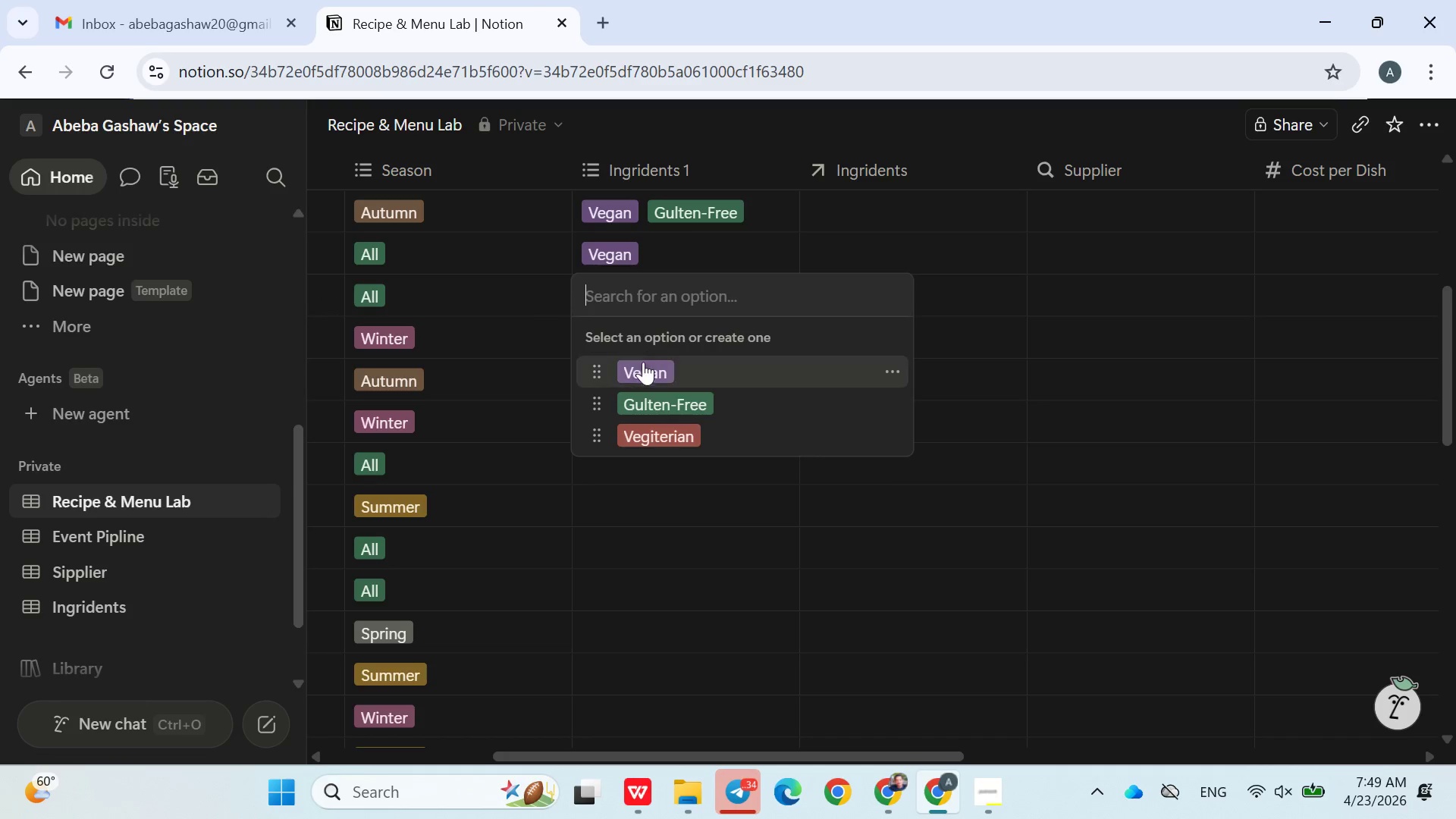 
left_click([643, 368])
 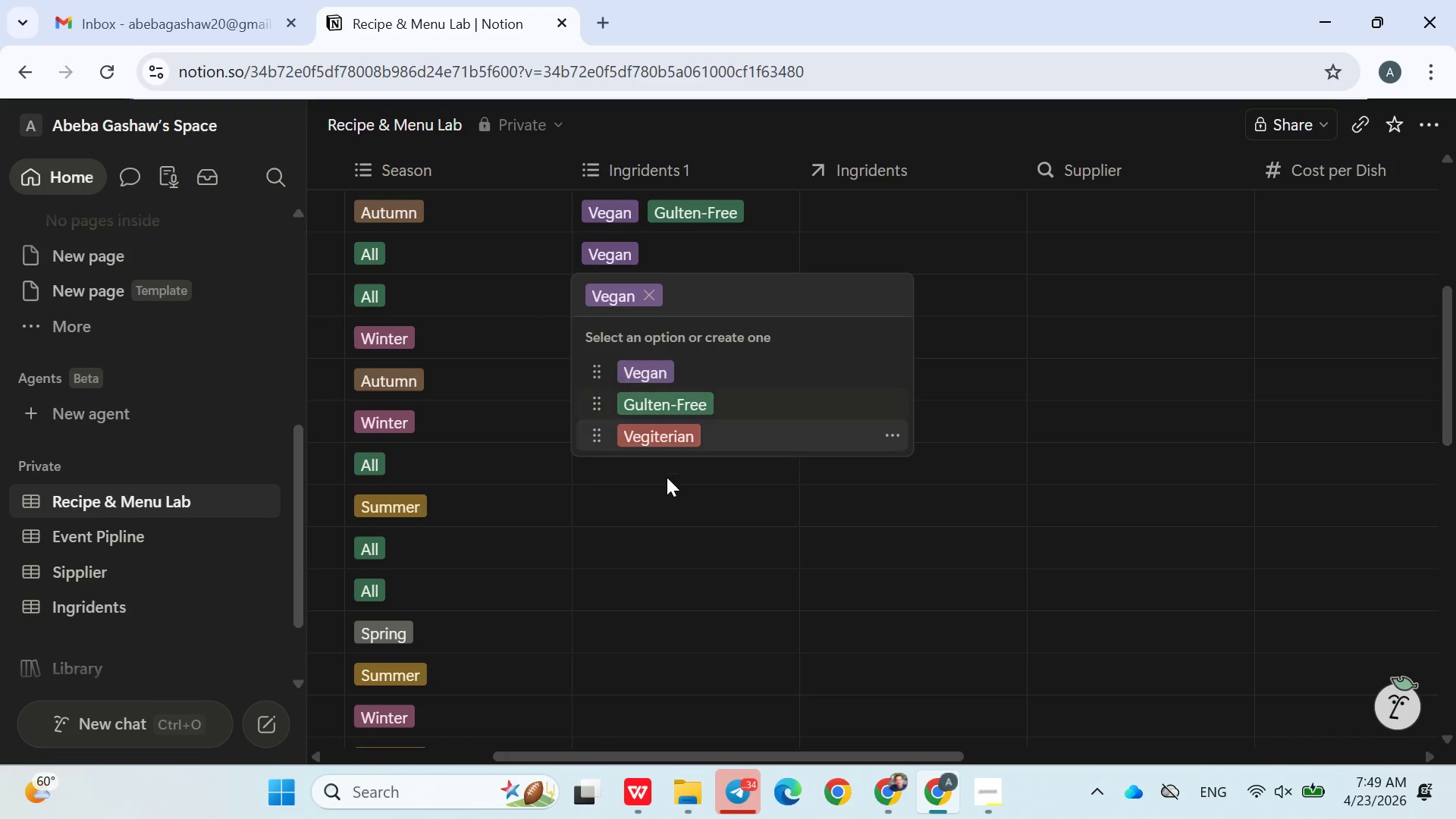 
left_click([667, 479])
 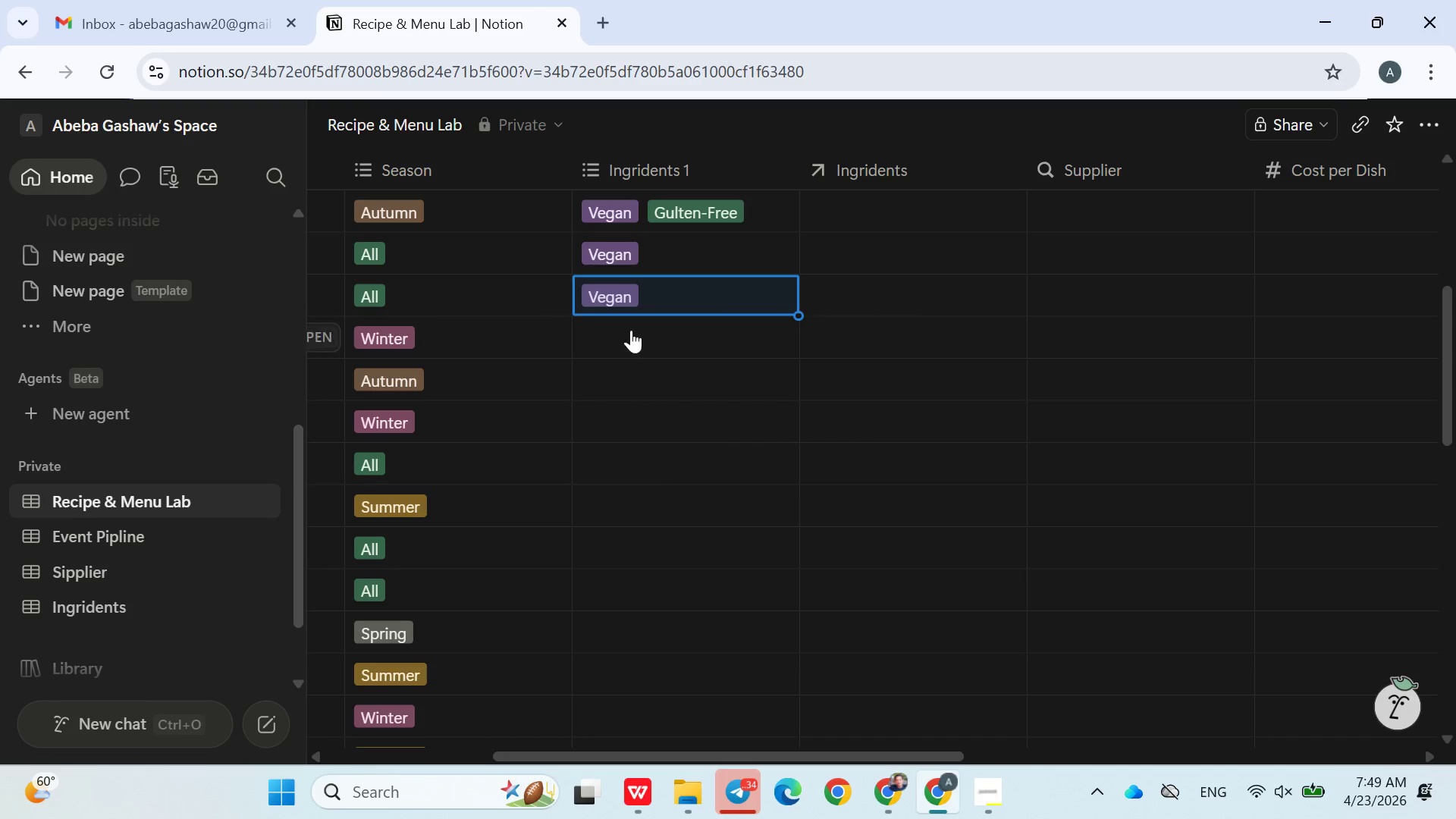 
left_click([631, 328])
 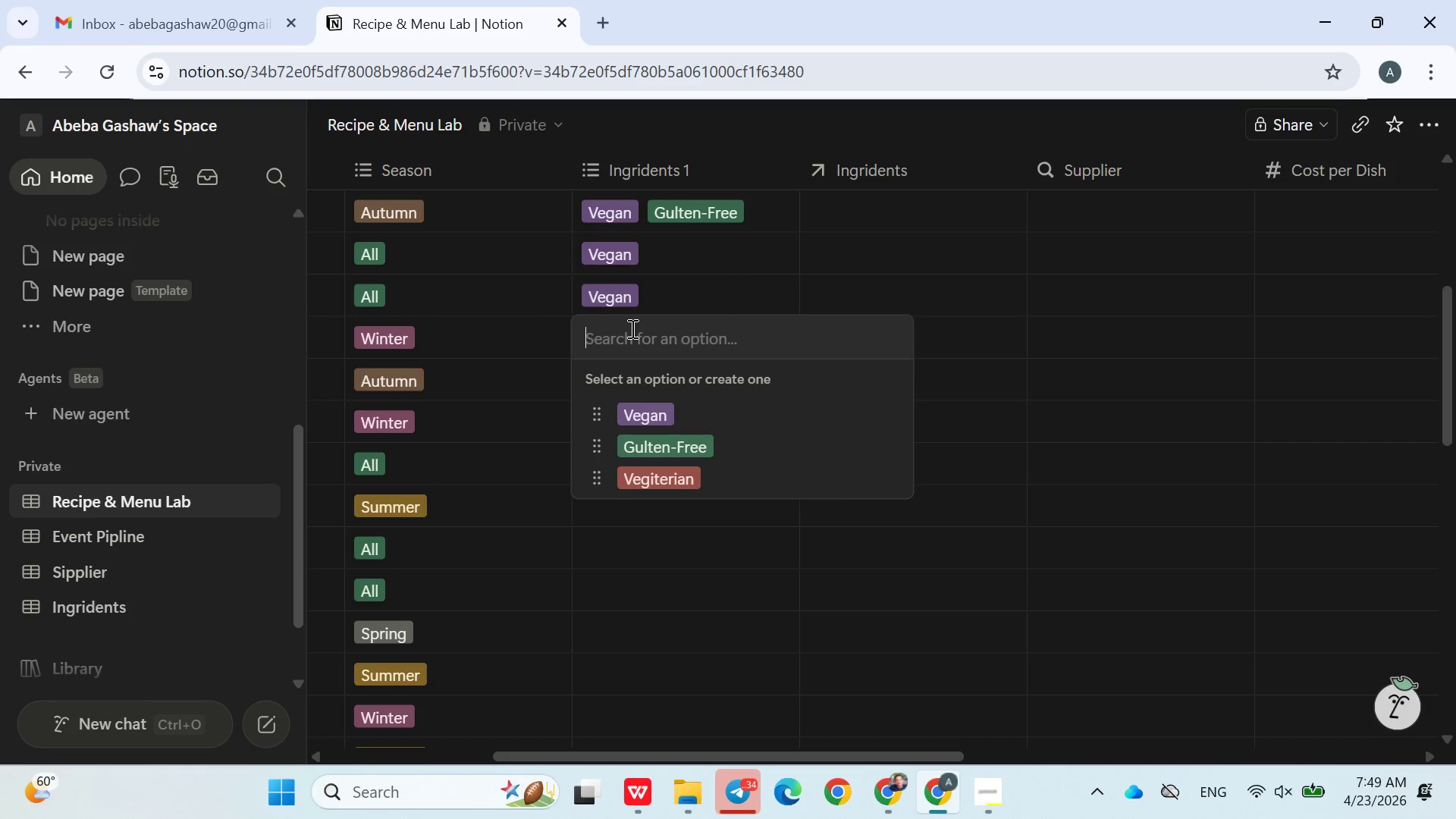 
wait(6.72)
 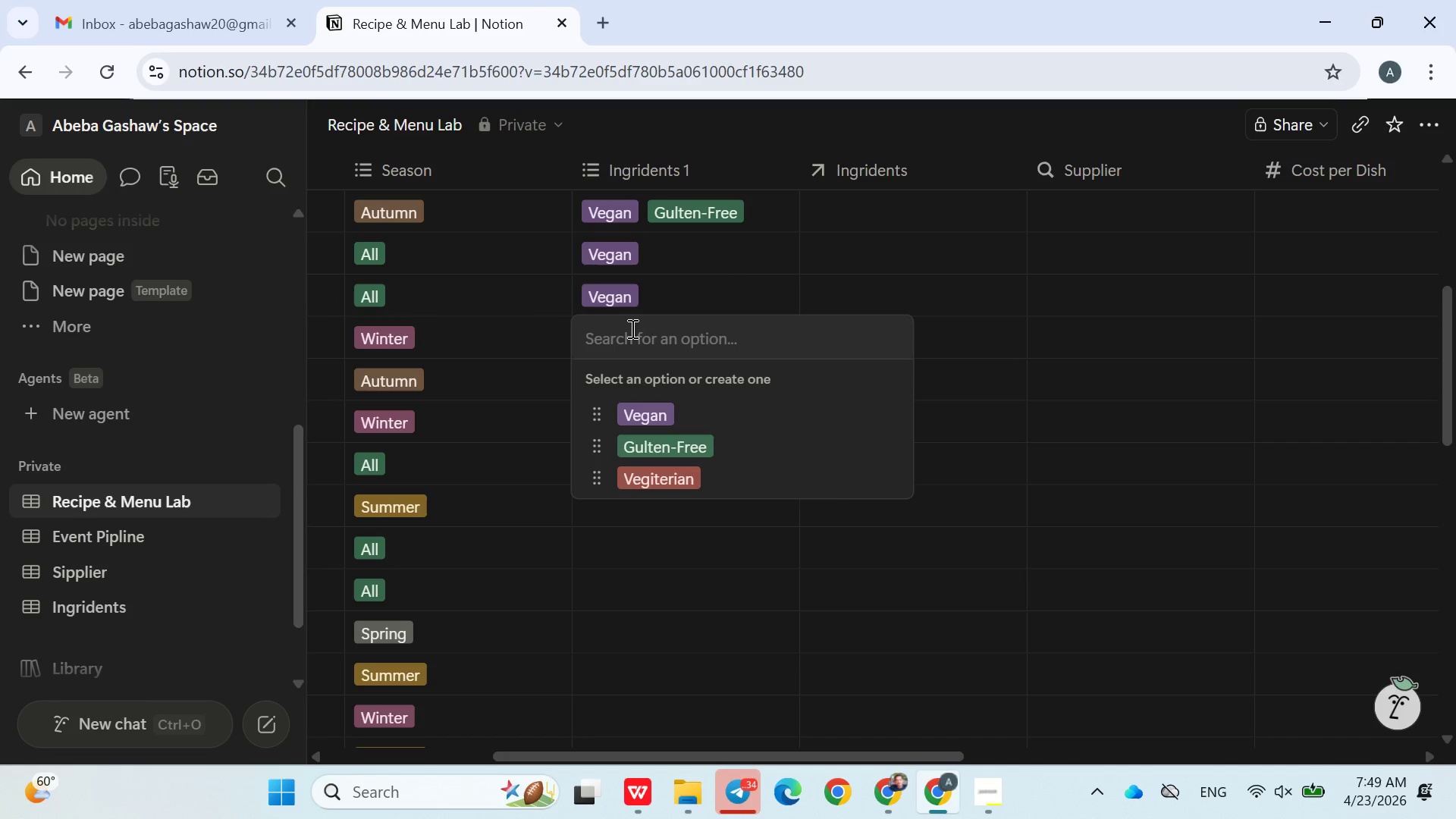 
left_click([650, 422])
 